 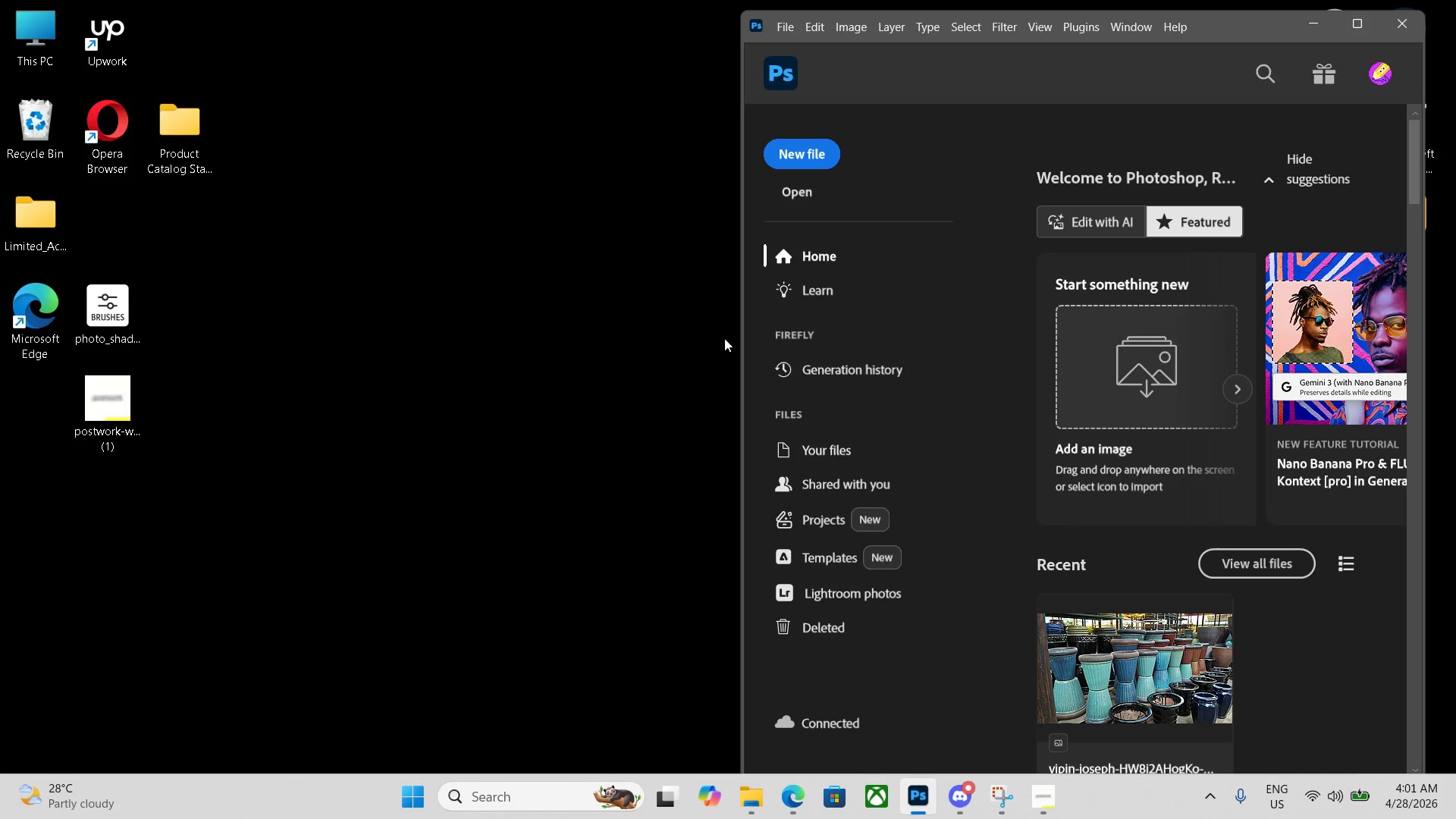 
left_click([576, 425])
 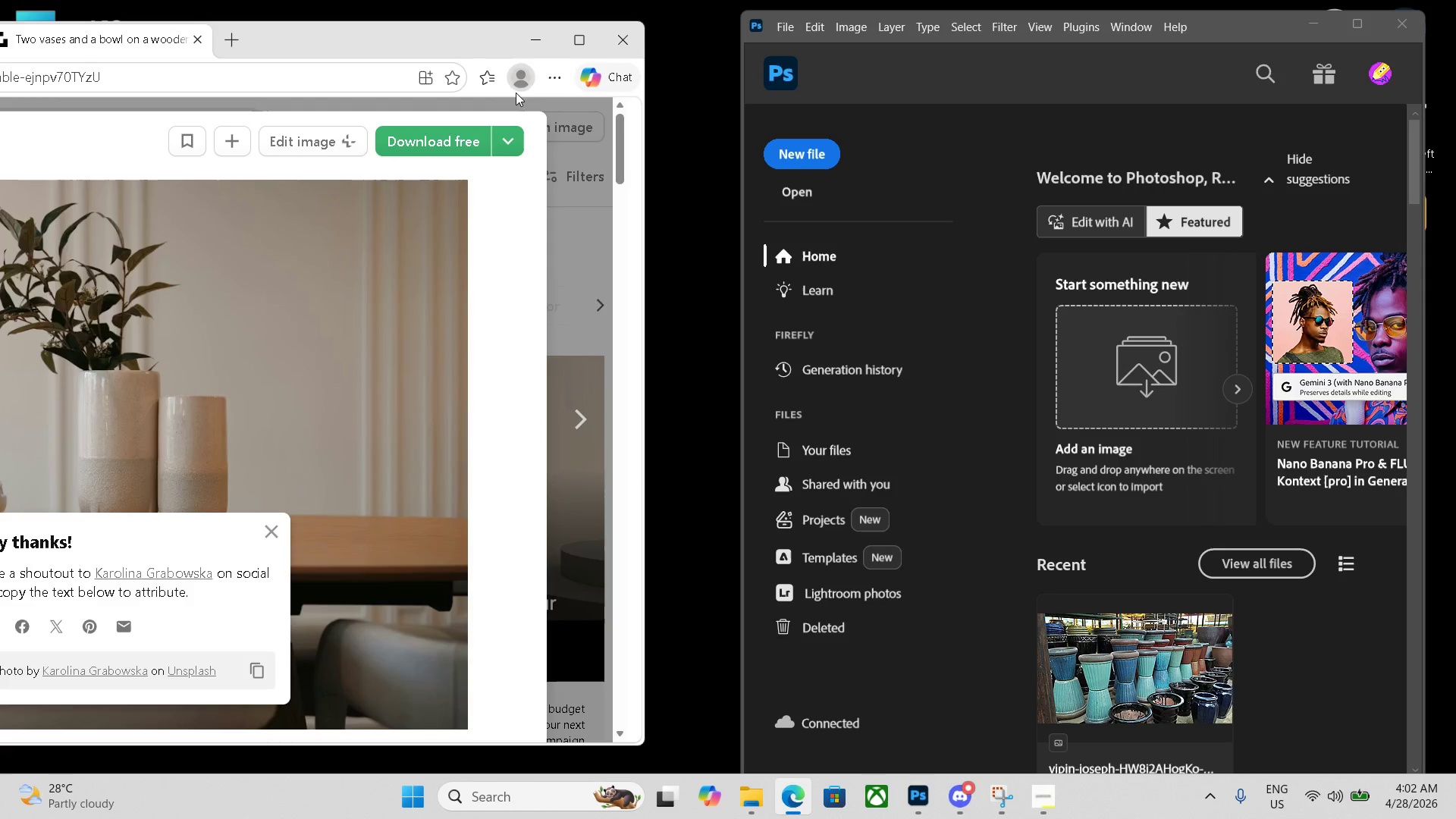 
left_click([470, 136])
 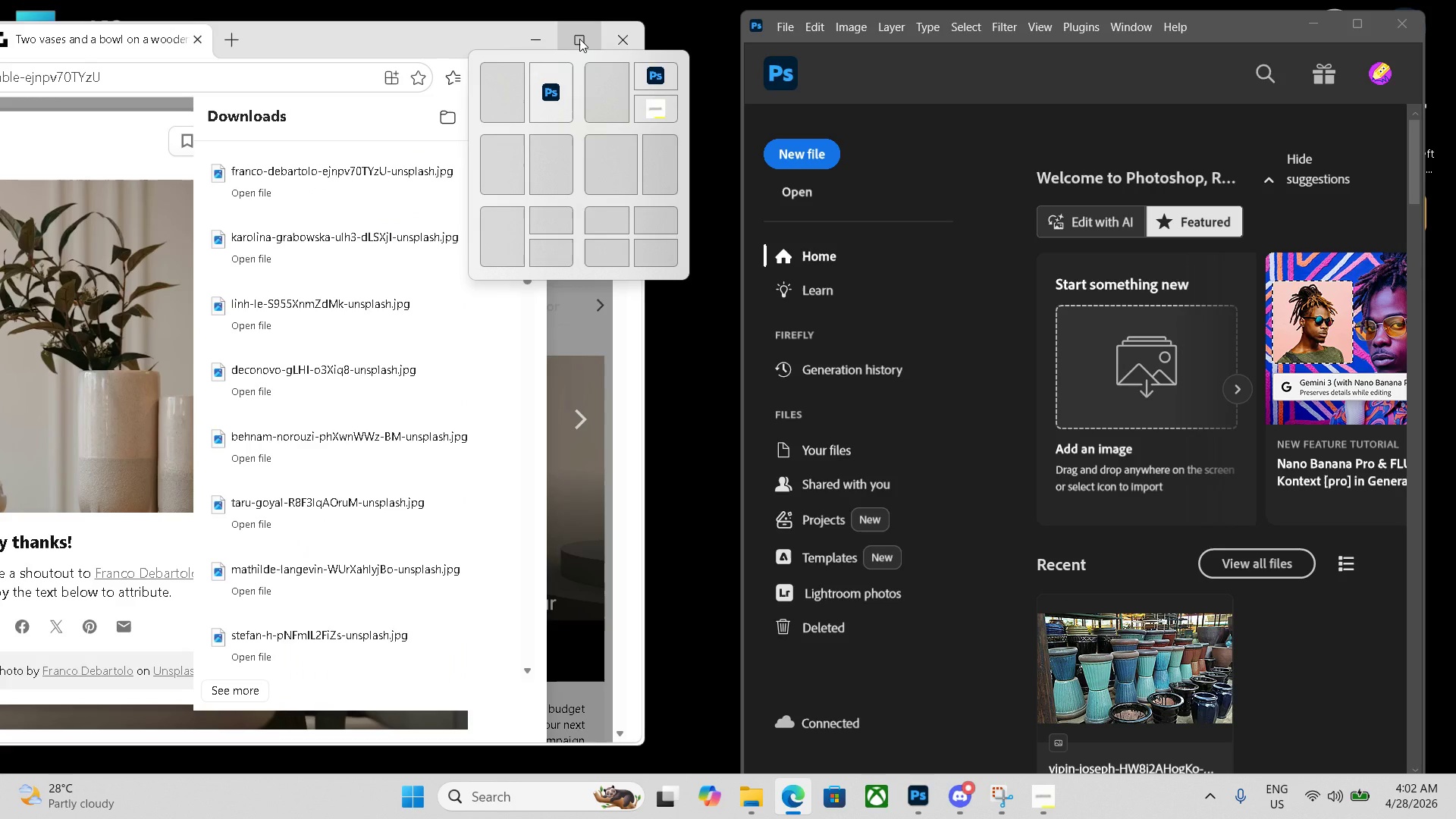 
left_click([579, 39])
 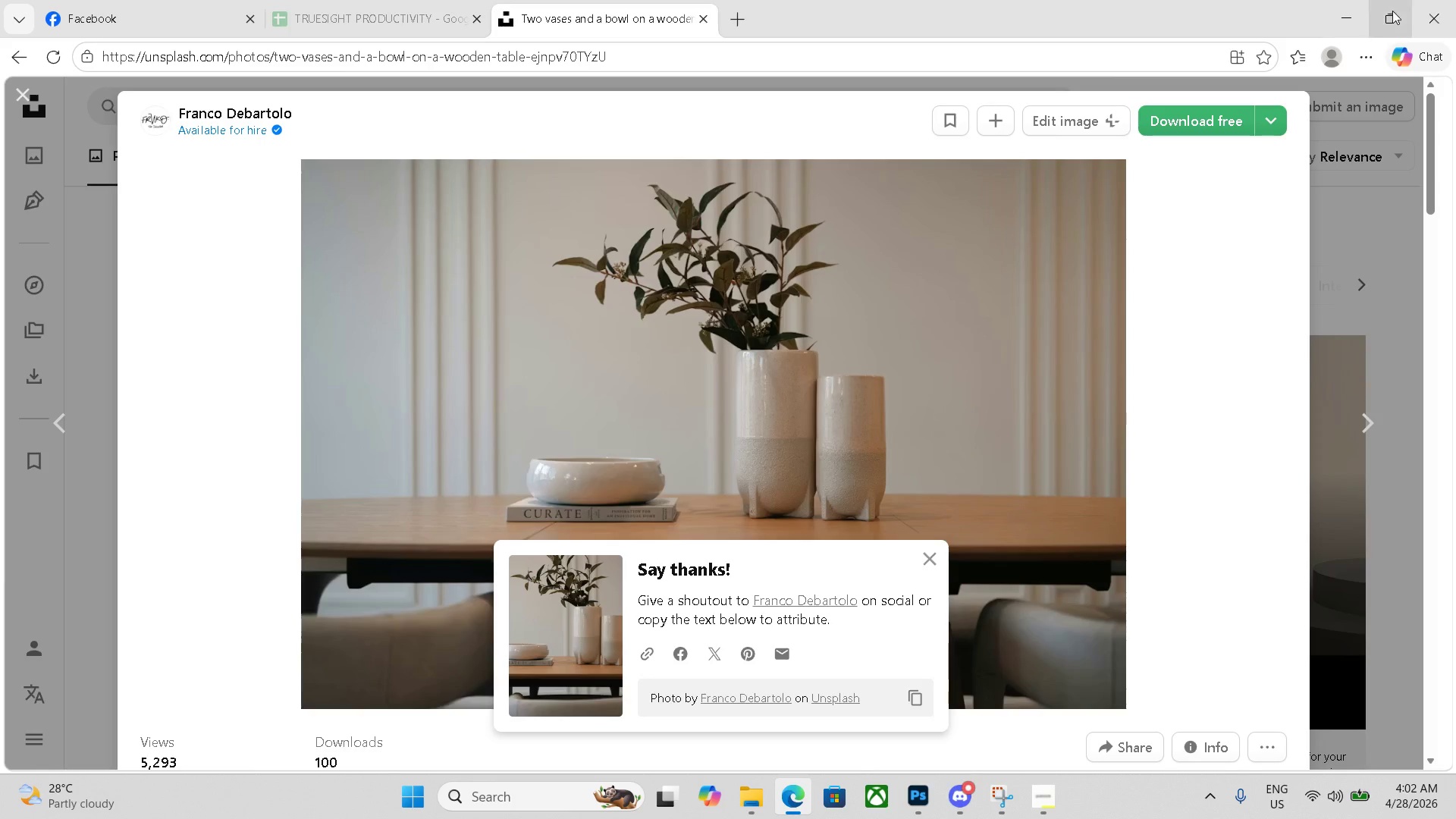 
left_click([1393, 16])
 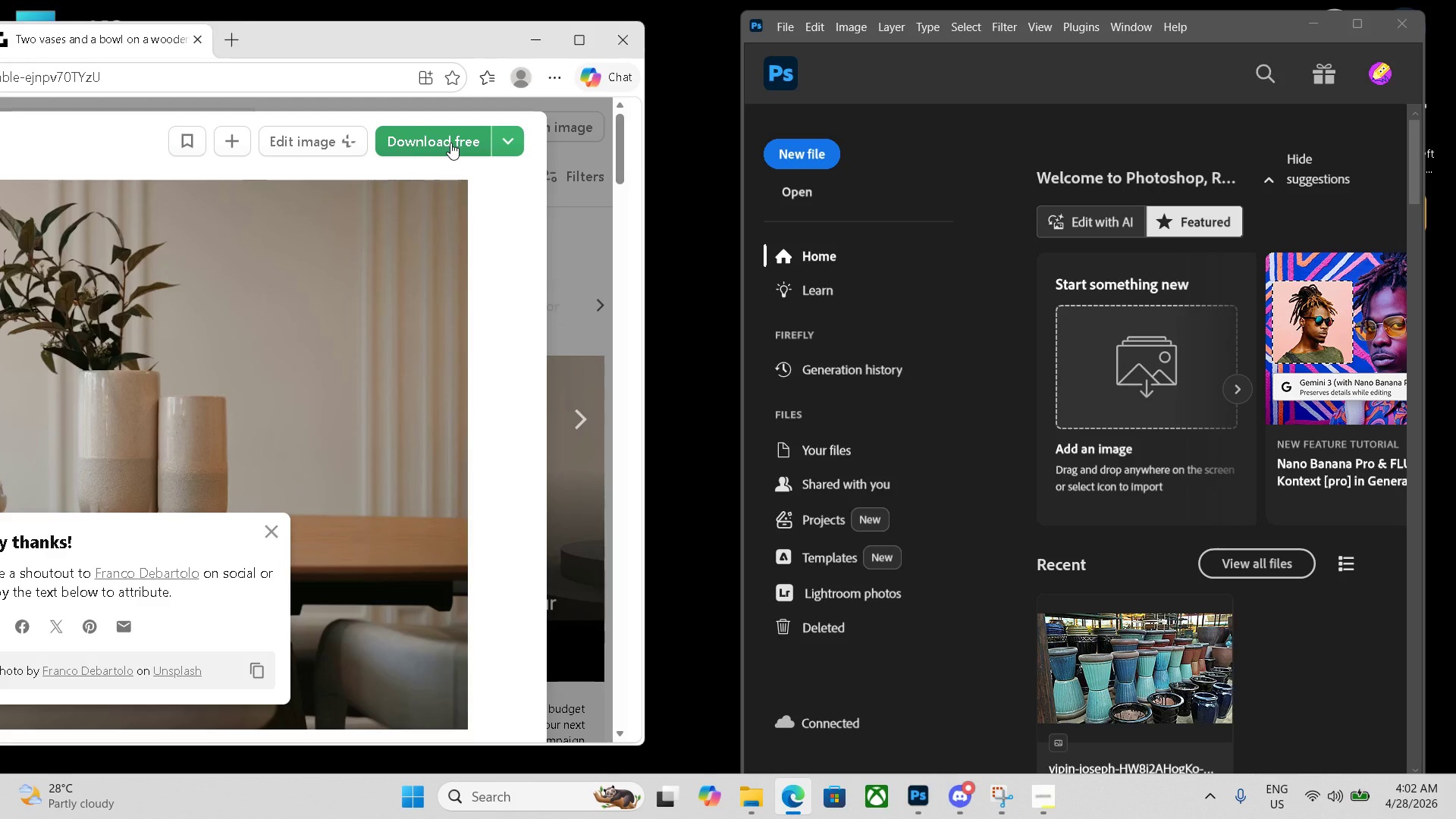 
key(Control+ControlLeft)
 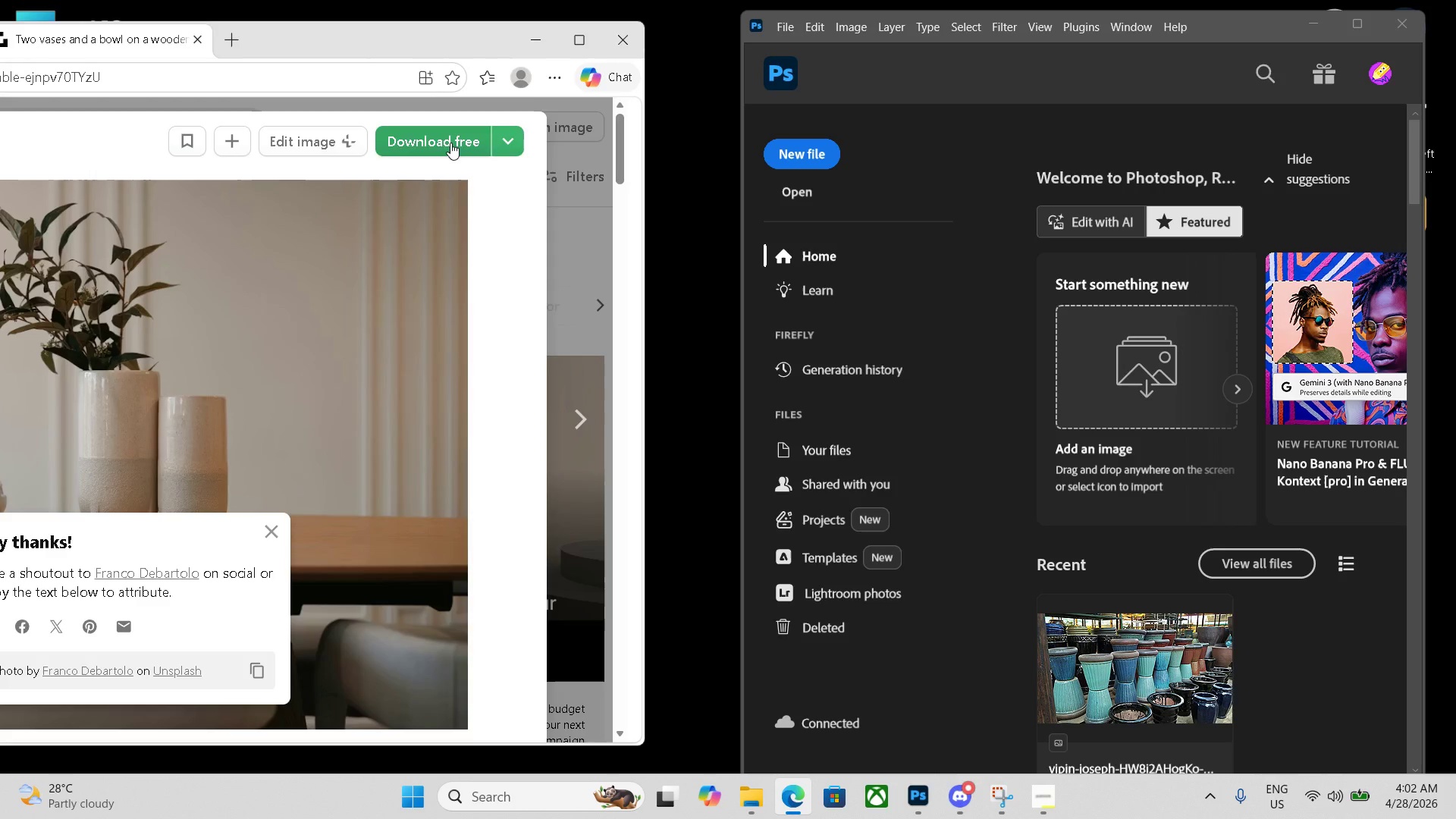 
key(Control+J)
 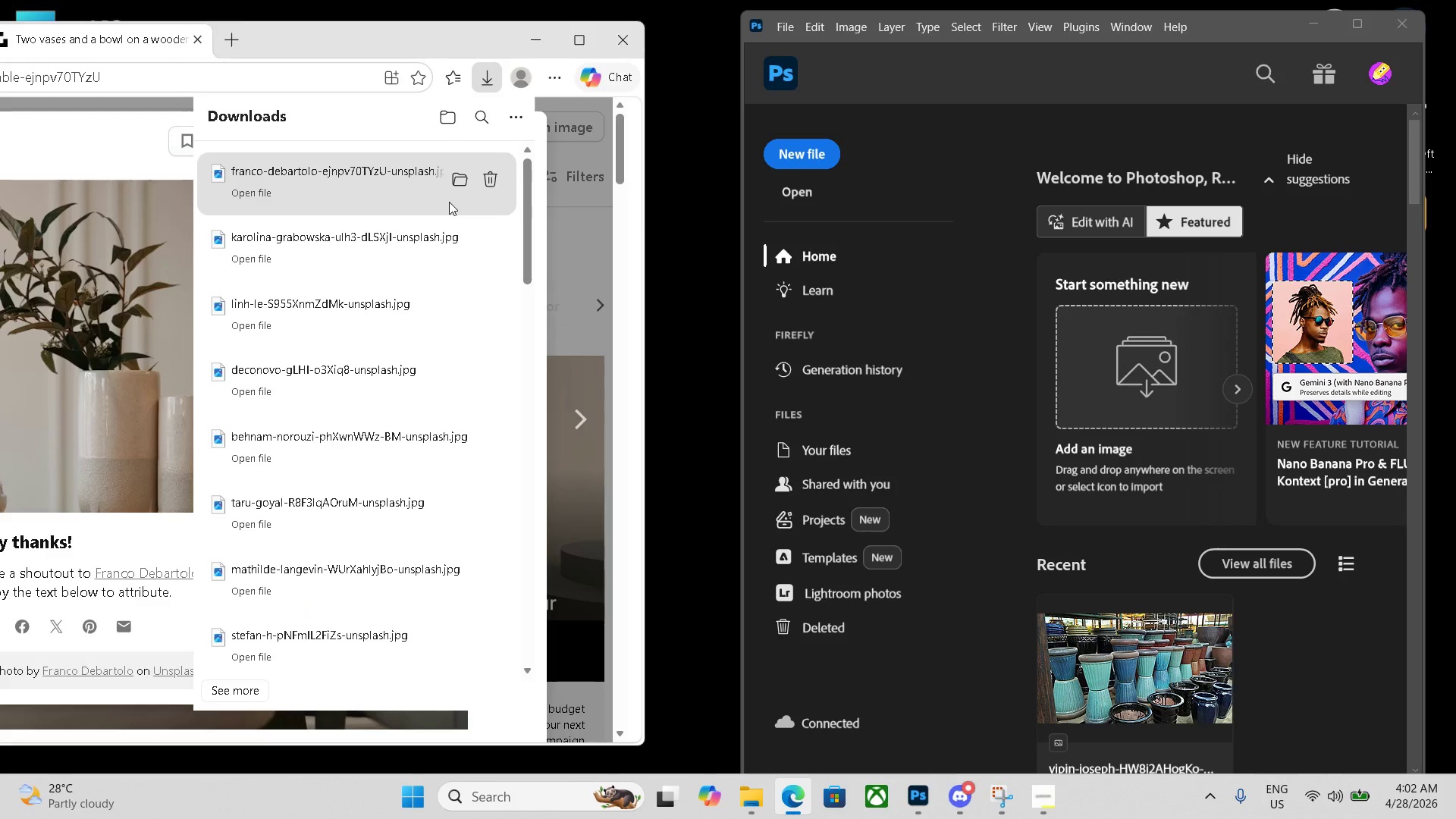 
left_click_drag(start_coordinate=[444, 202], to_coordinate=[689, 195])
 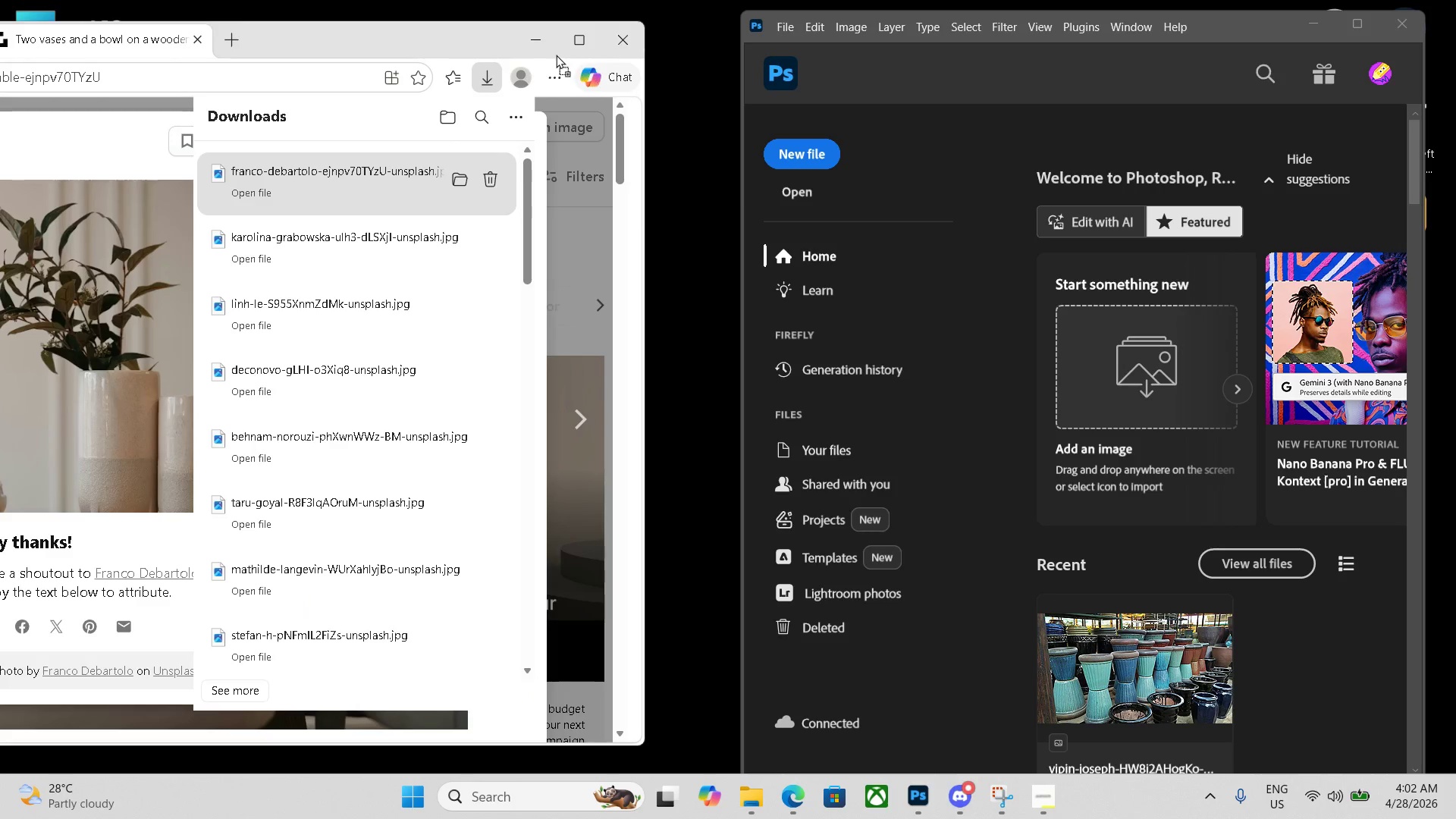 
left_click([541, 44])
 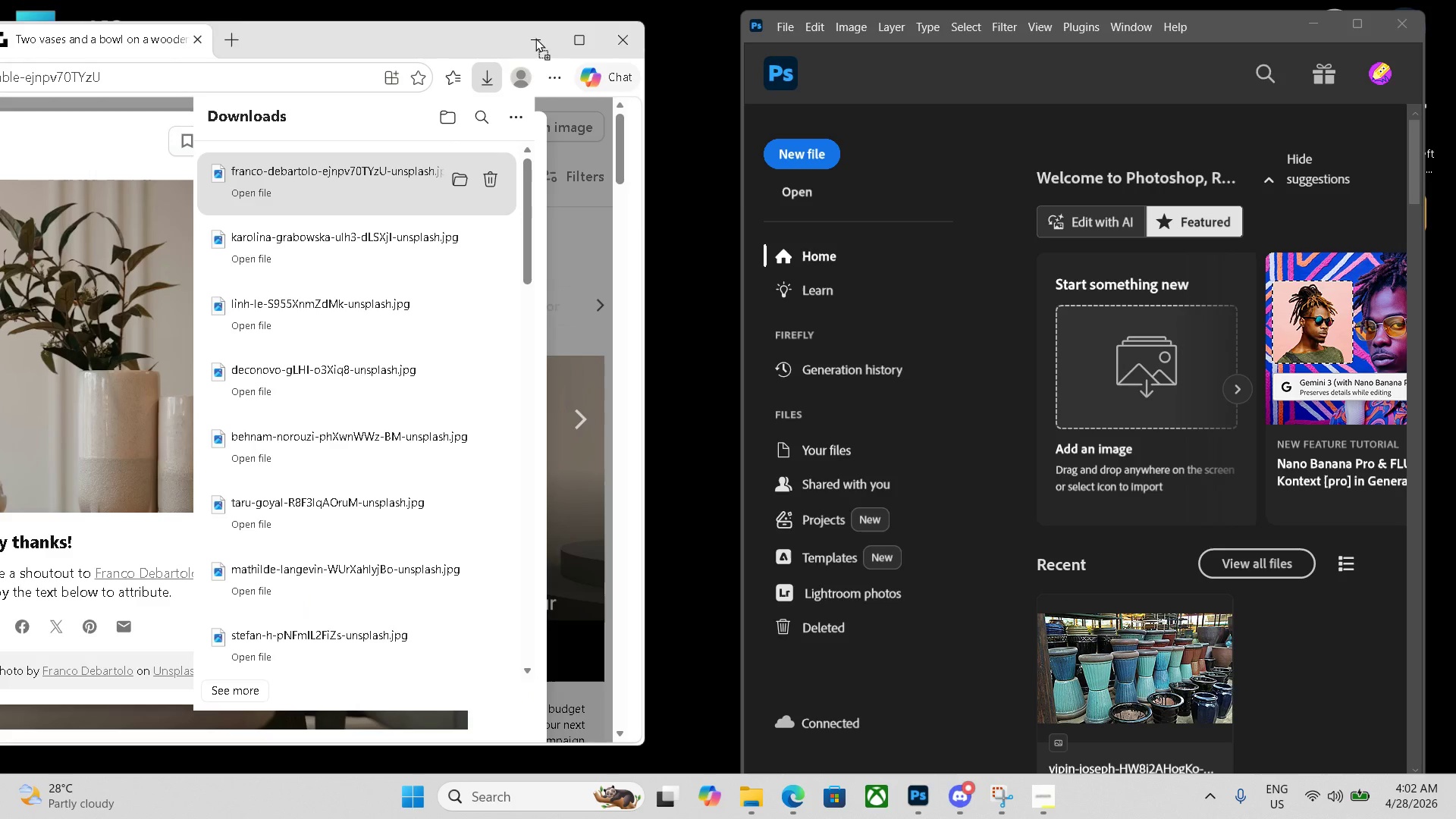 
left_click_drag(start_coordinate=[535, 38], to_coordinate=[39, 410])
 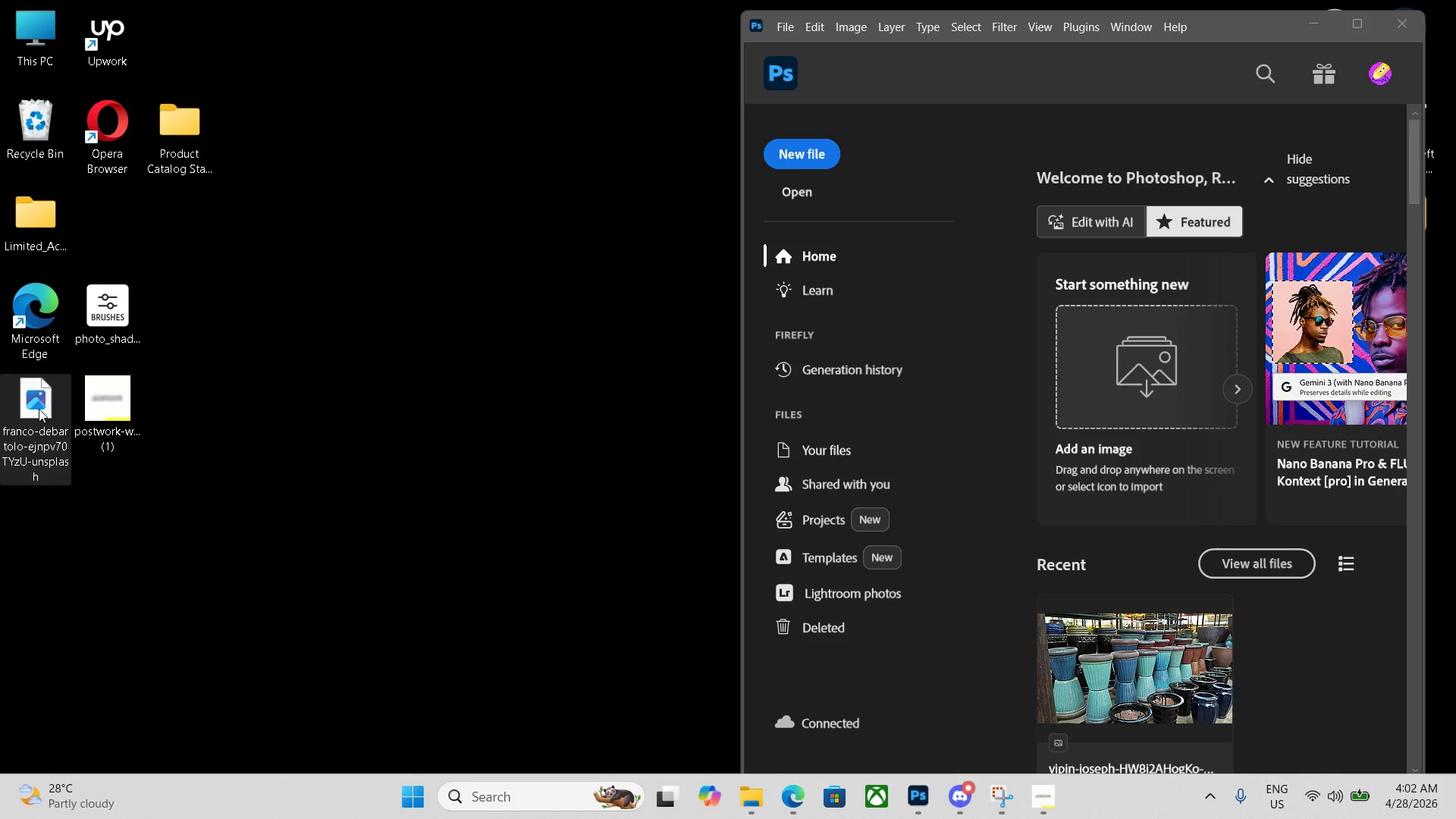 
left_click([39, 410])
 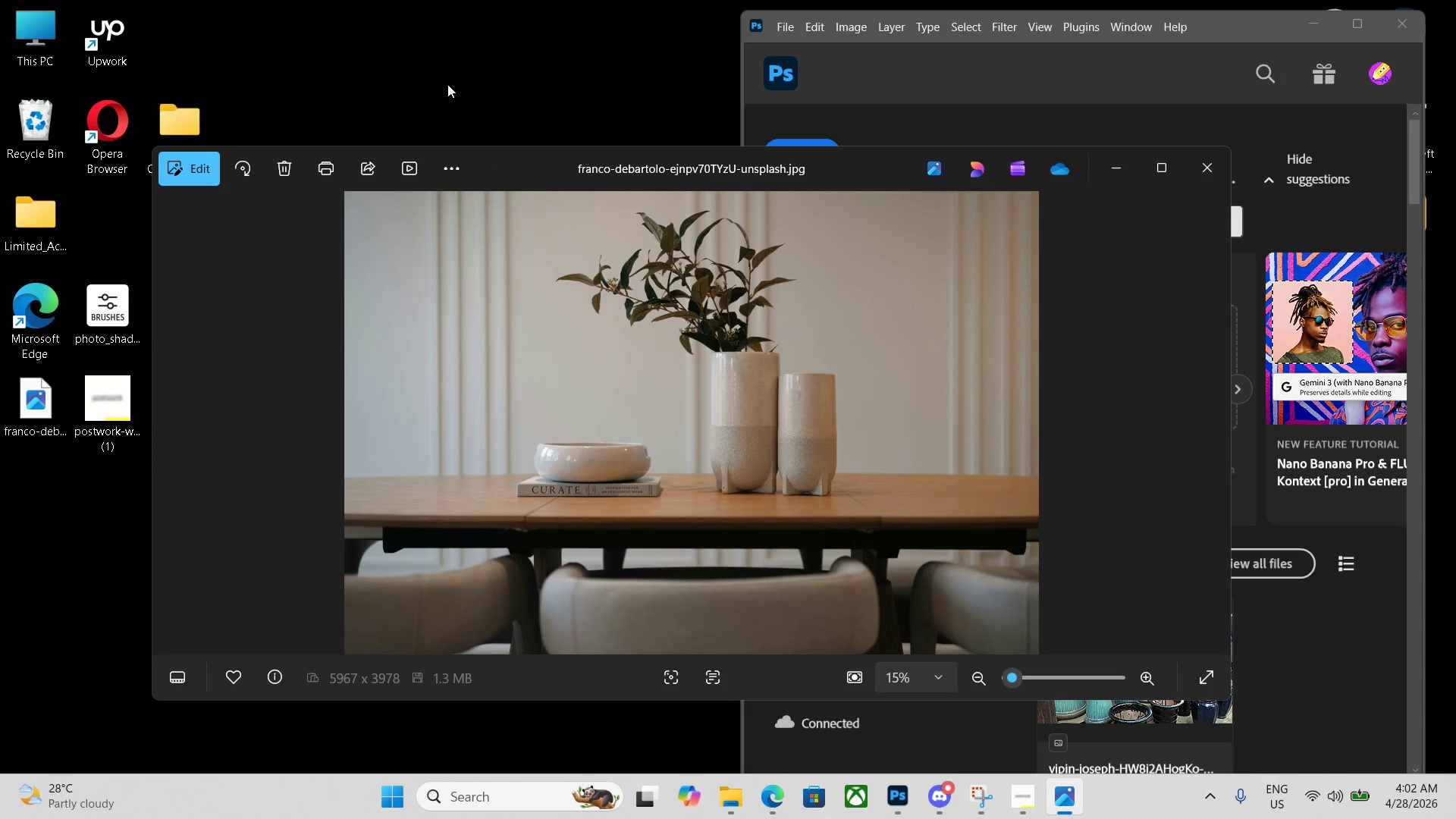 
wait(6.83)
 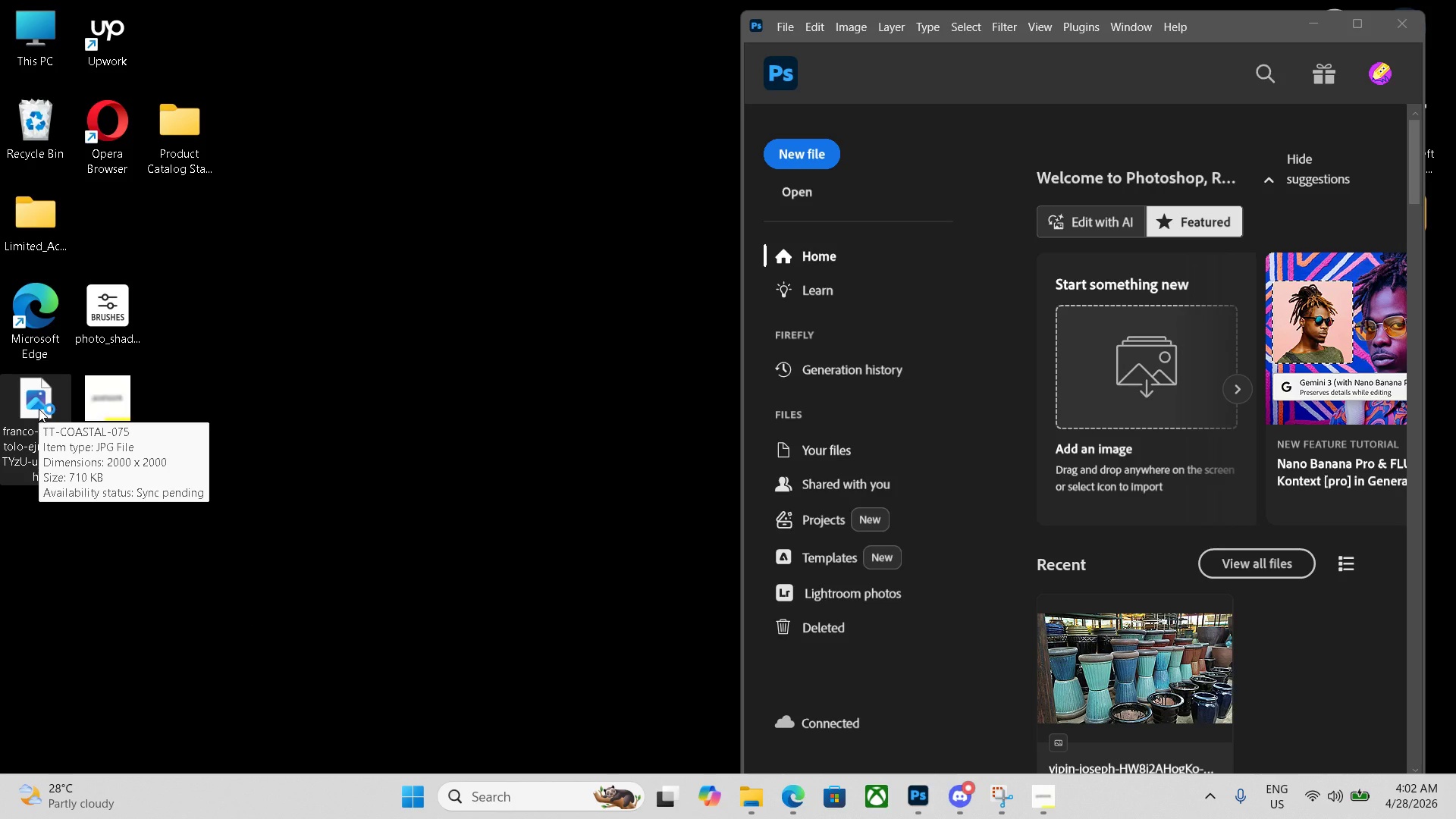 
left_click([1213, 174])
 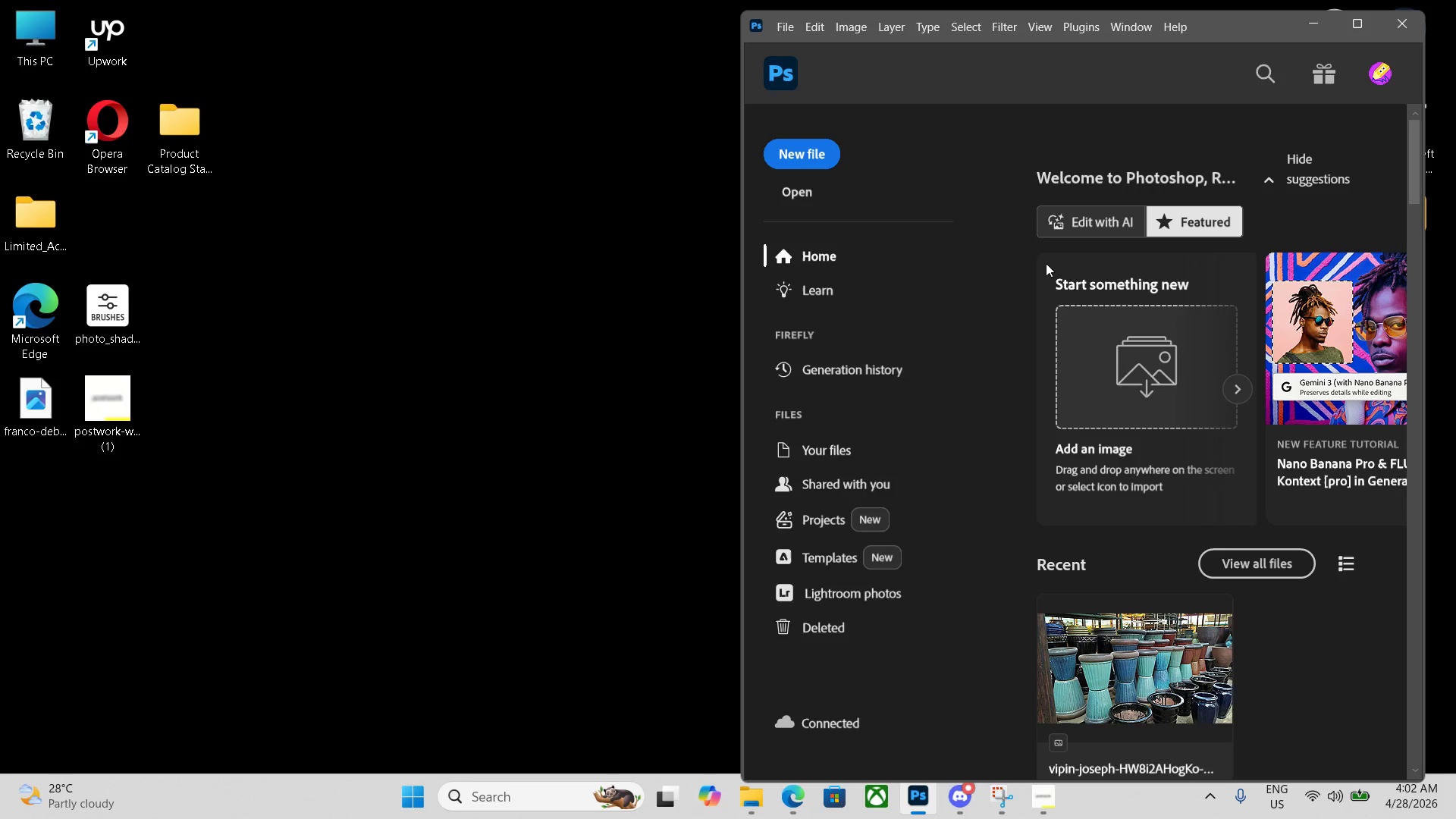 
key(Control+N)
 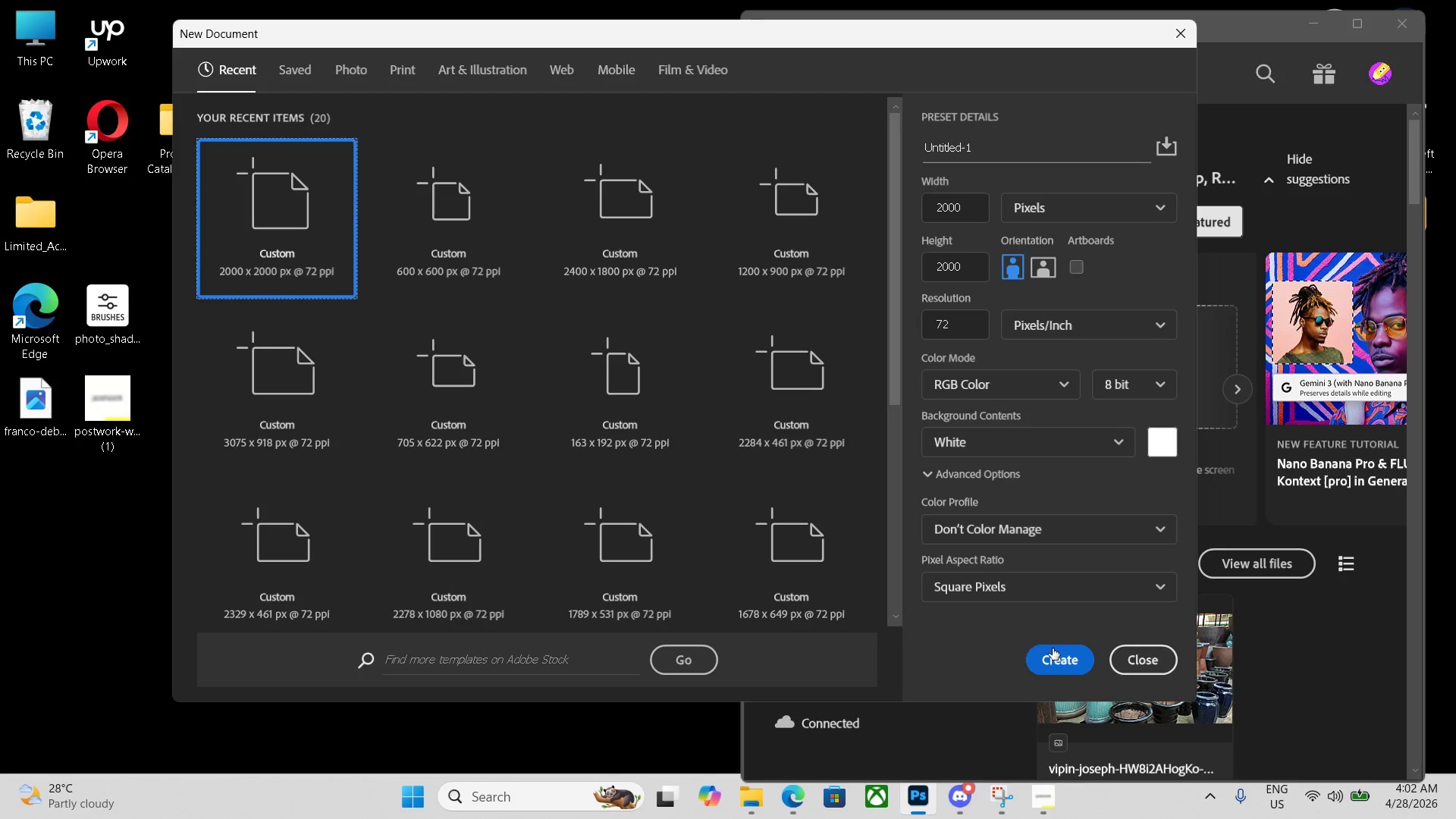 
double_click([996, 148])
 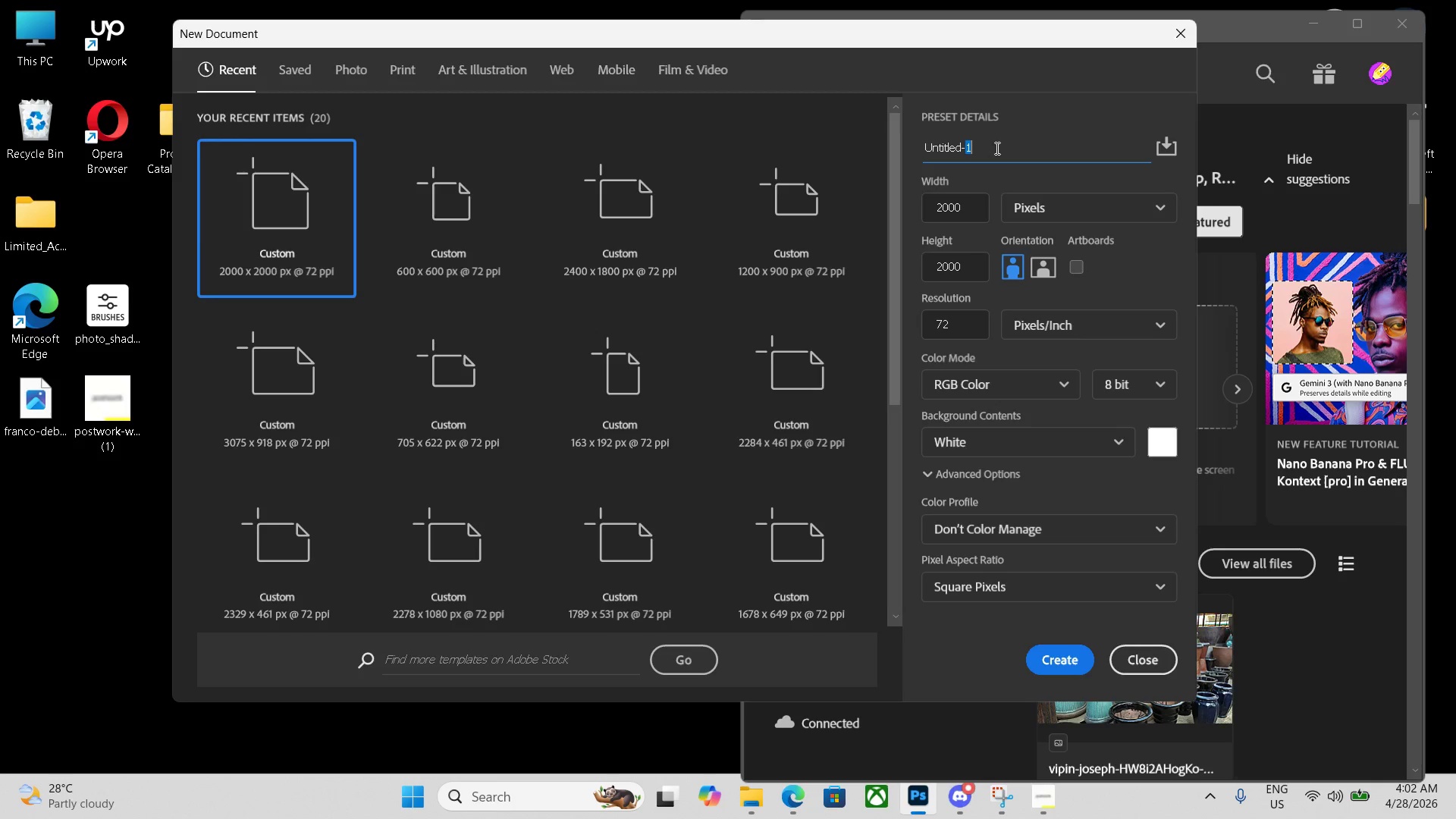 
triple_click([996, 148])
 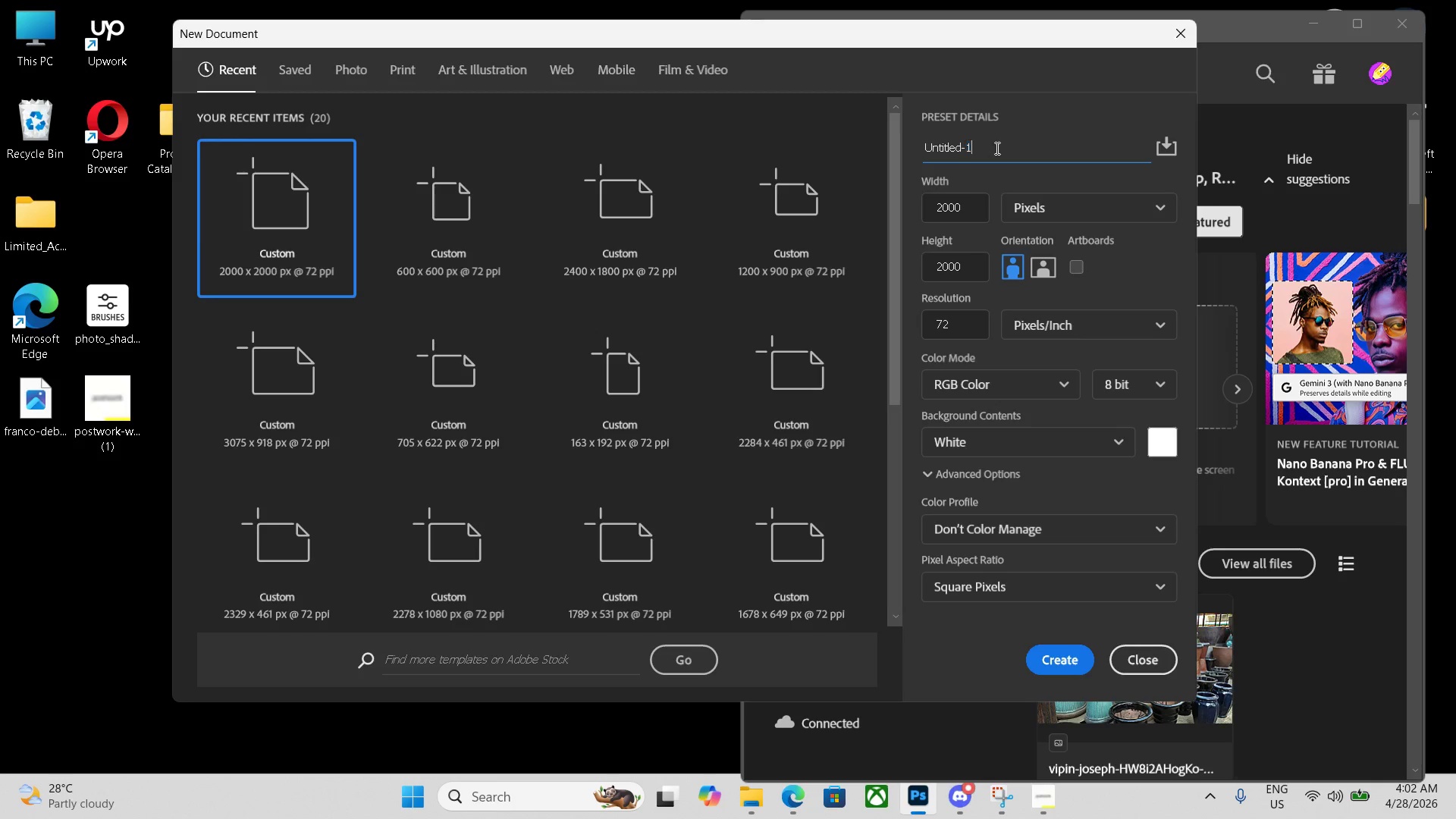 
left_click_drag(start_coordinate=[996, 148], to_coordinate=[940, 148])
 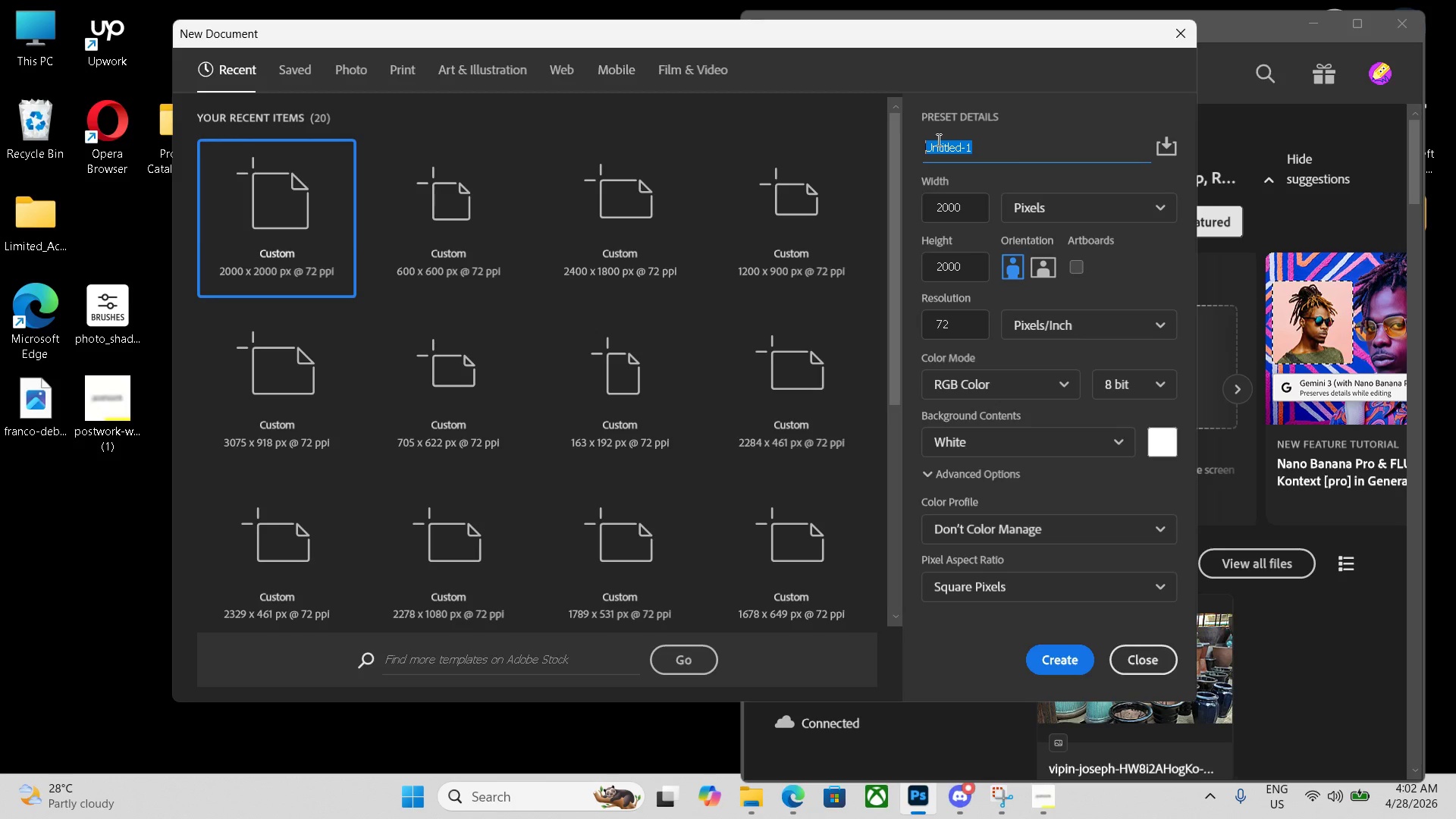 
key(Backspace)
 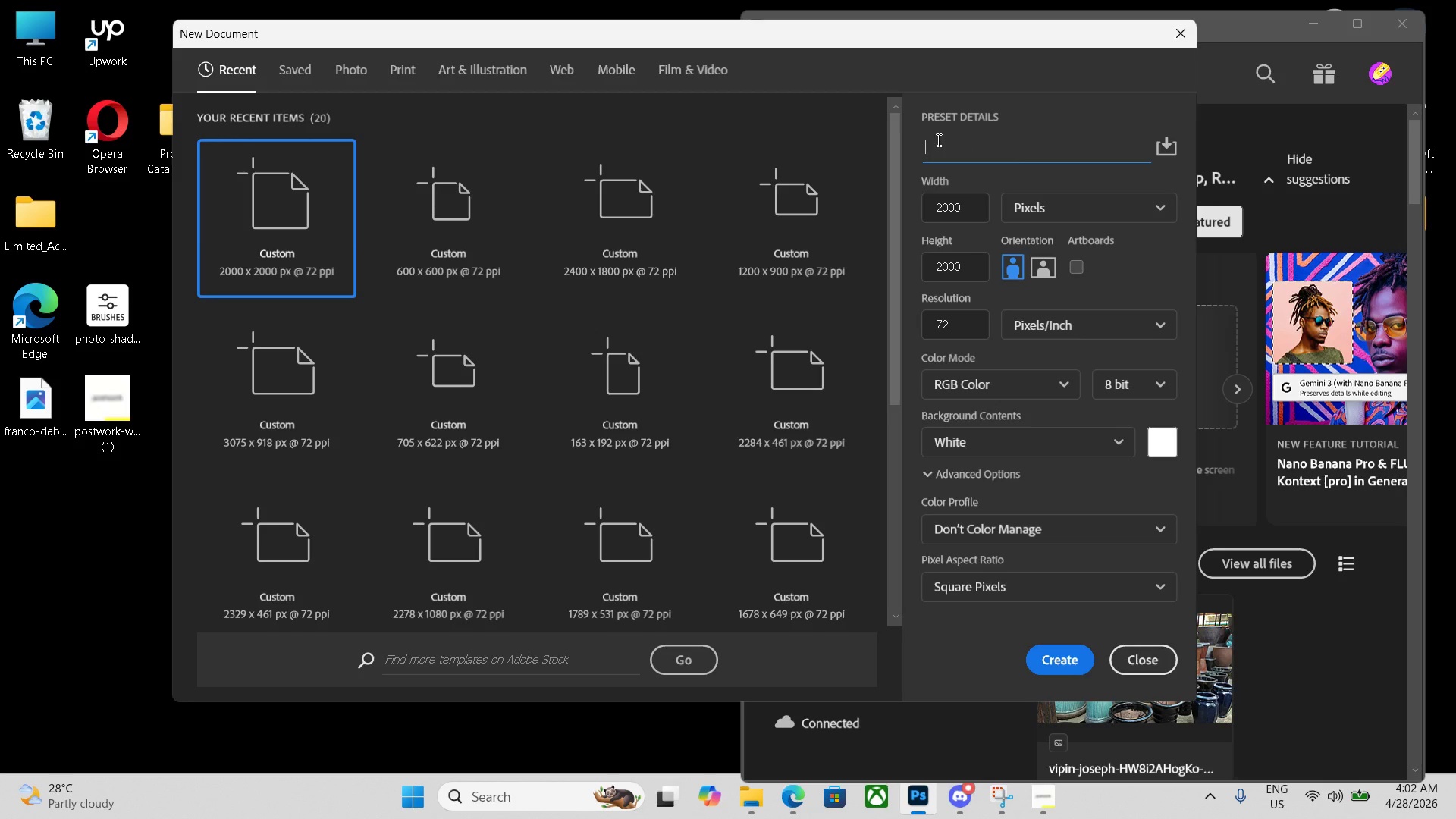 
key(Control+V)
 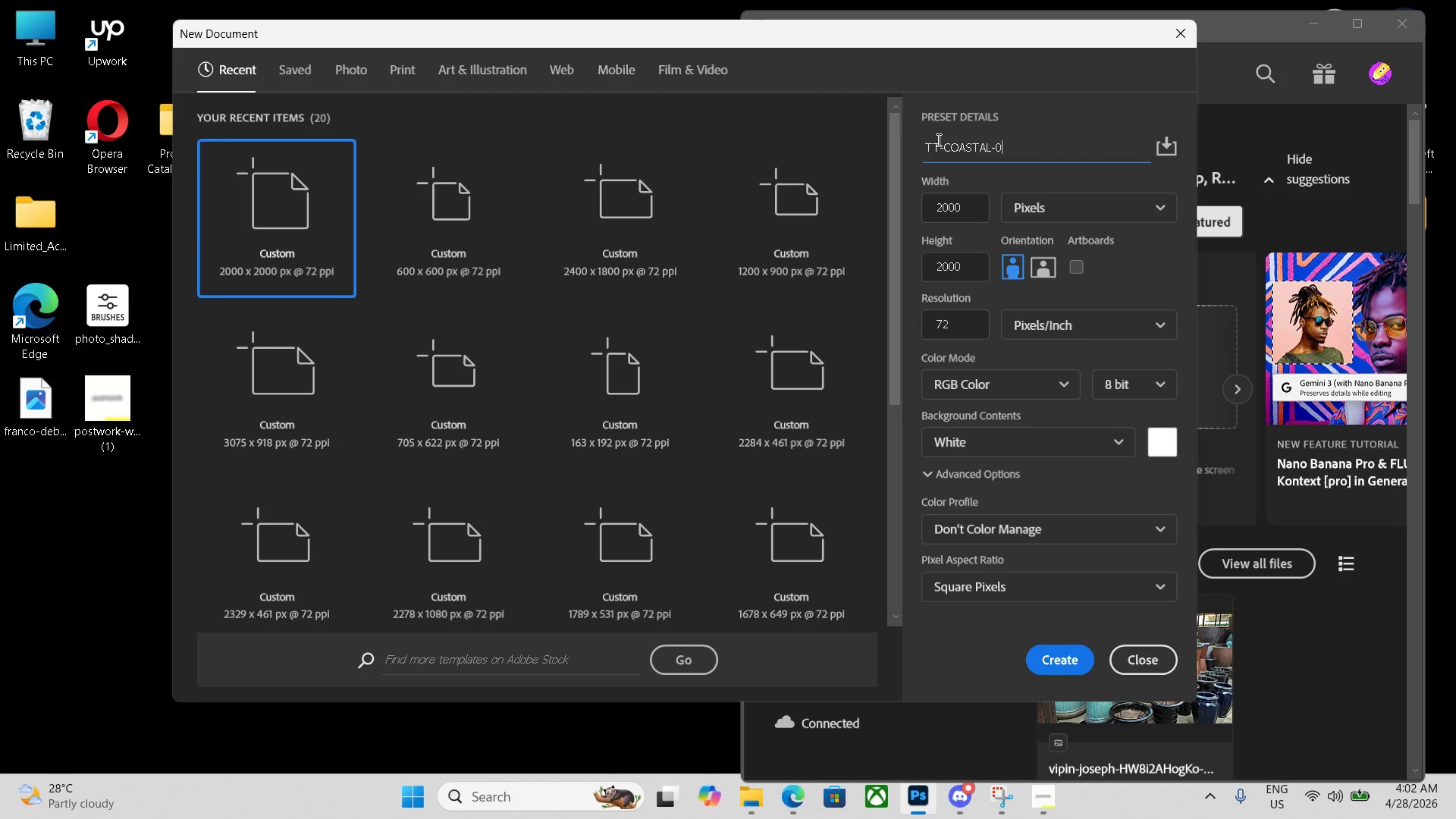 
key(Numpad7)
 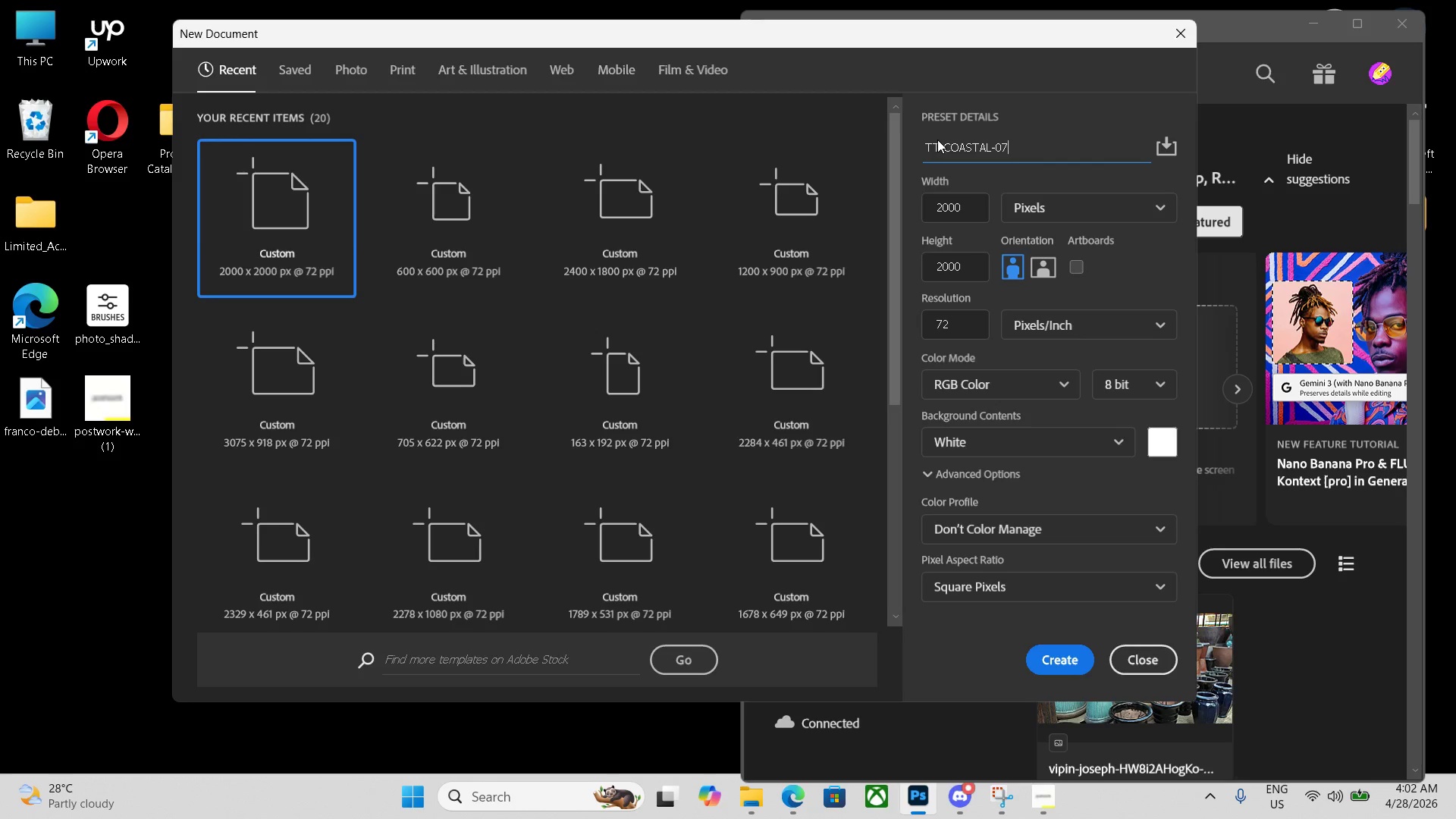 
key(Numpad6)
 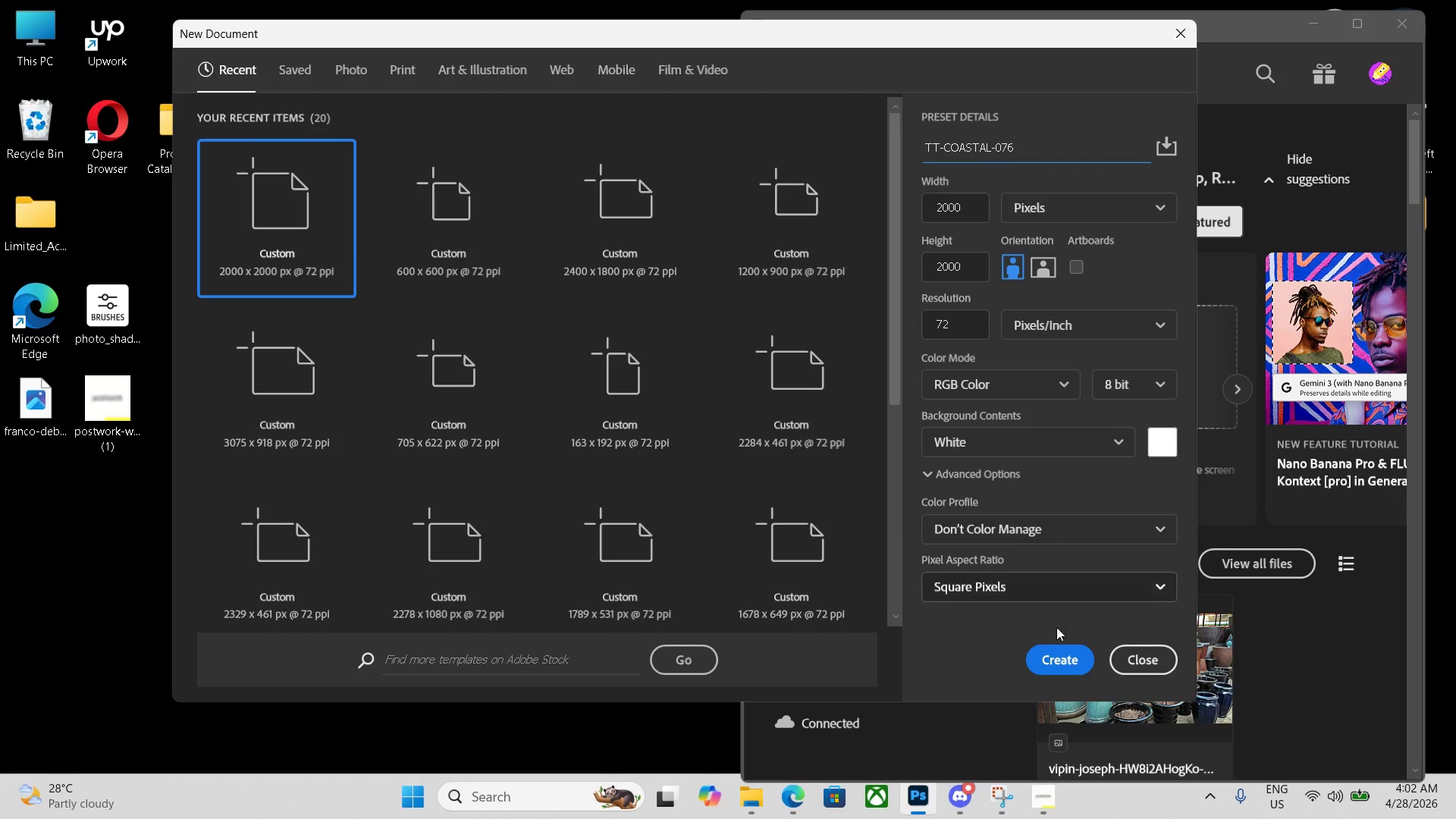 
left_click([1072, 660])
 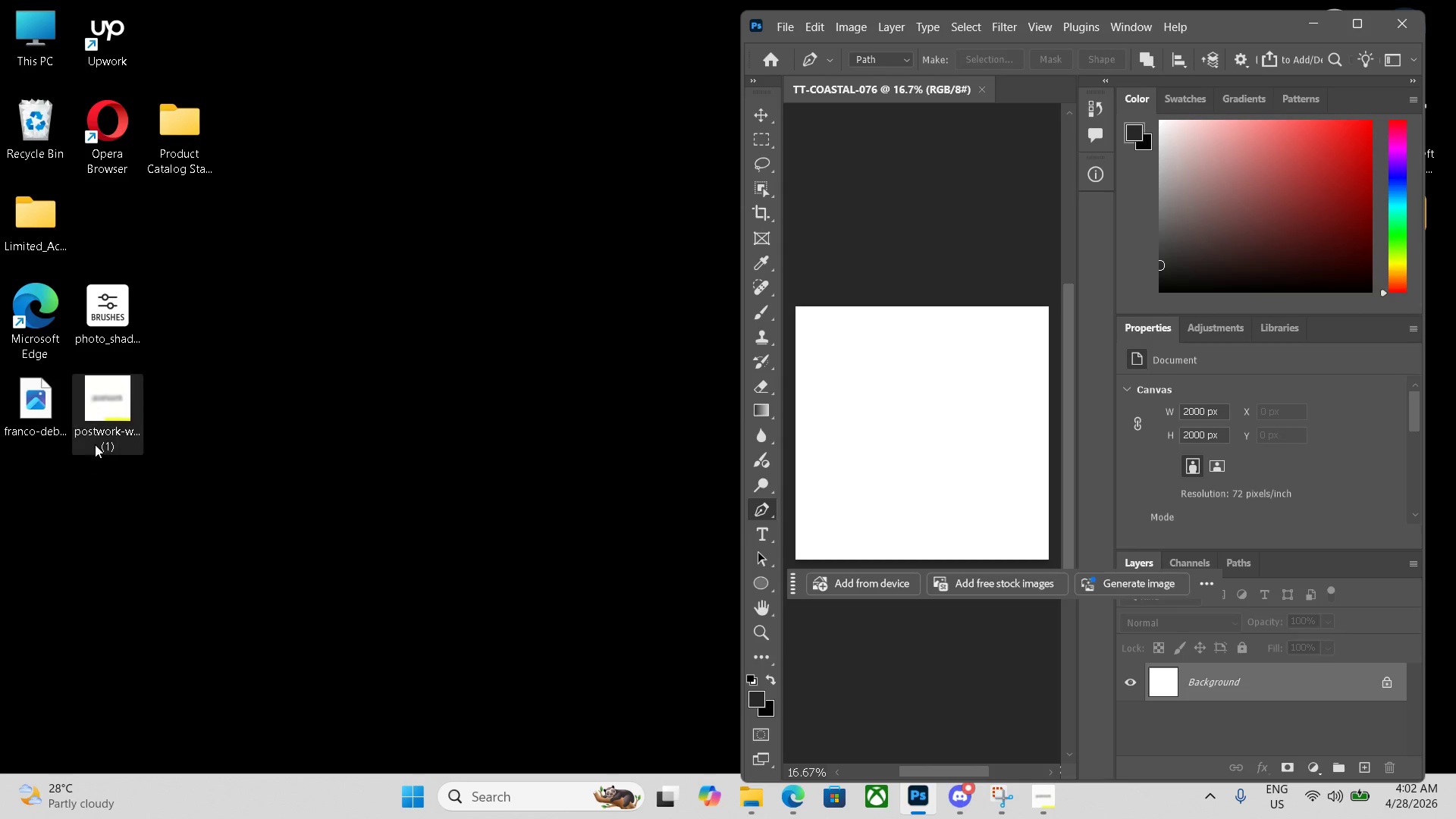 
left_click_drag(start_coordinate=[43, 402], to_coordinate=[946, 401])
 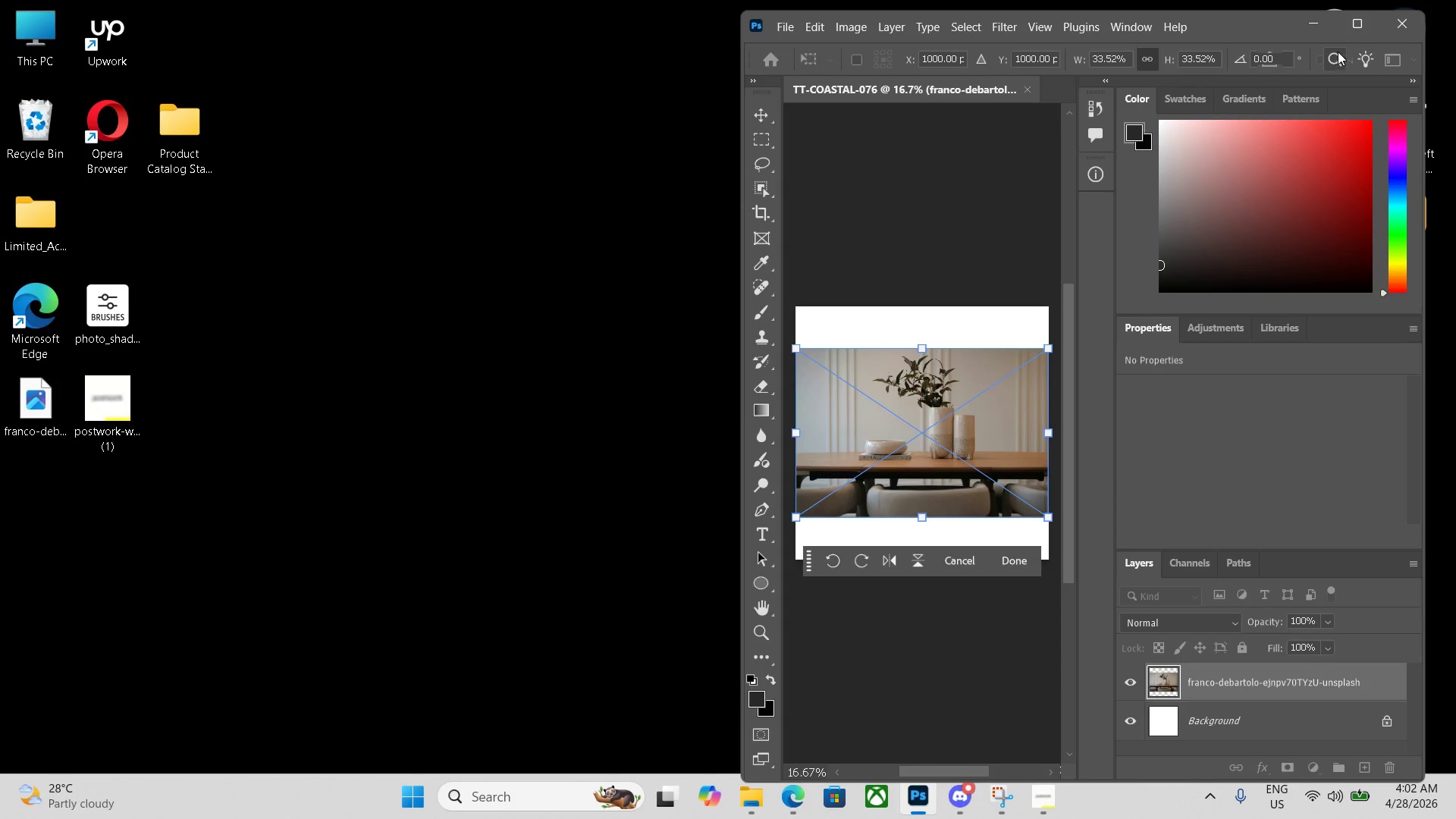 
left_click([1350, 25])
 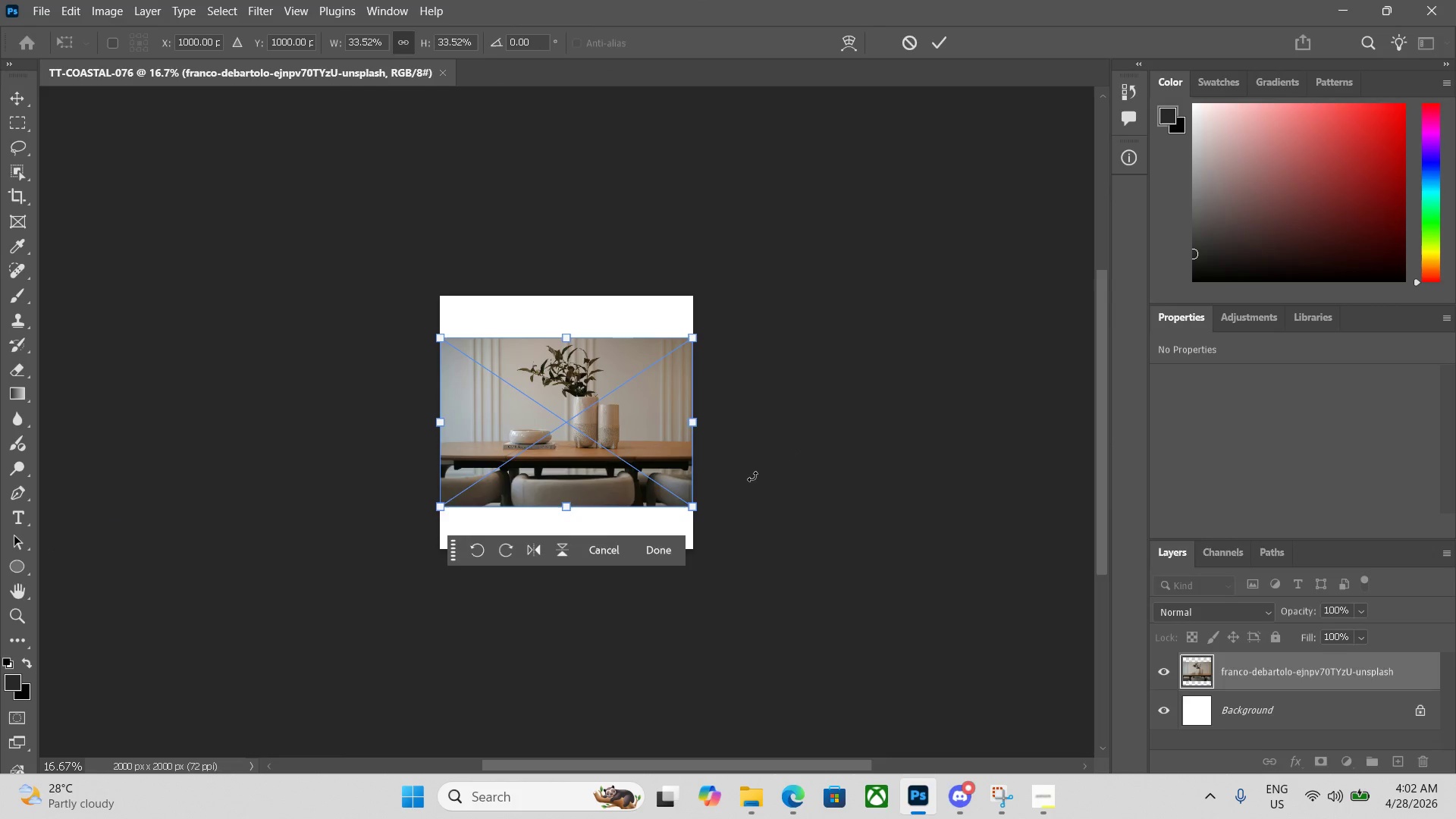 
key(Enter)
 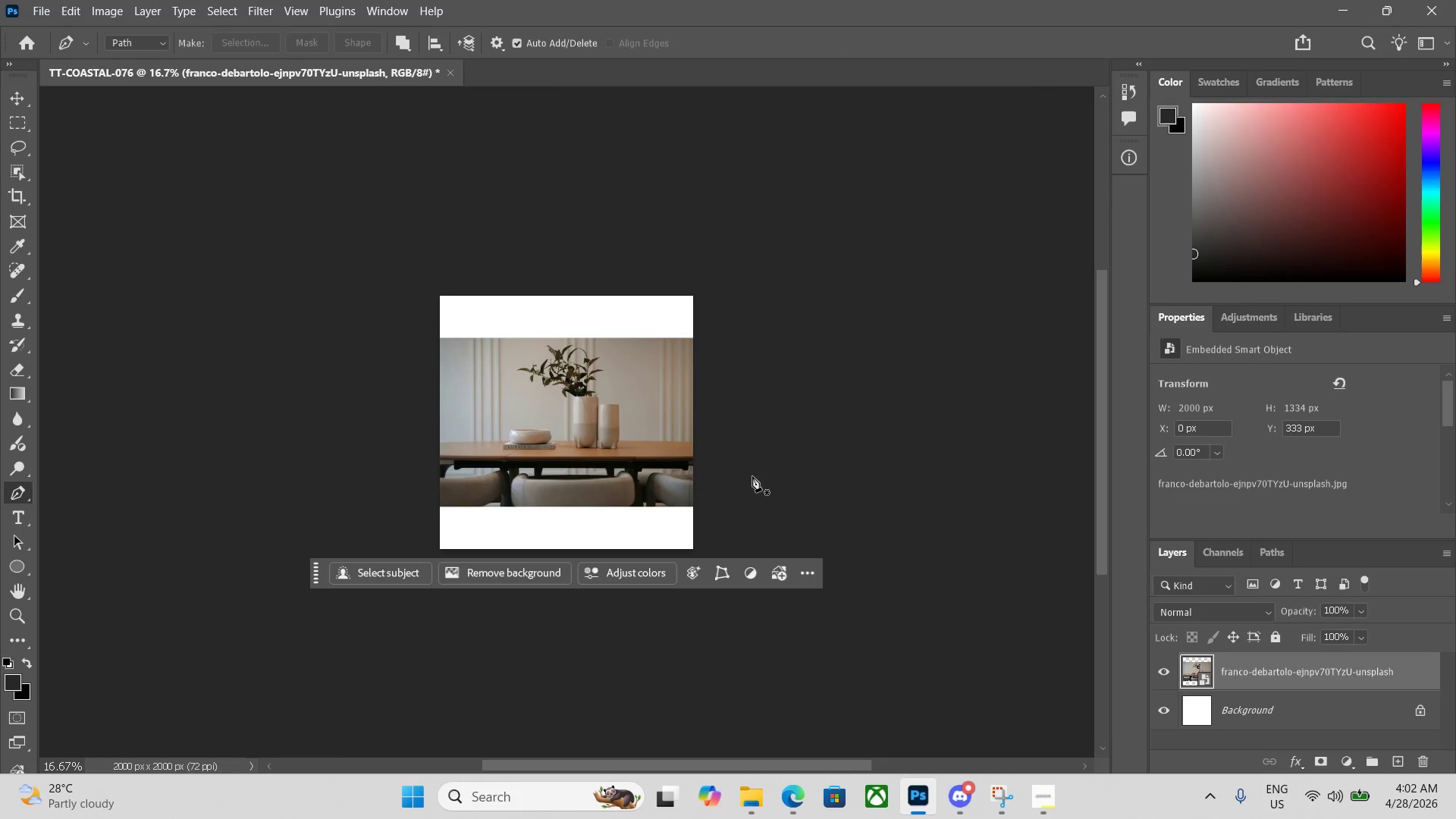 
key(Control+Equal)
 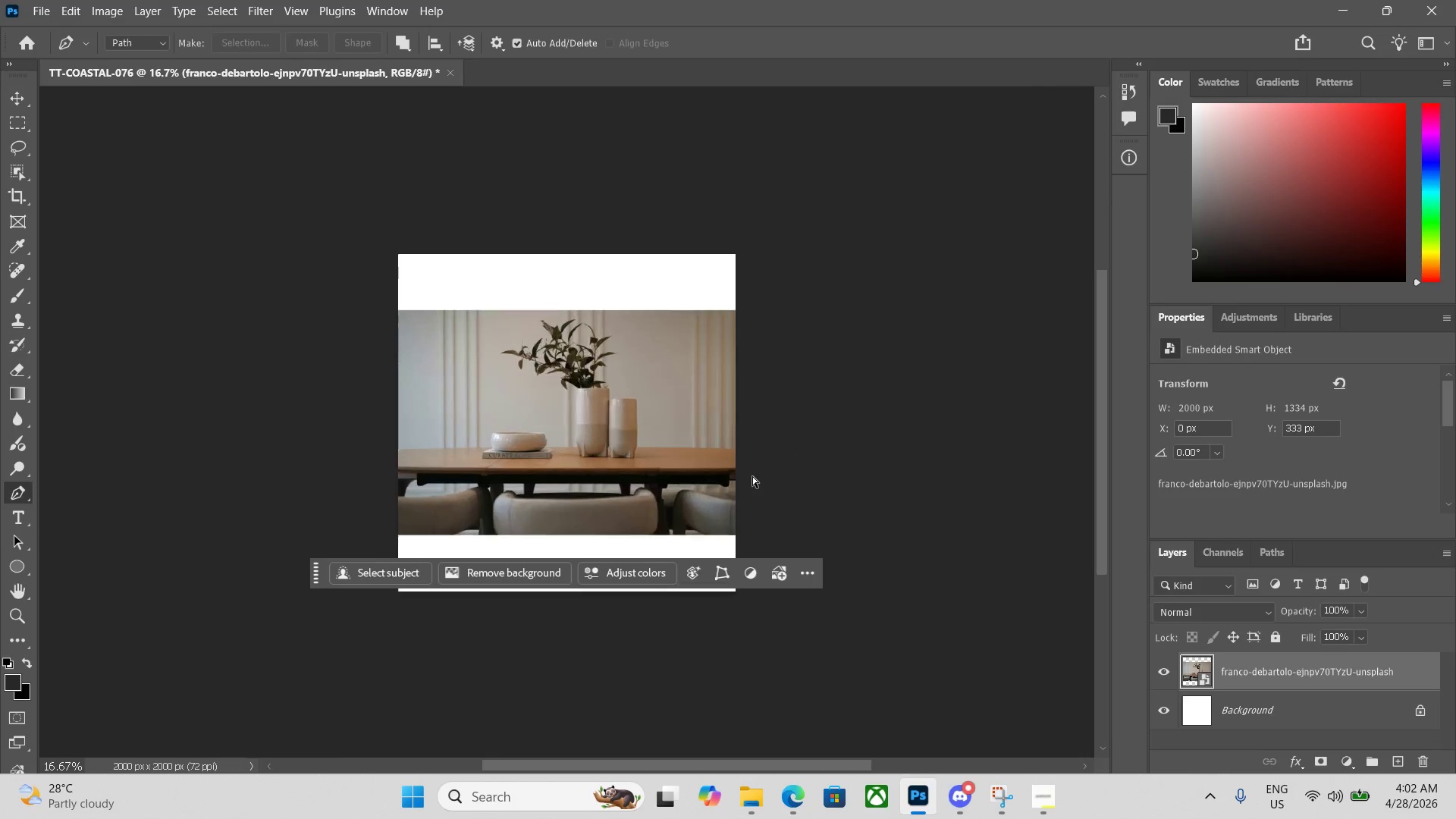 
key(Control+Equal)
 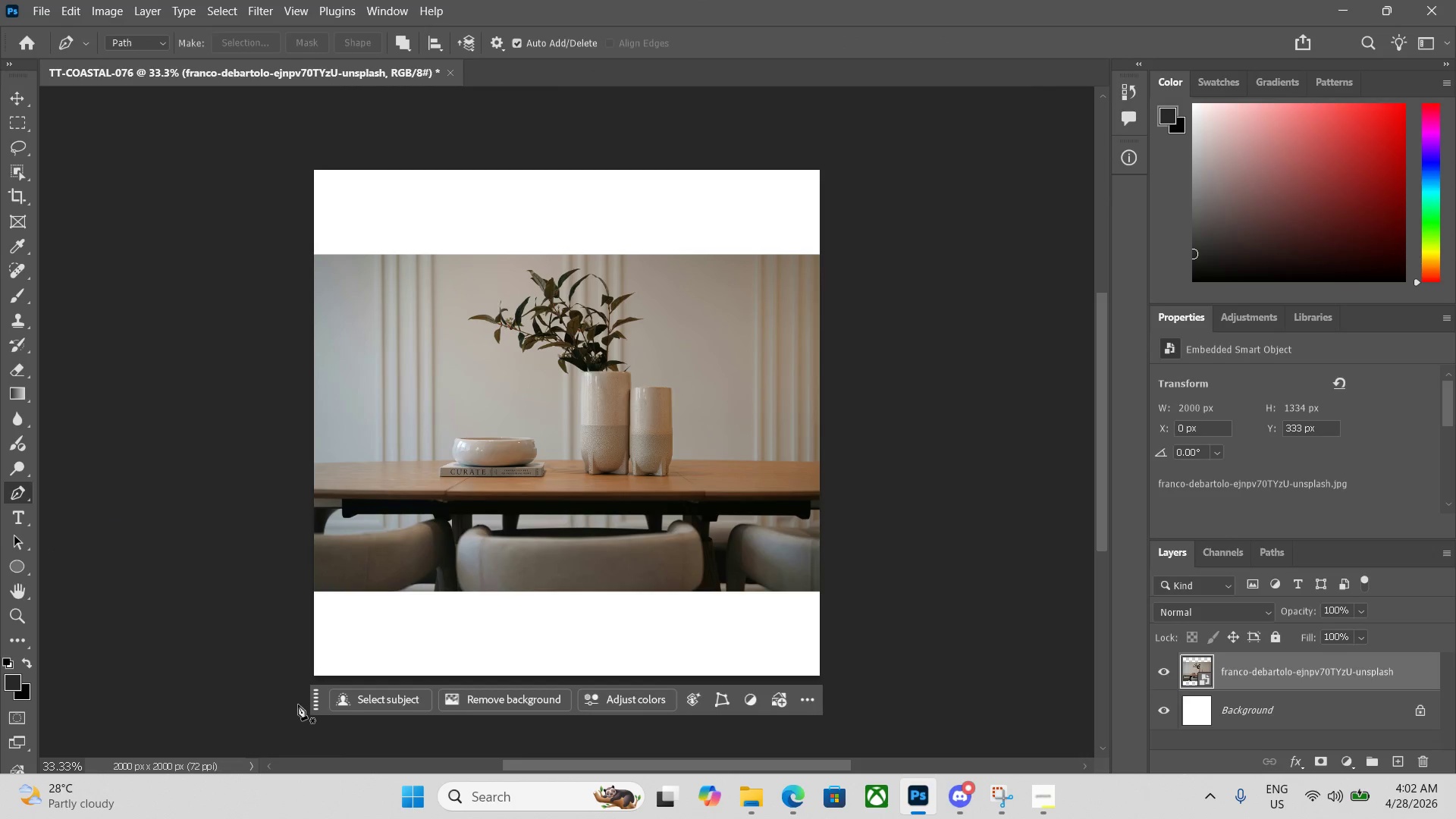 
left_click_drag(start_coordinate=[315, 699], to_coordinate=[312, 746])
 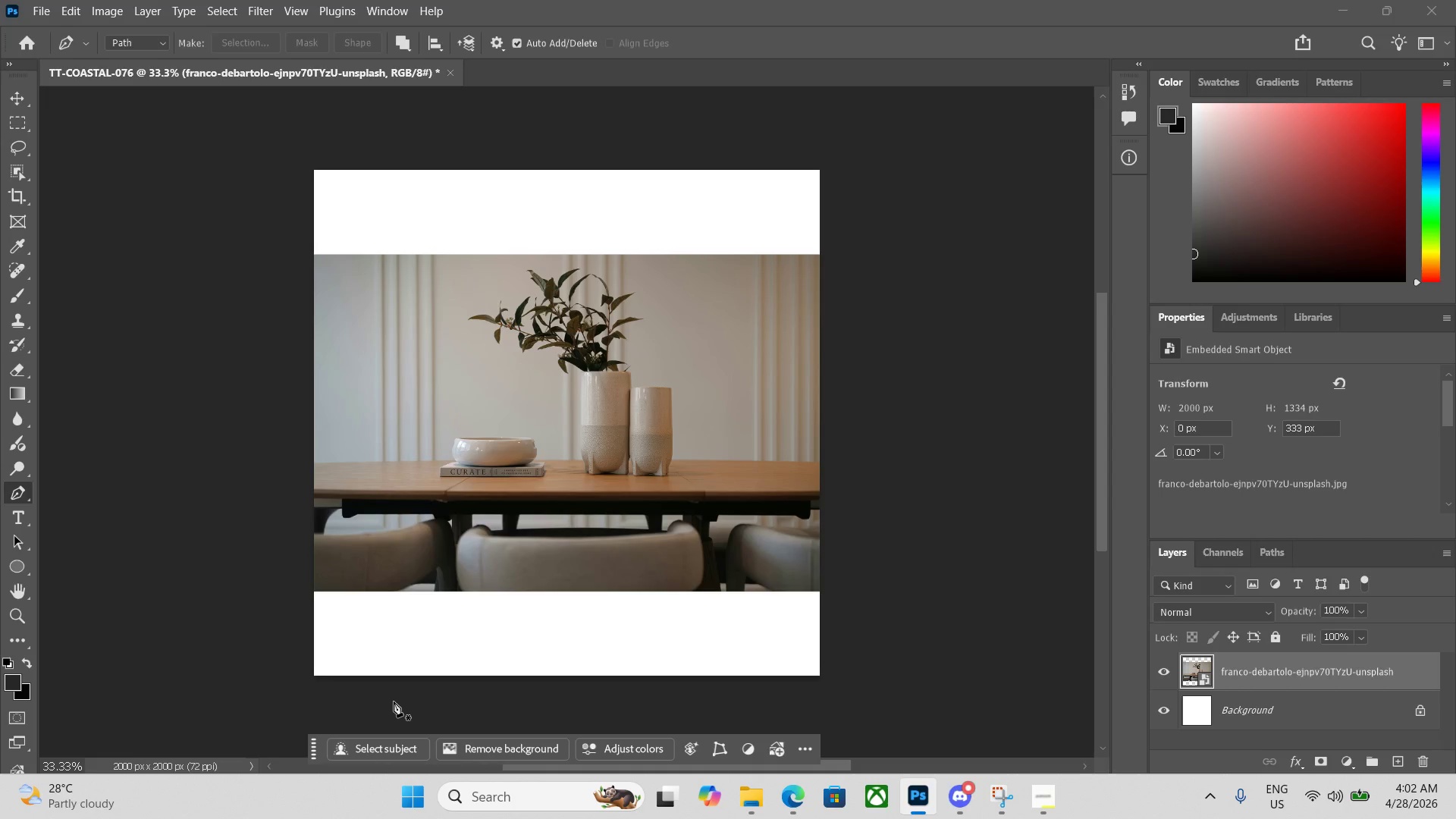 
wait(11.42)
 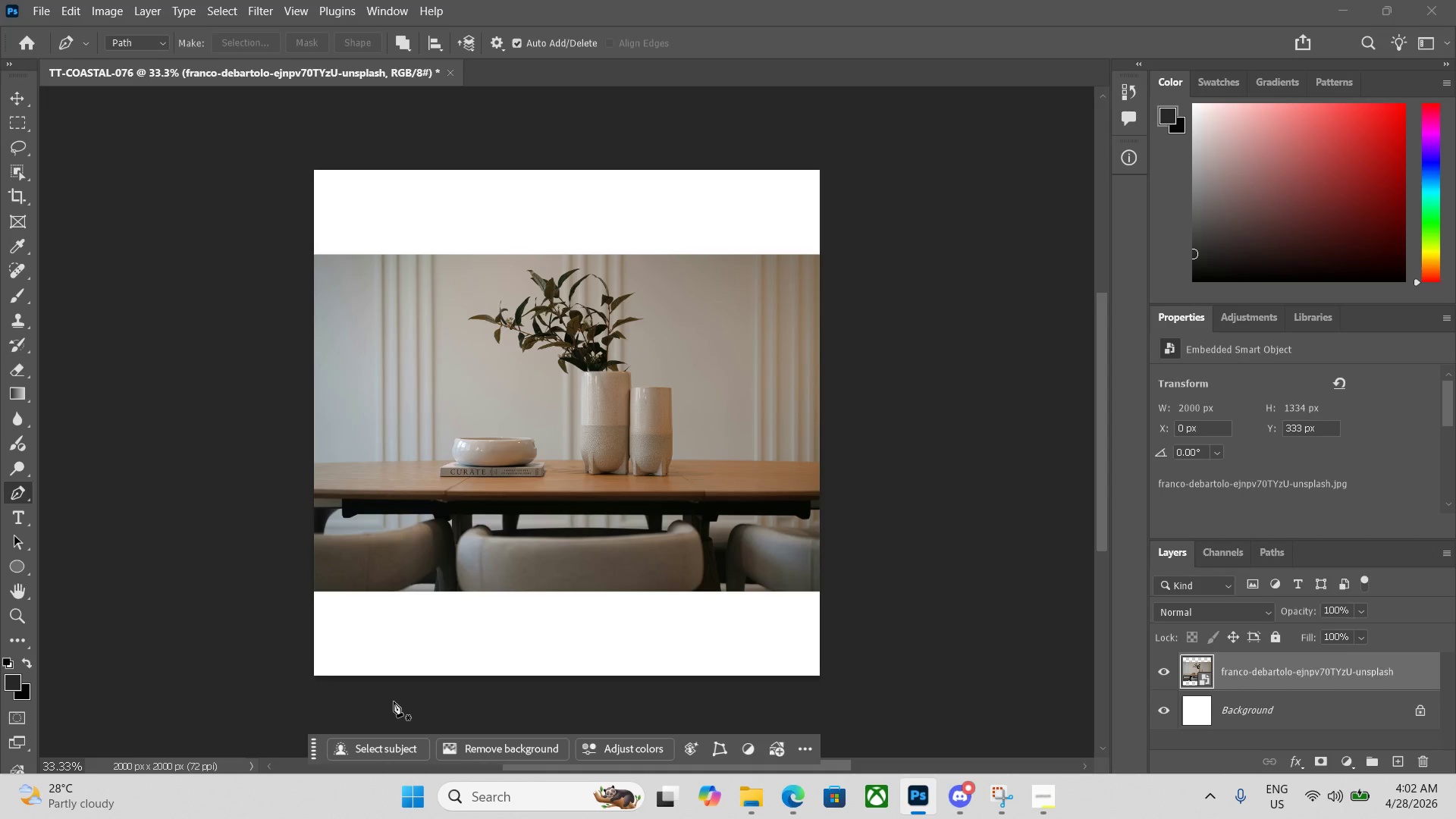 
left_click([1426, 711])
 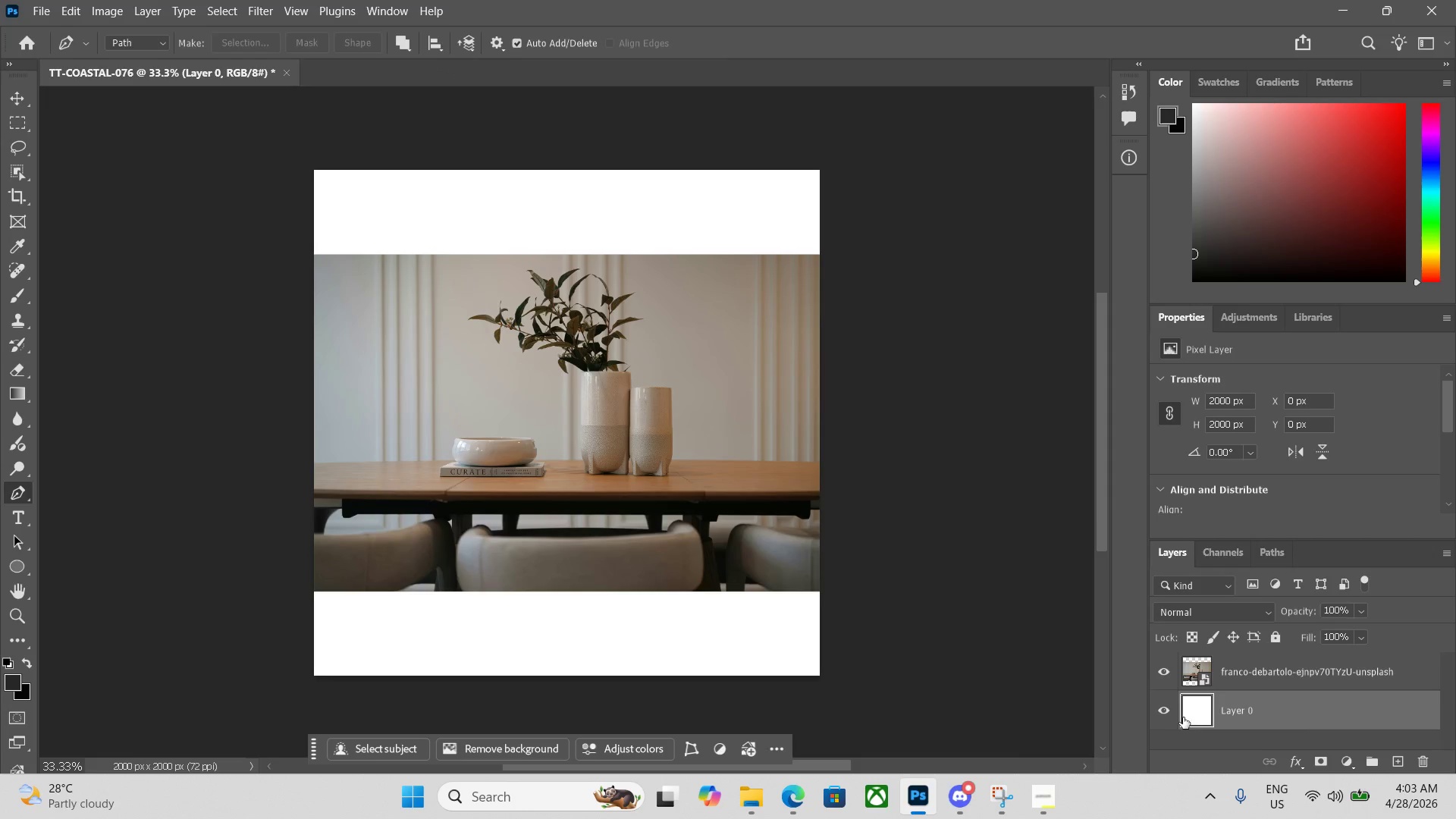 
left_click([1169, 714])
 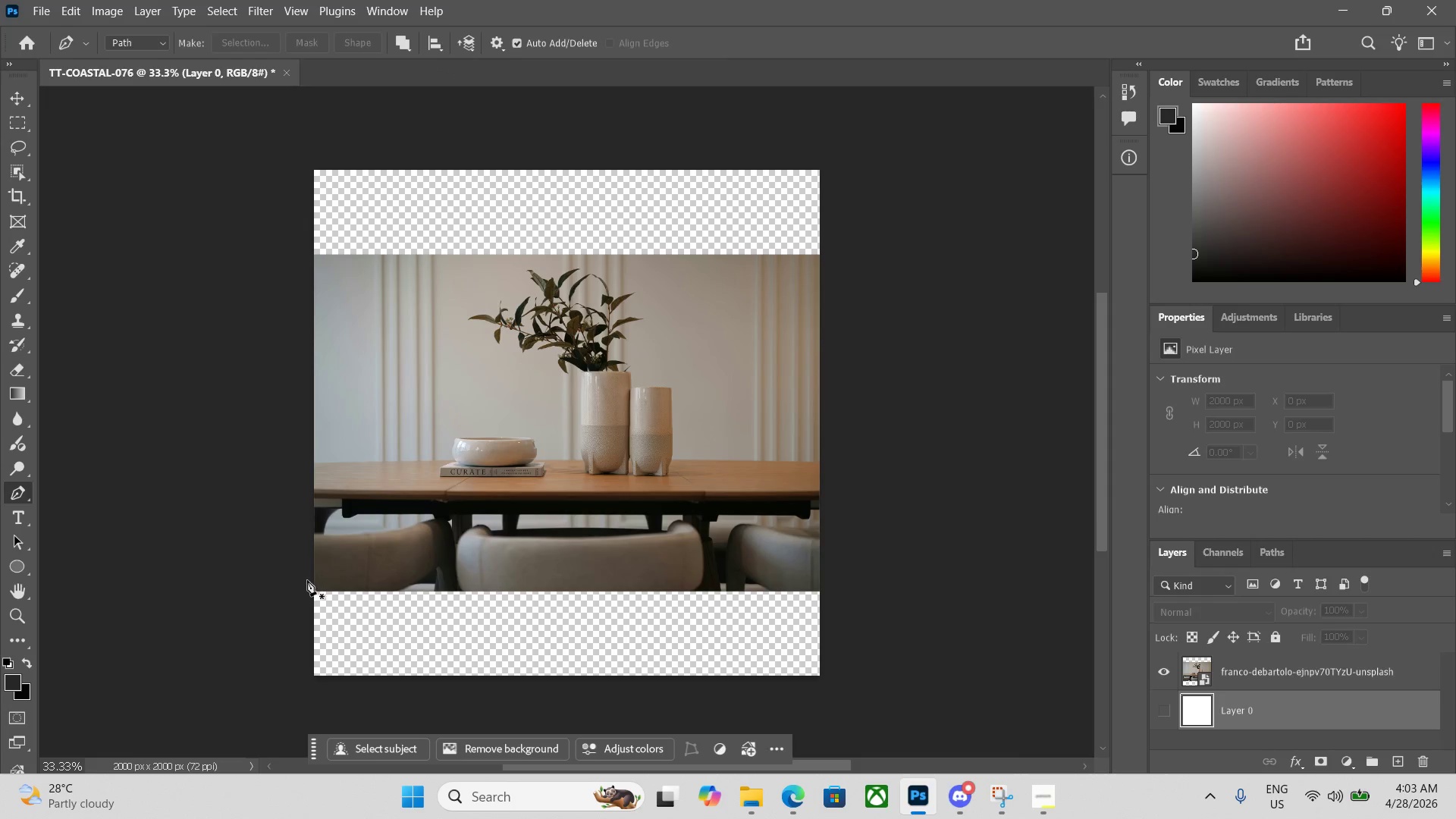 
left_click([312, 588])
 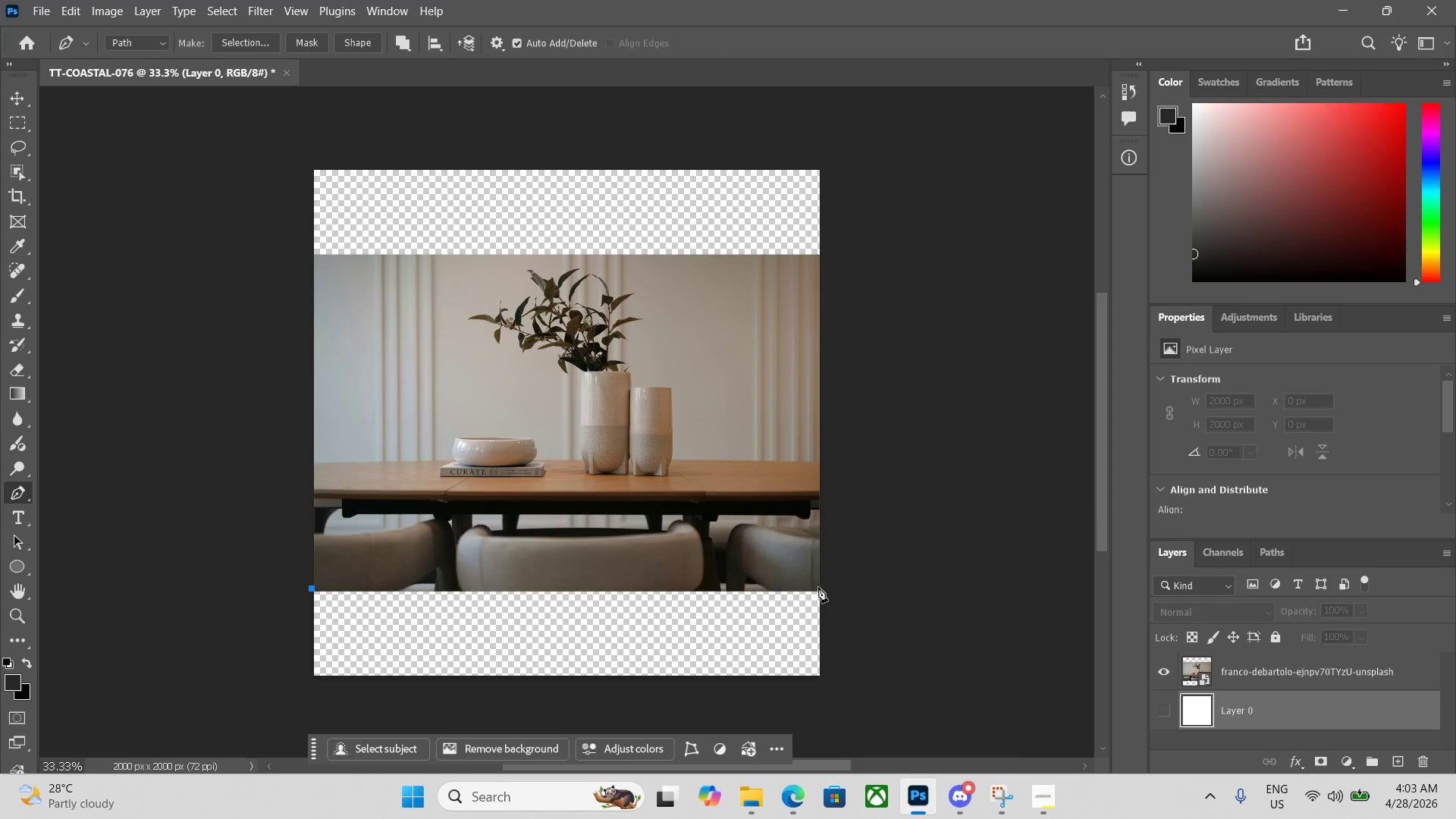 
left_click([823, 588])
 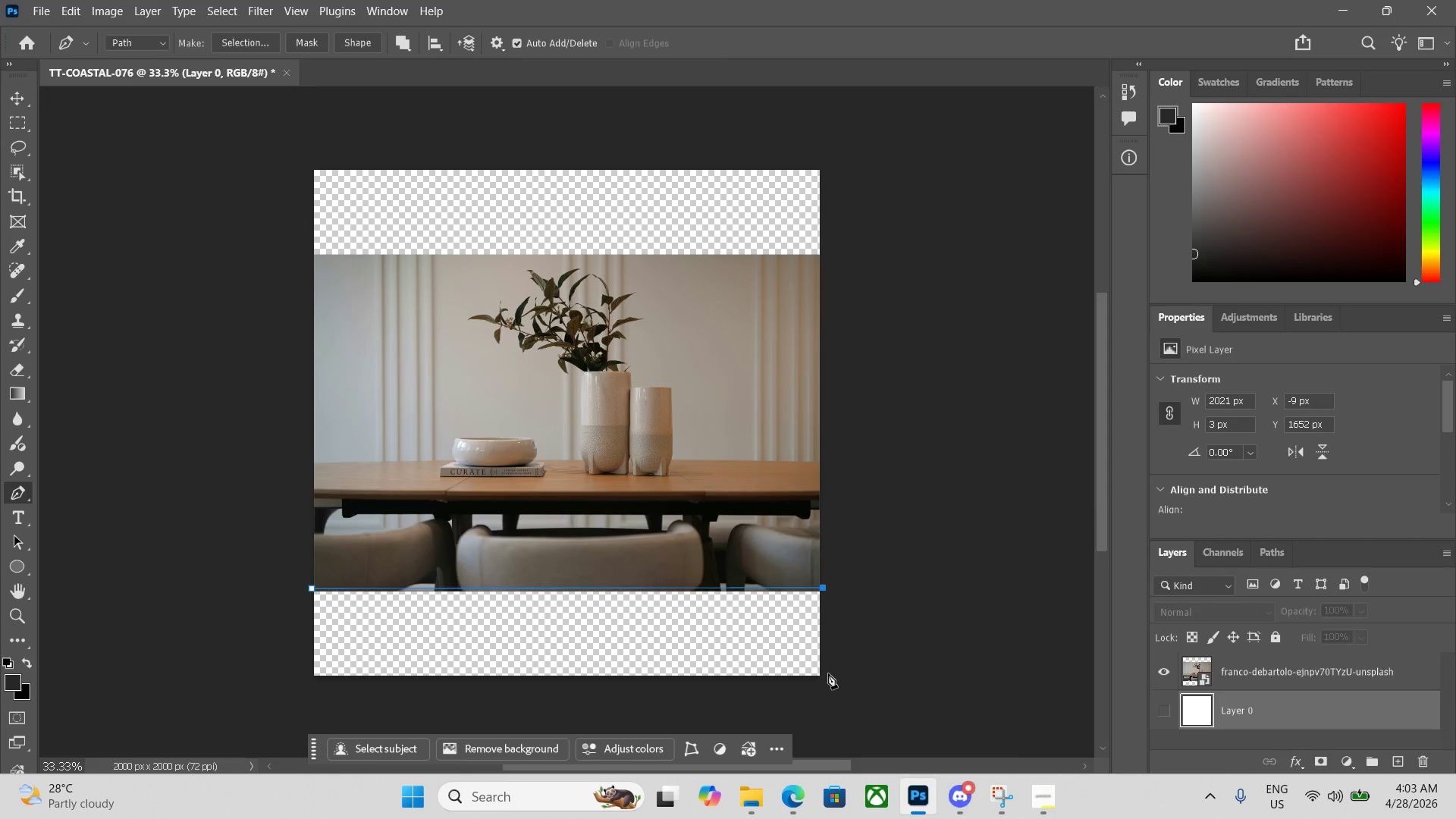 
left_click([826, 678])
 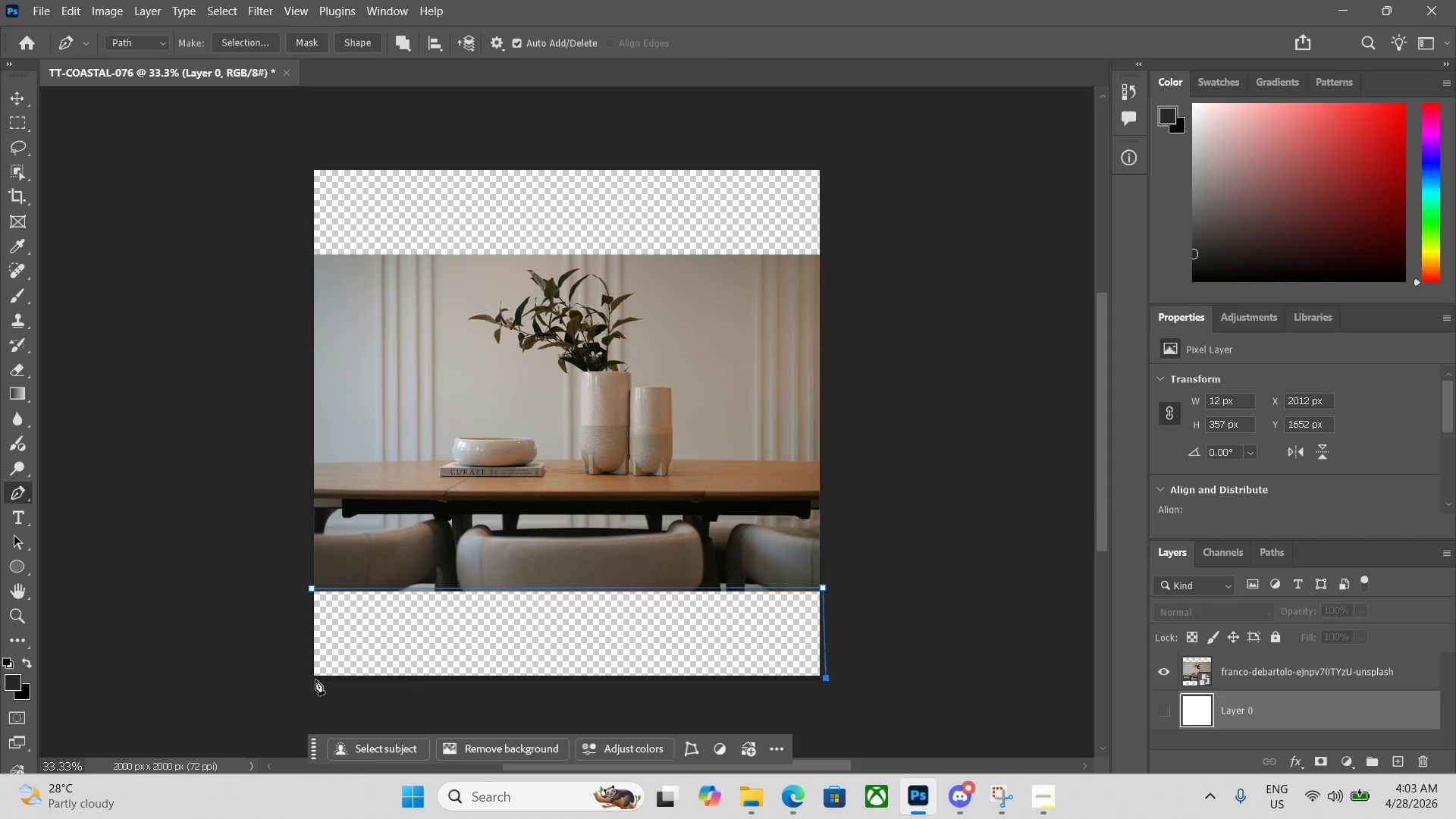 
left_click([309, 682])
 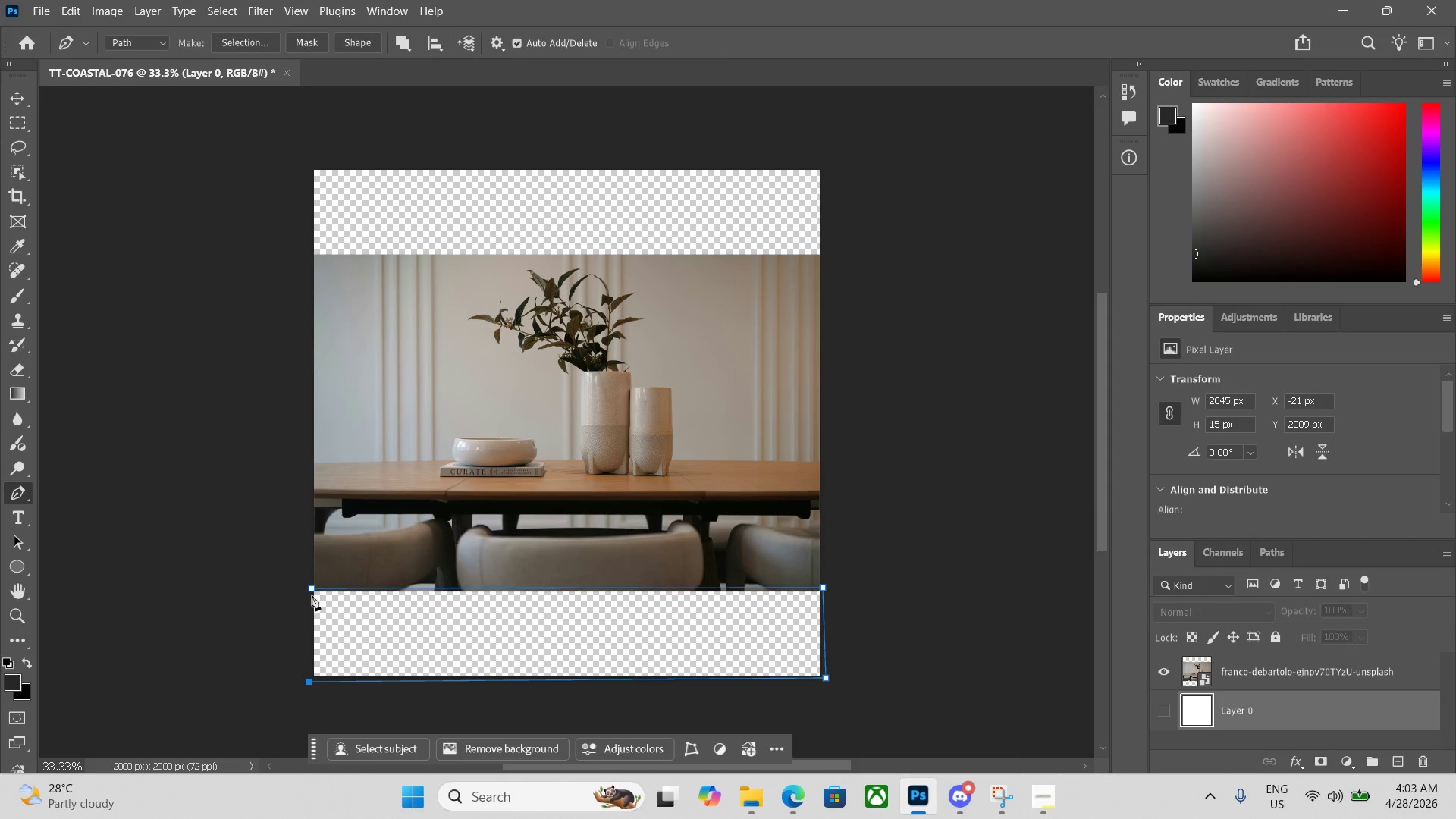 
left_click([315, 588])
 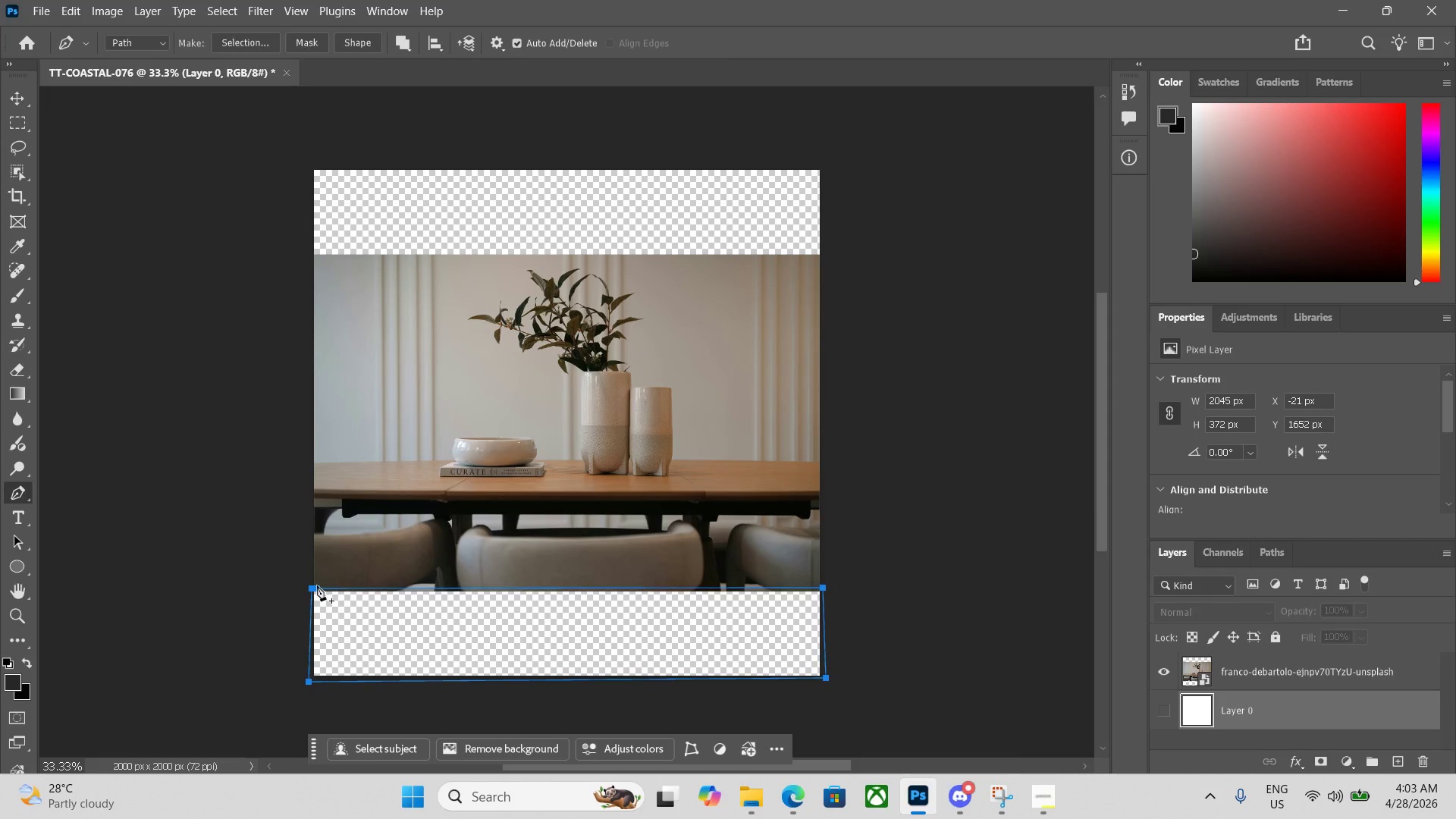 
key(Control+Enter)
 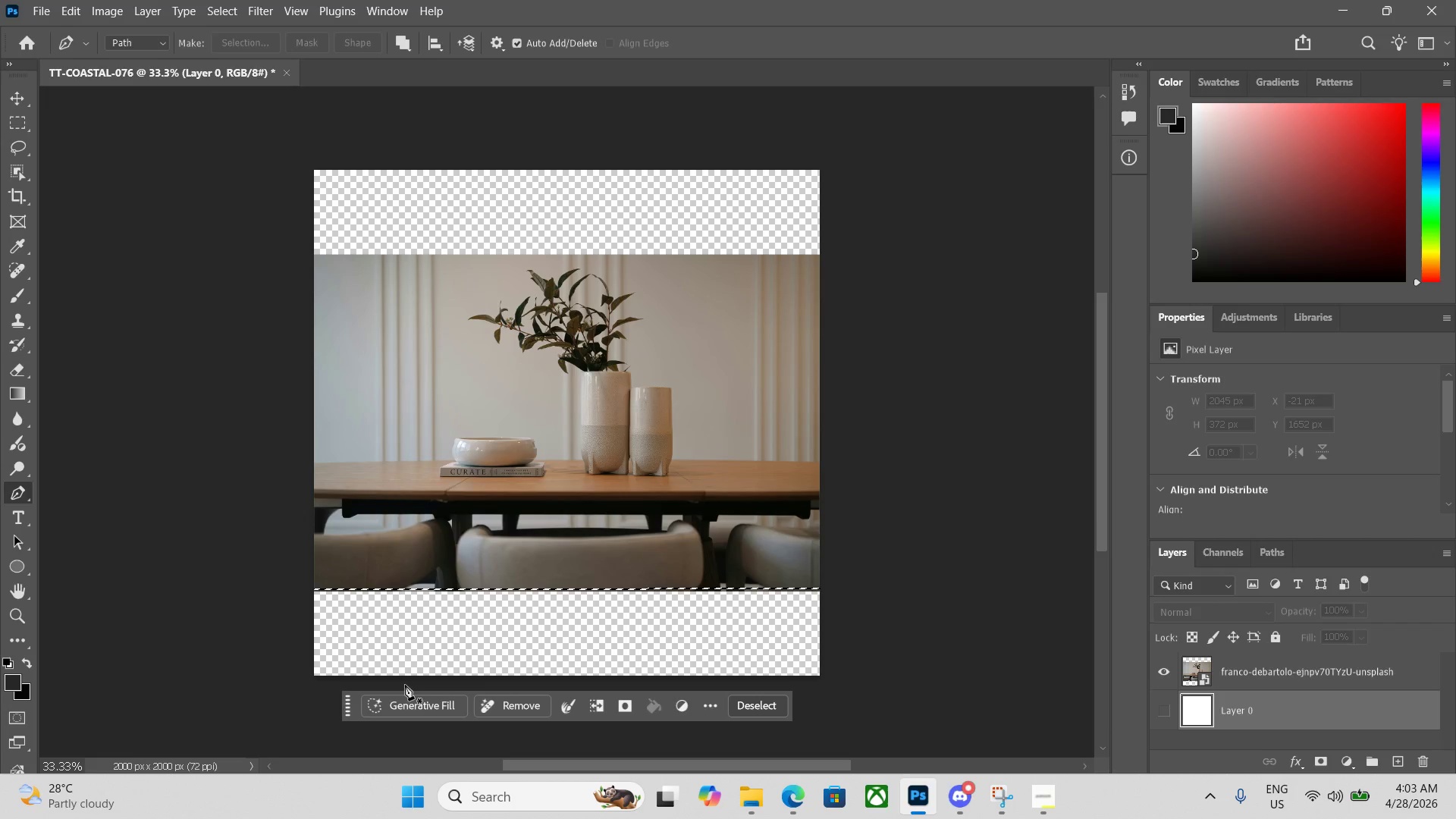 
left_click([401, 704])
 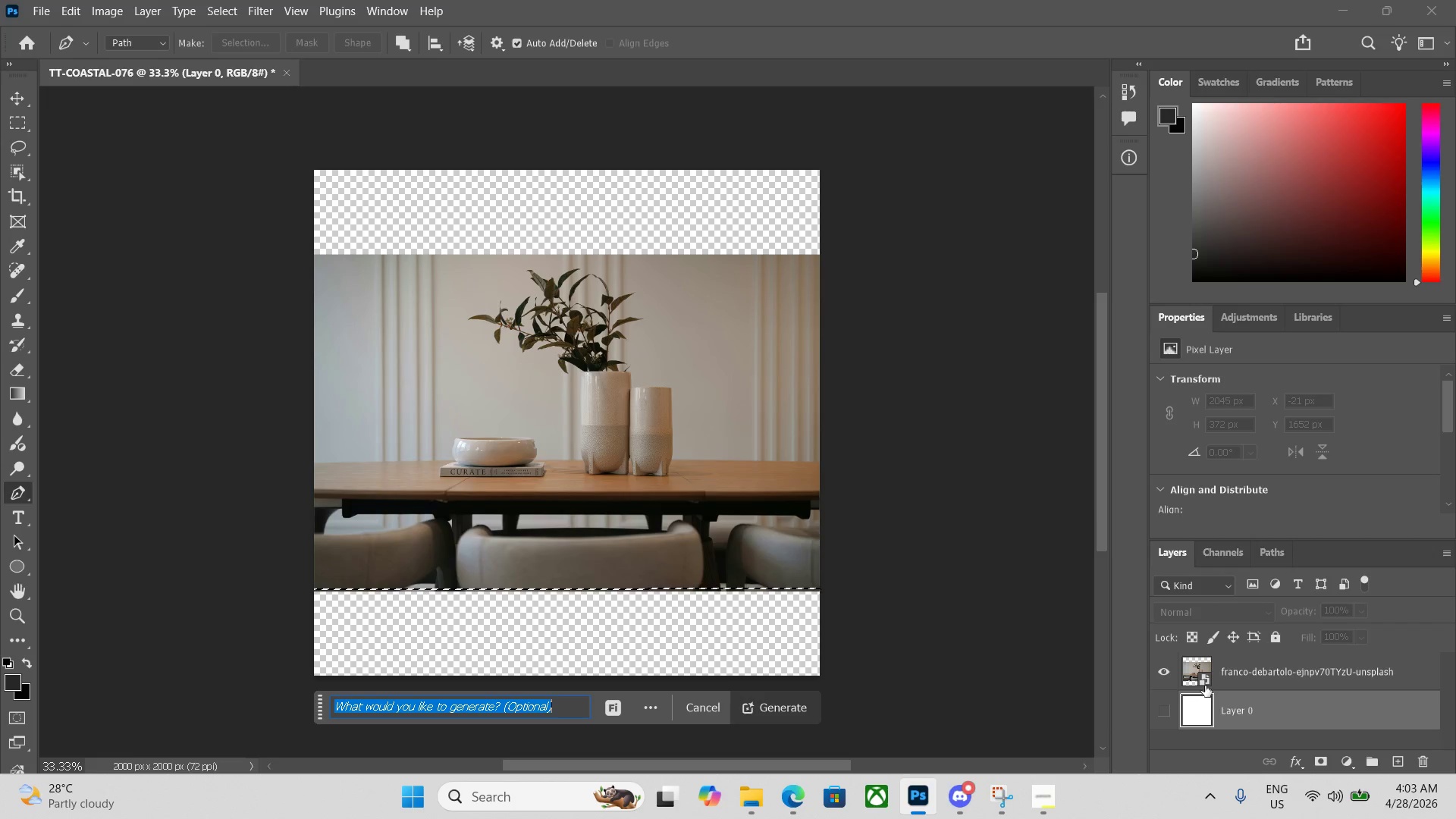 
left_click([1236, 672])
 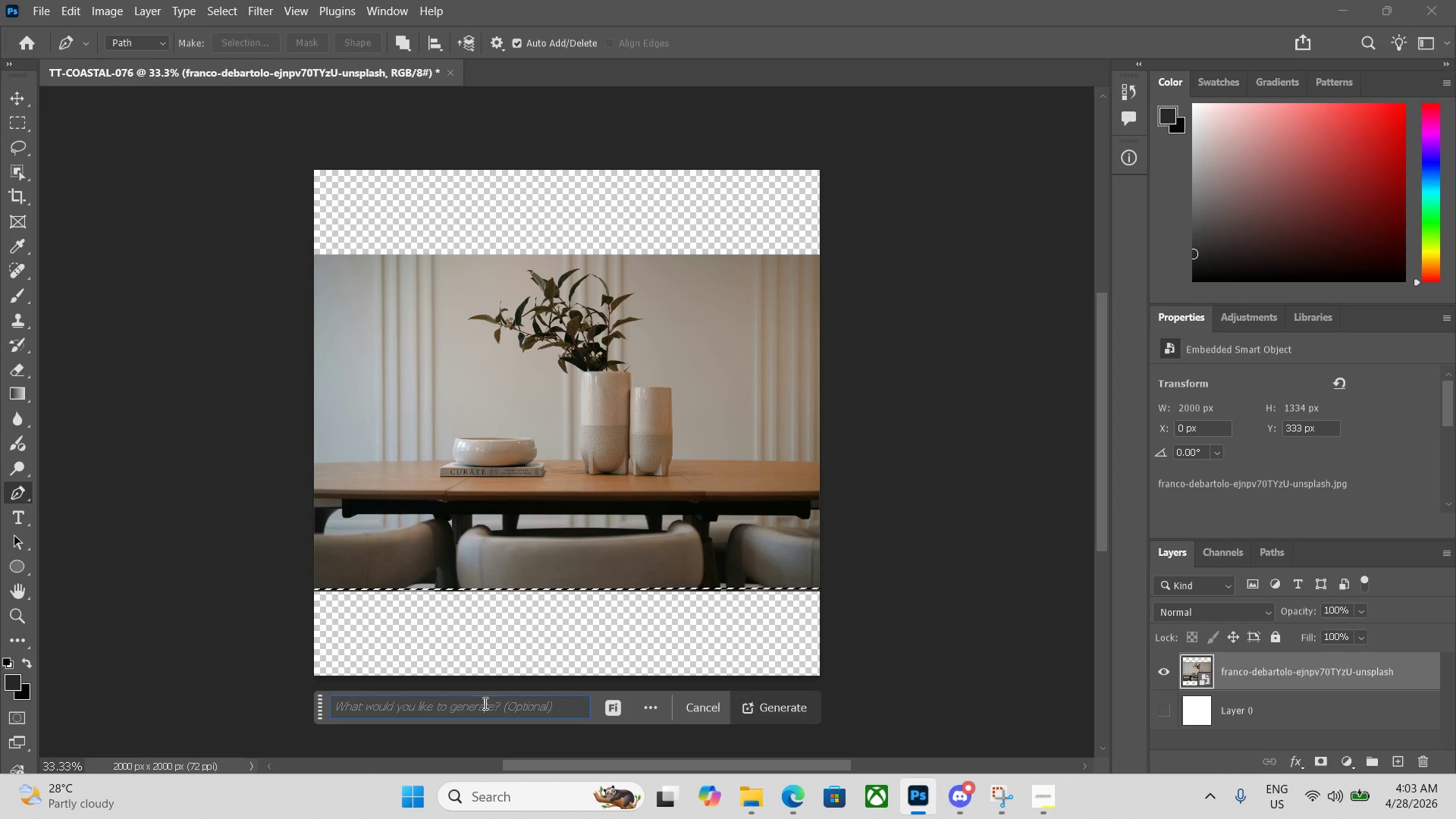 
key(Control+V)
 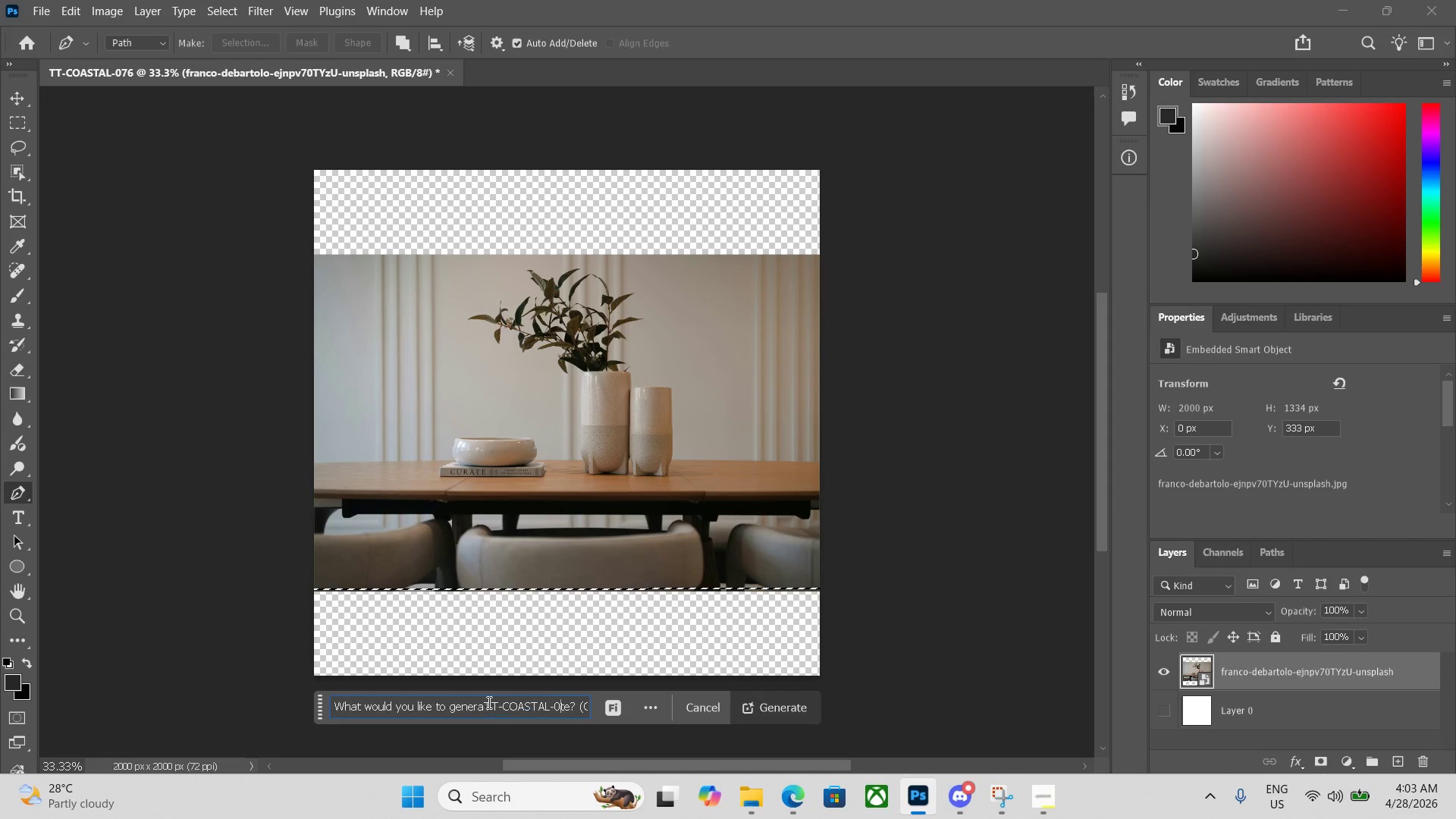 
left_click([488, 702])
 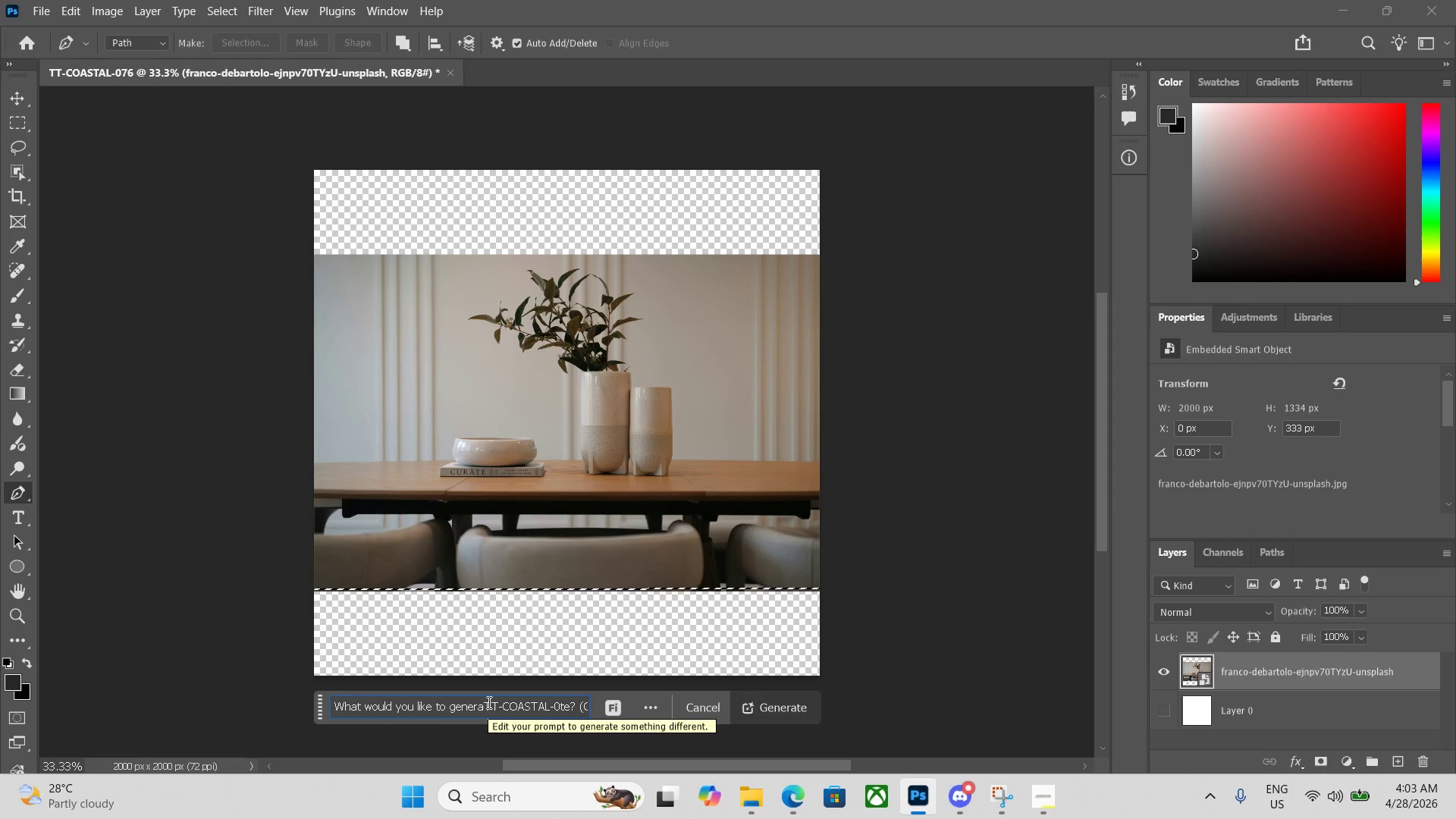 
key(Enter)
 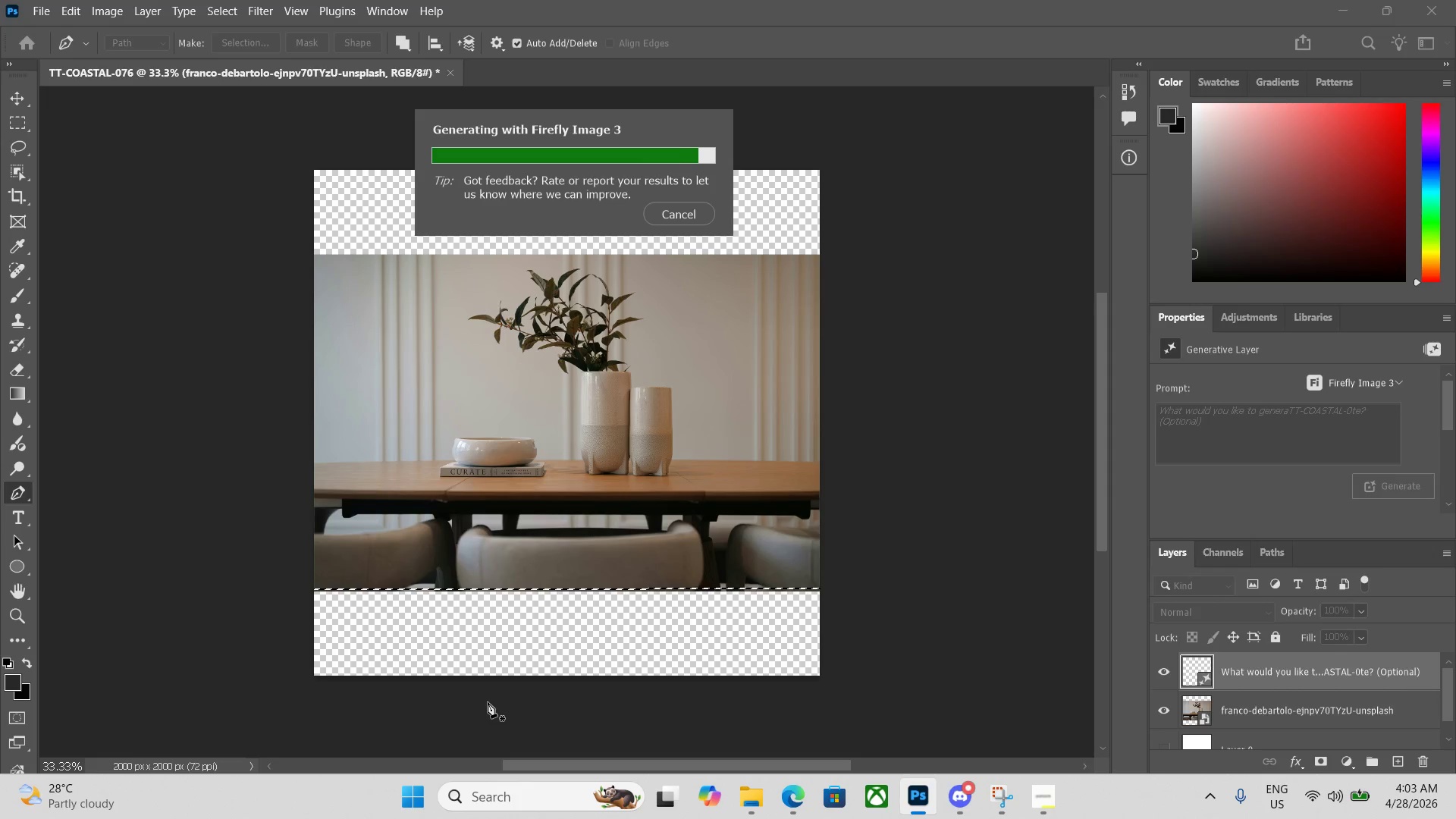 
wait(25.52)
 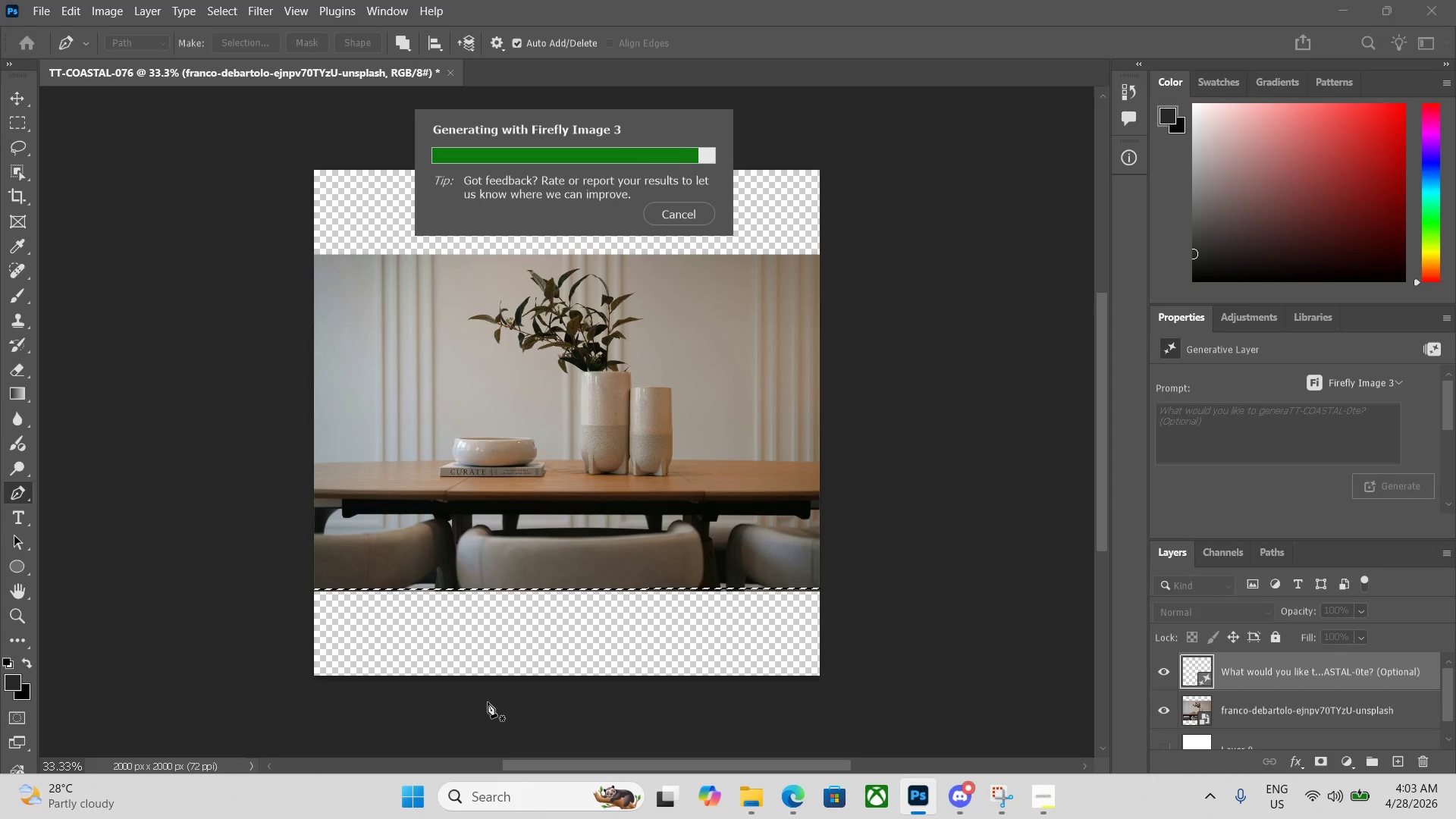 
left_click([312, 259])
 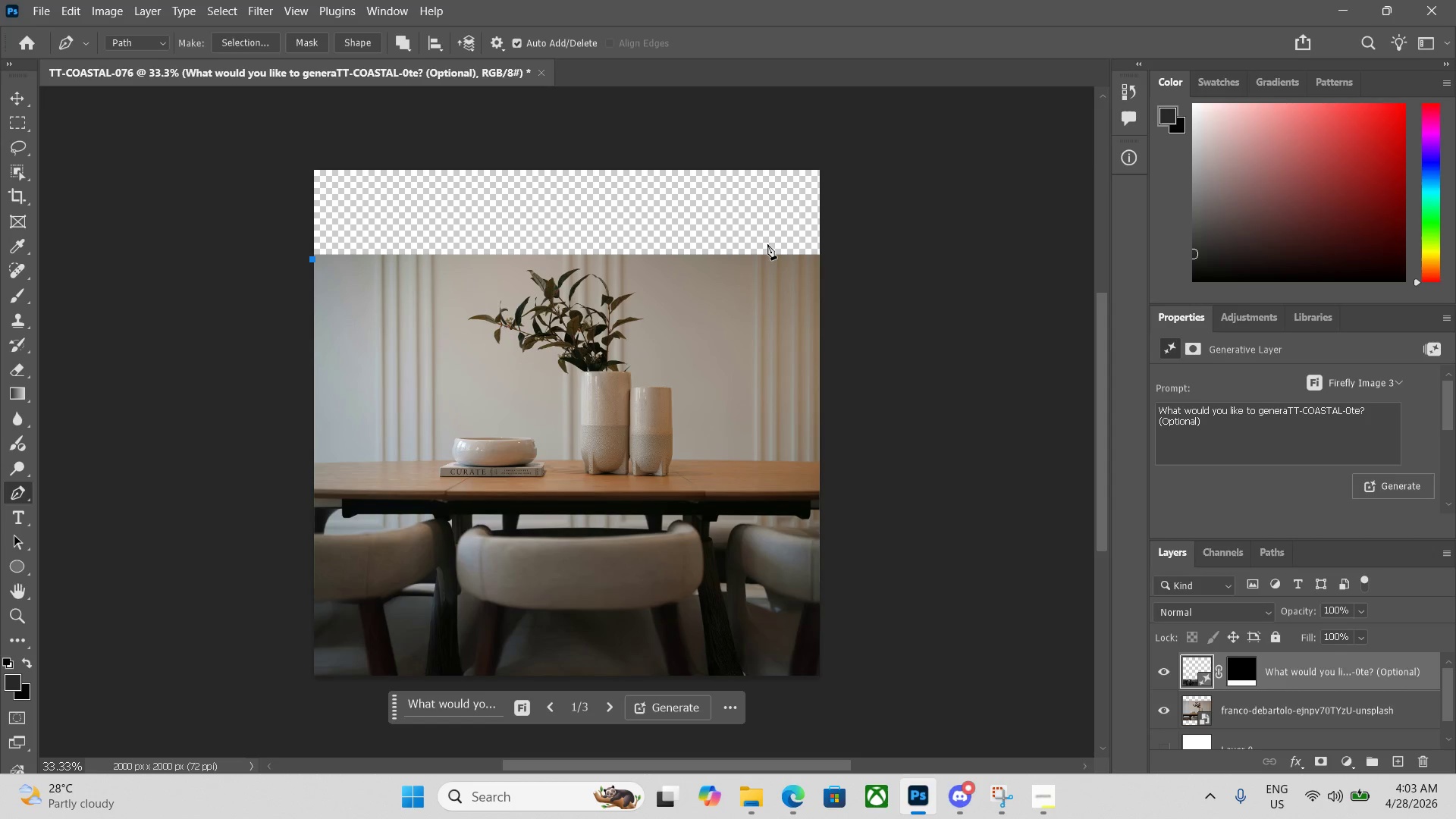 
left_click([824, 259])
 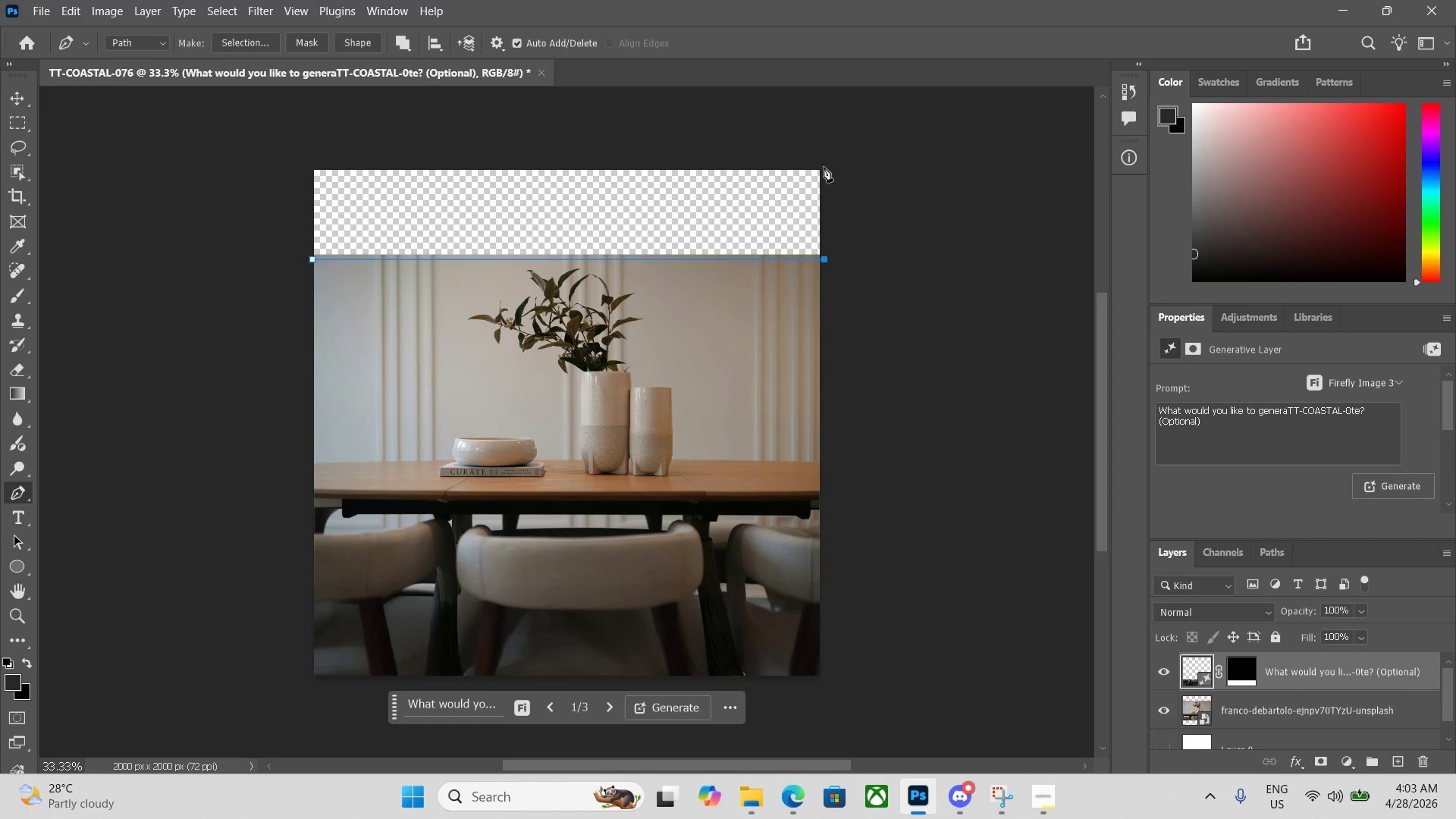 
left_click([824, 162])
 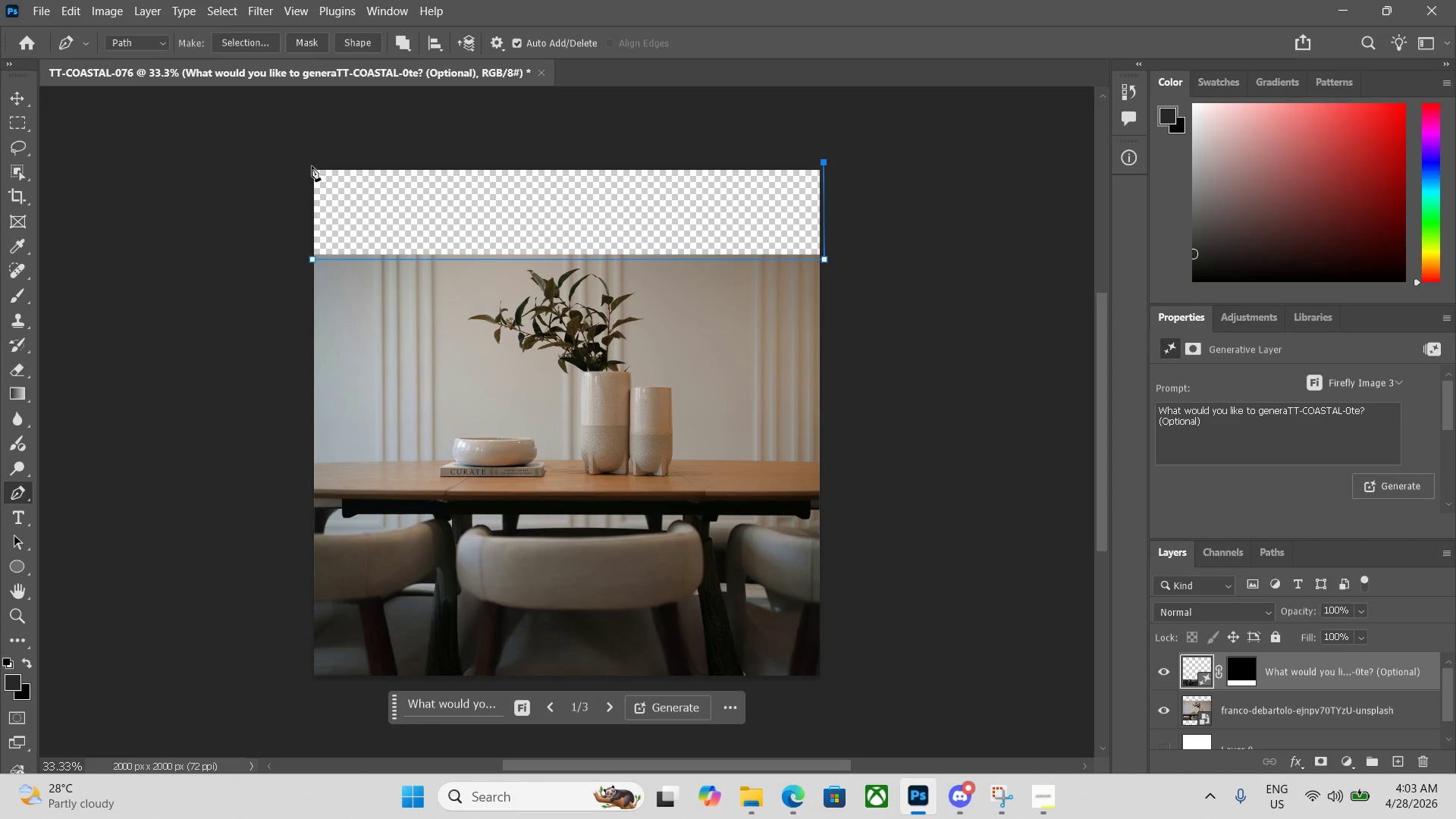 
left_click([305, 166])
 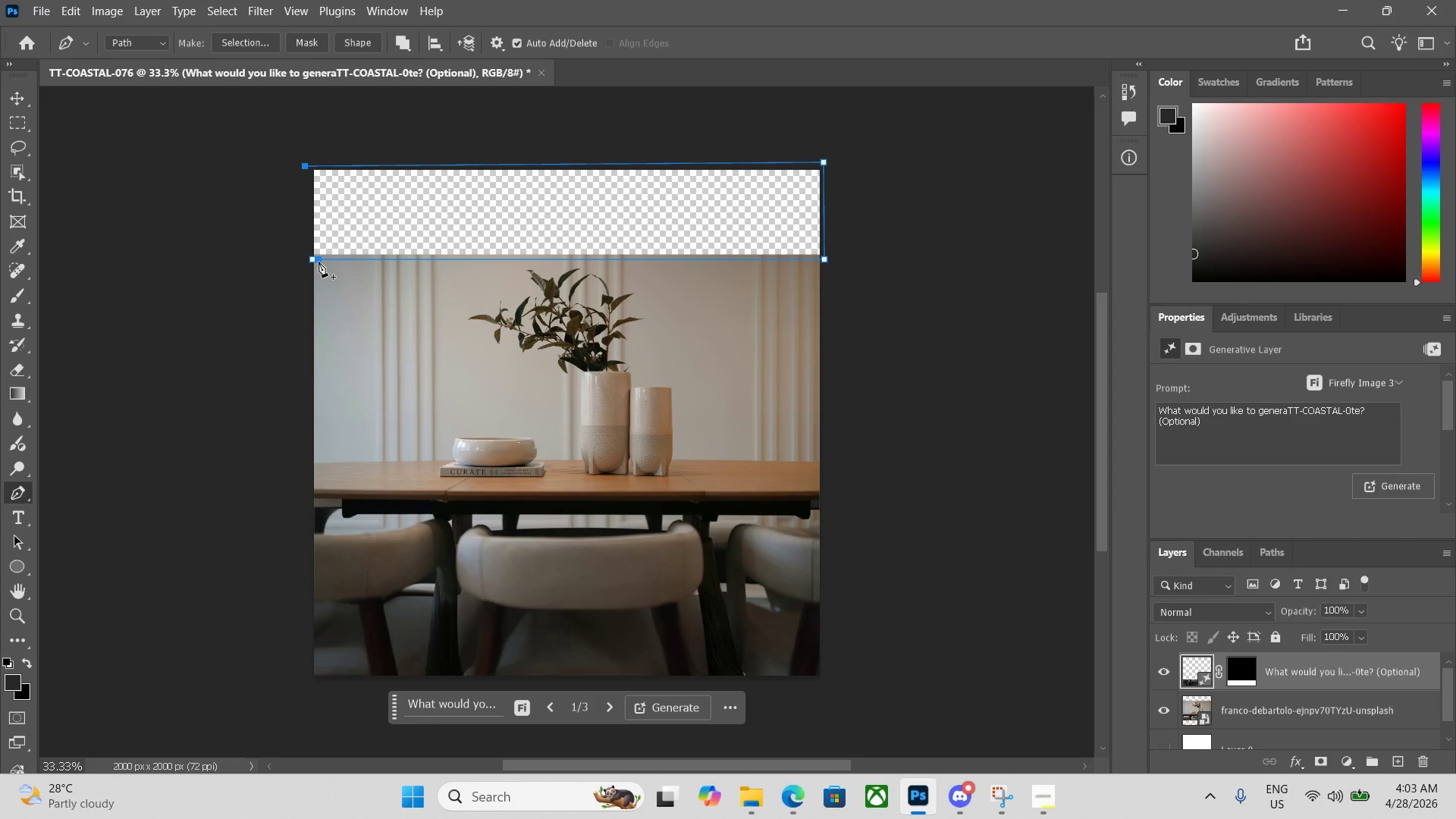 
left_click([312, 259])
 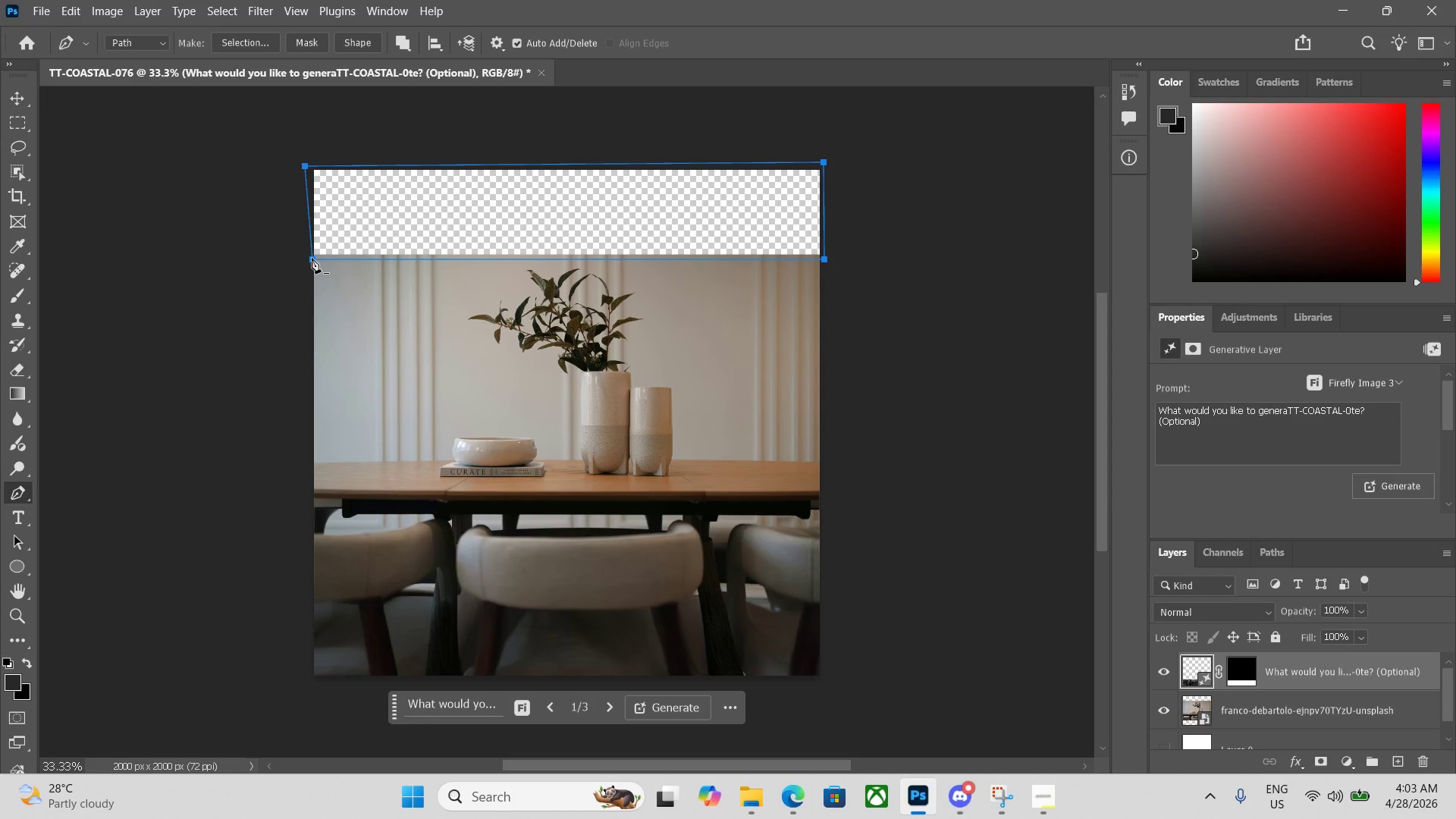 
key(Control+Enter)
 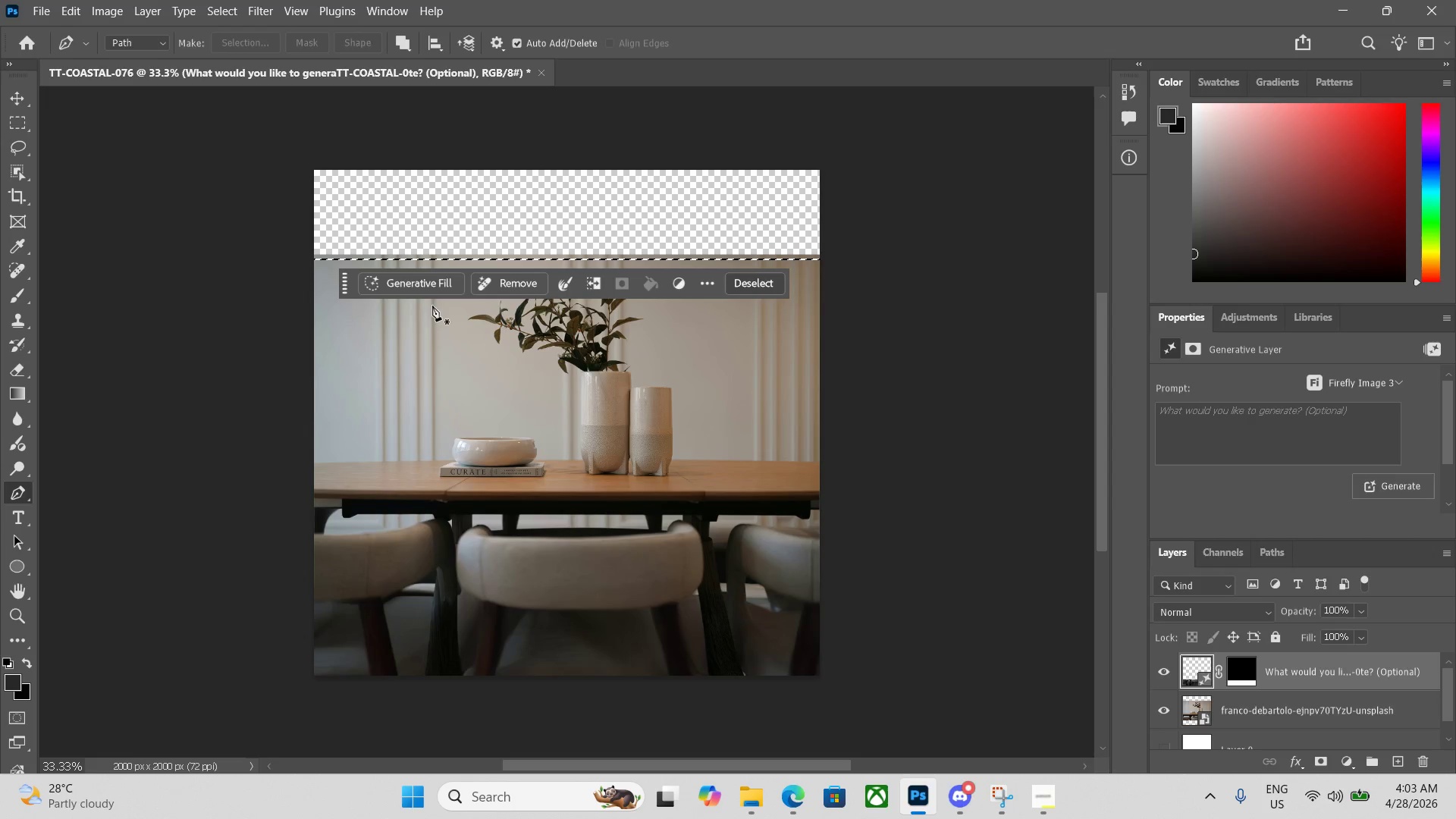 
left_click([423, 287])
 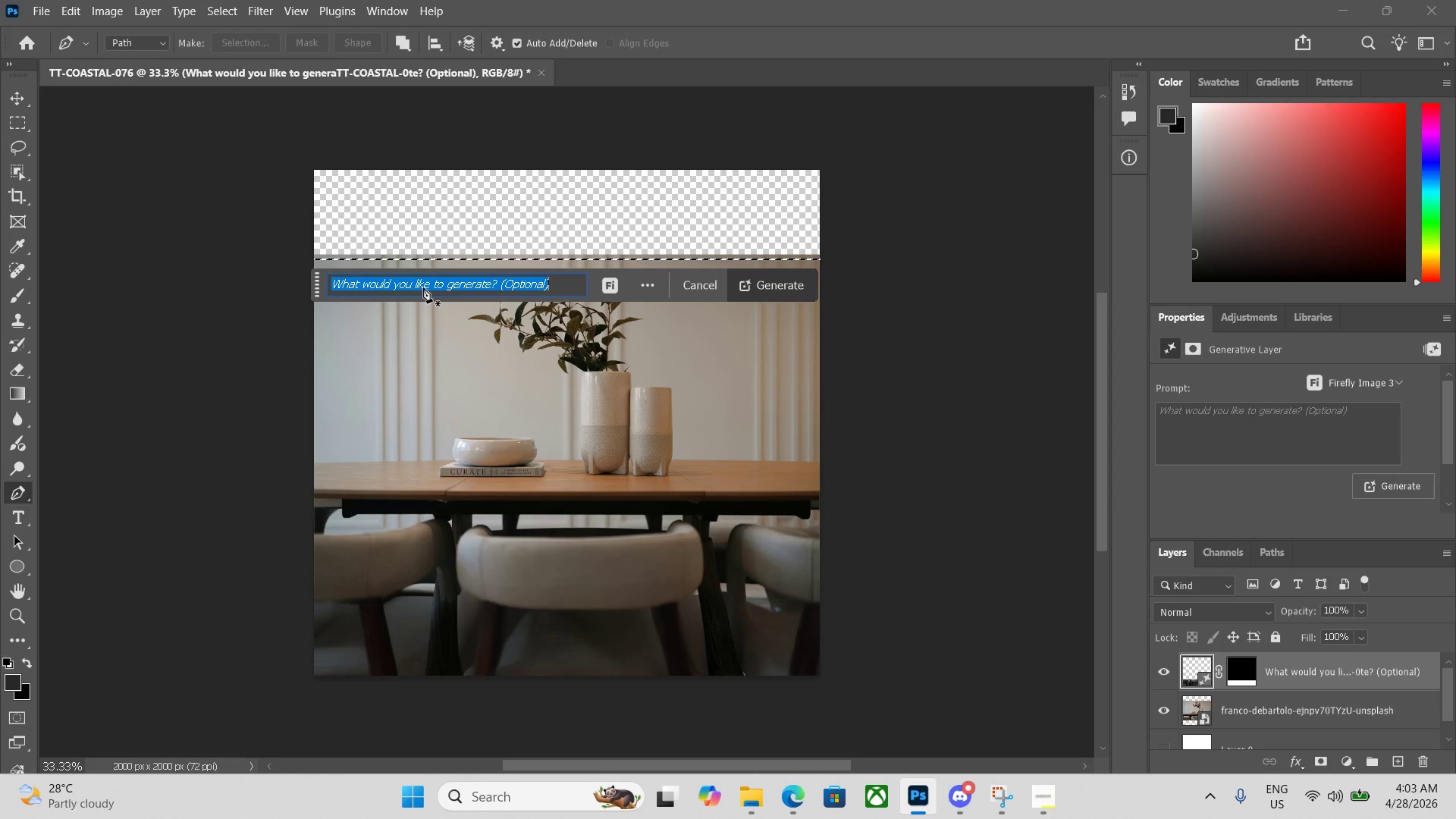 
key(Enter)
 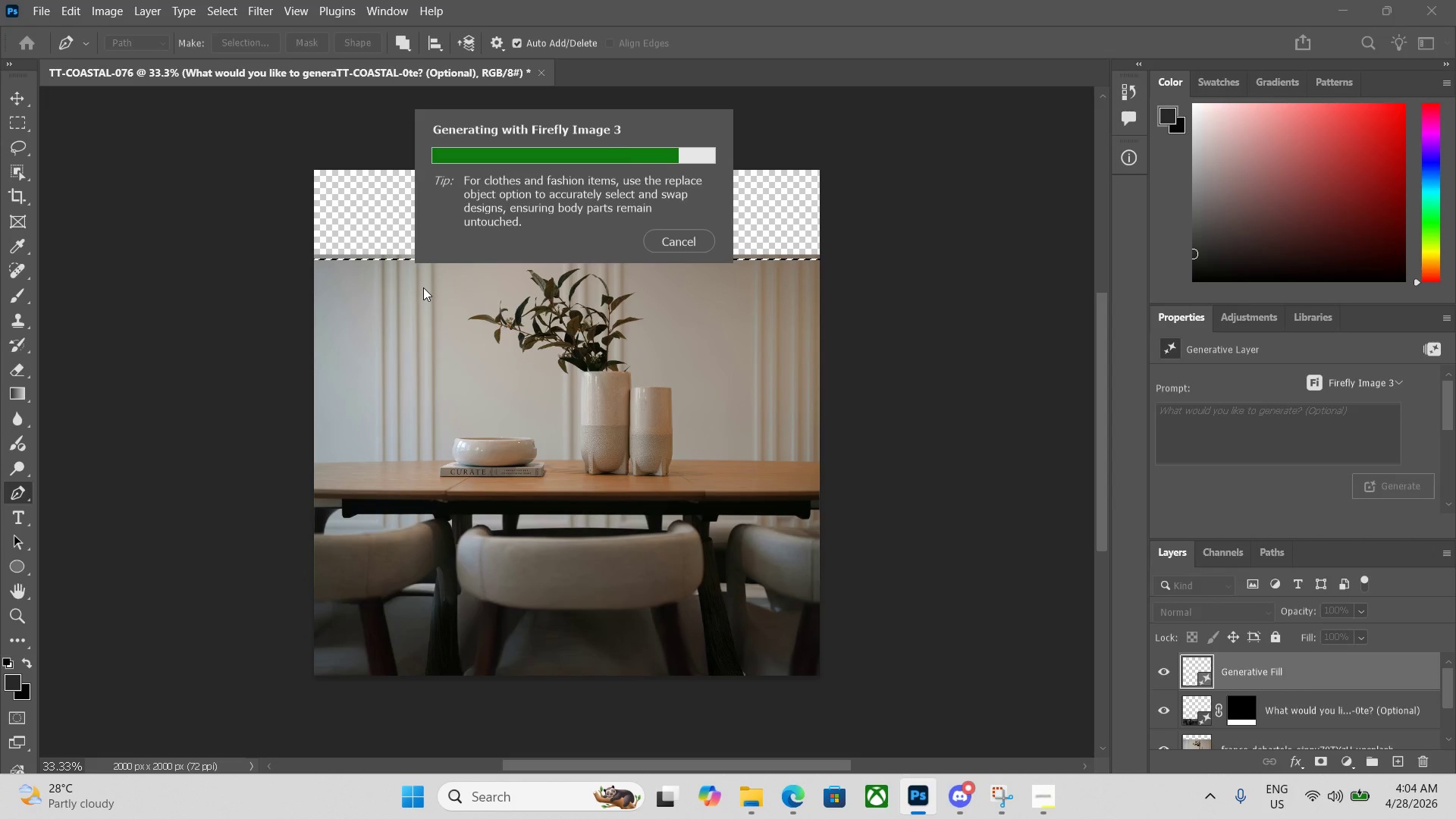 
wait(20.03)
 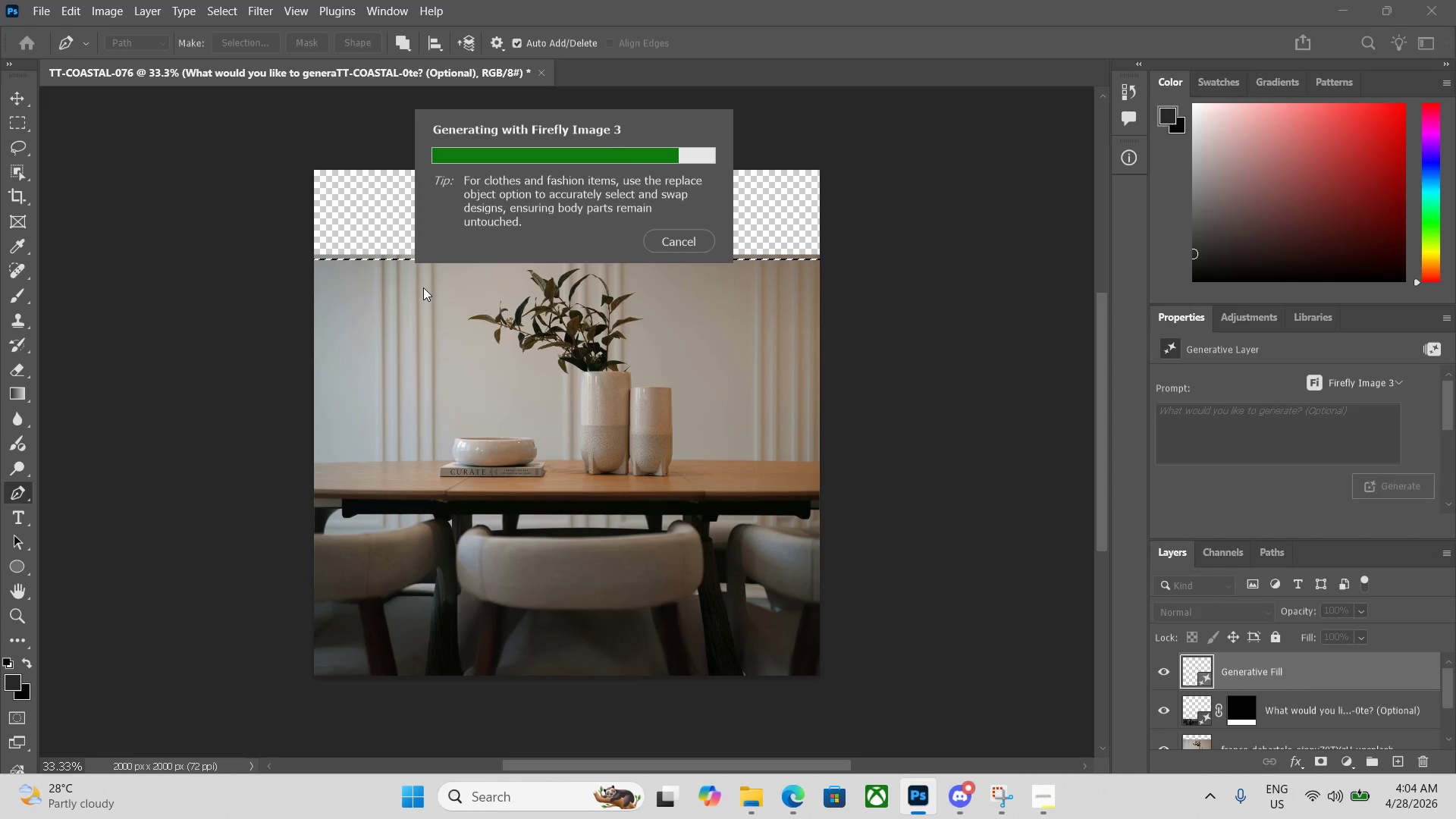 
left_click([1365, 419])
 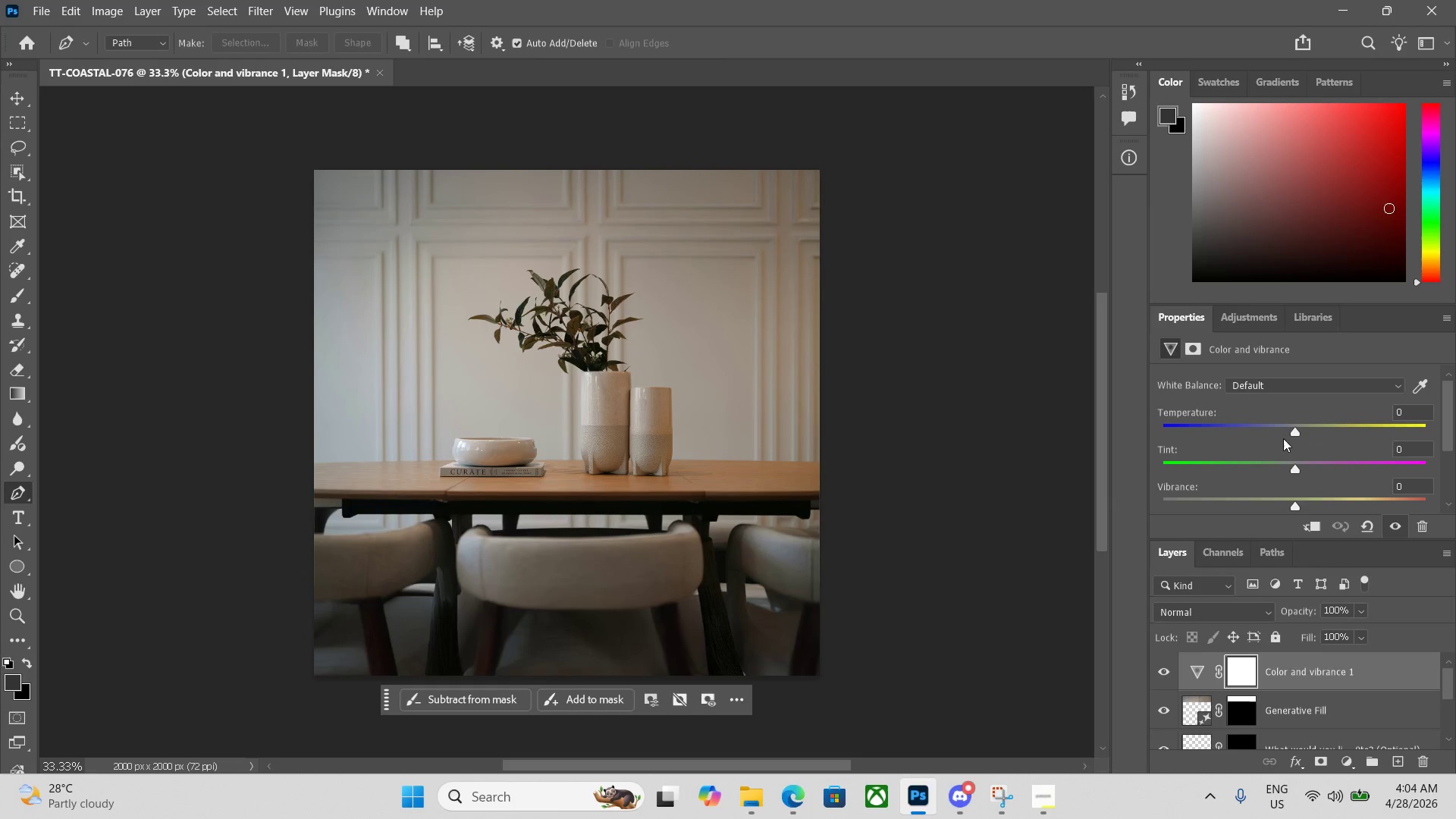 
left_click_drag(start_coordinate=[1294, 431], to_coordinate=[1319, 429])
 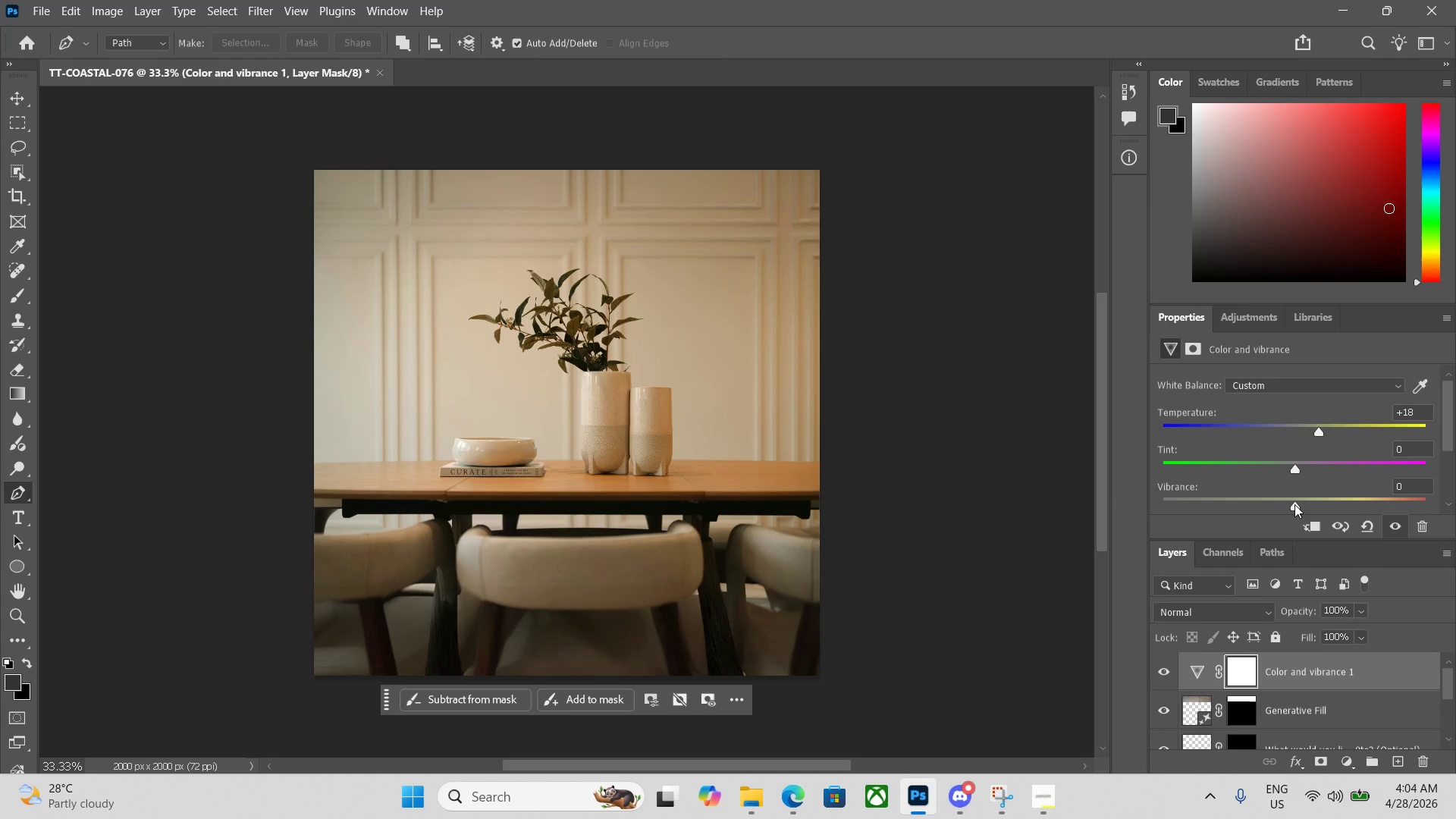 
left_click_drag(start_coordinate=[1301, 508], to_coordinate=[1326, 508])
 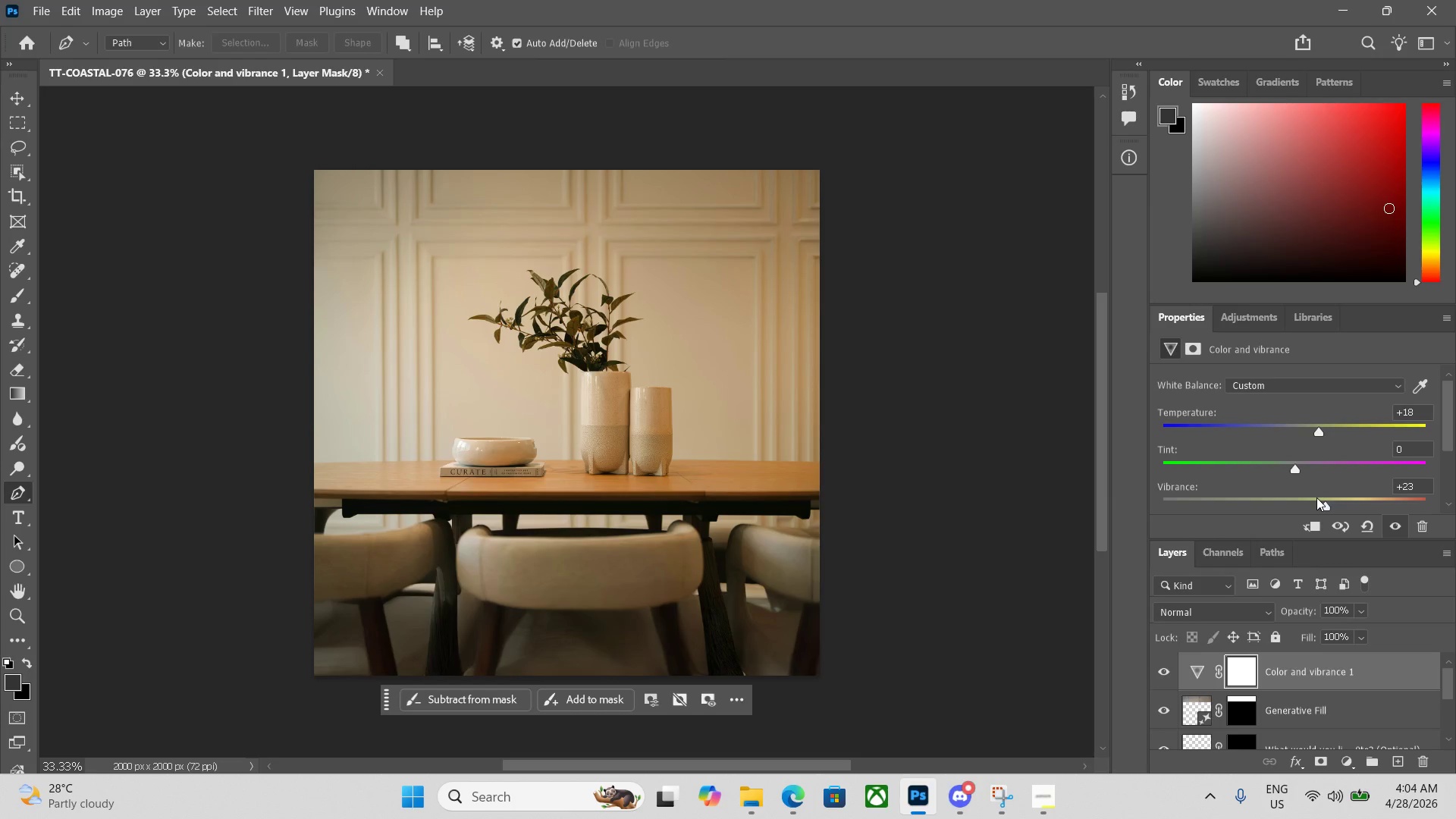 
key(Alt+Control+Shift+W)
 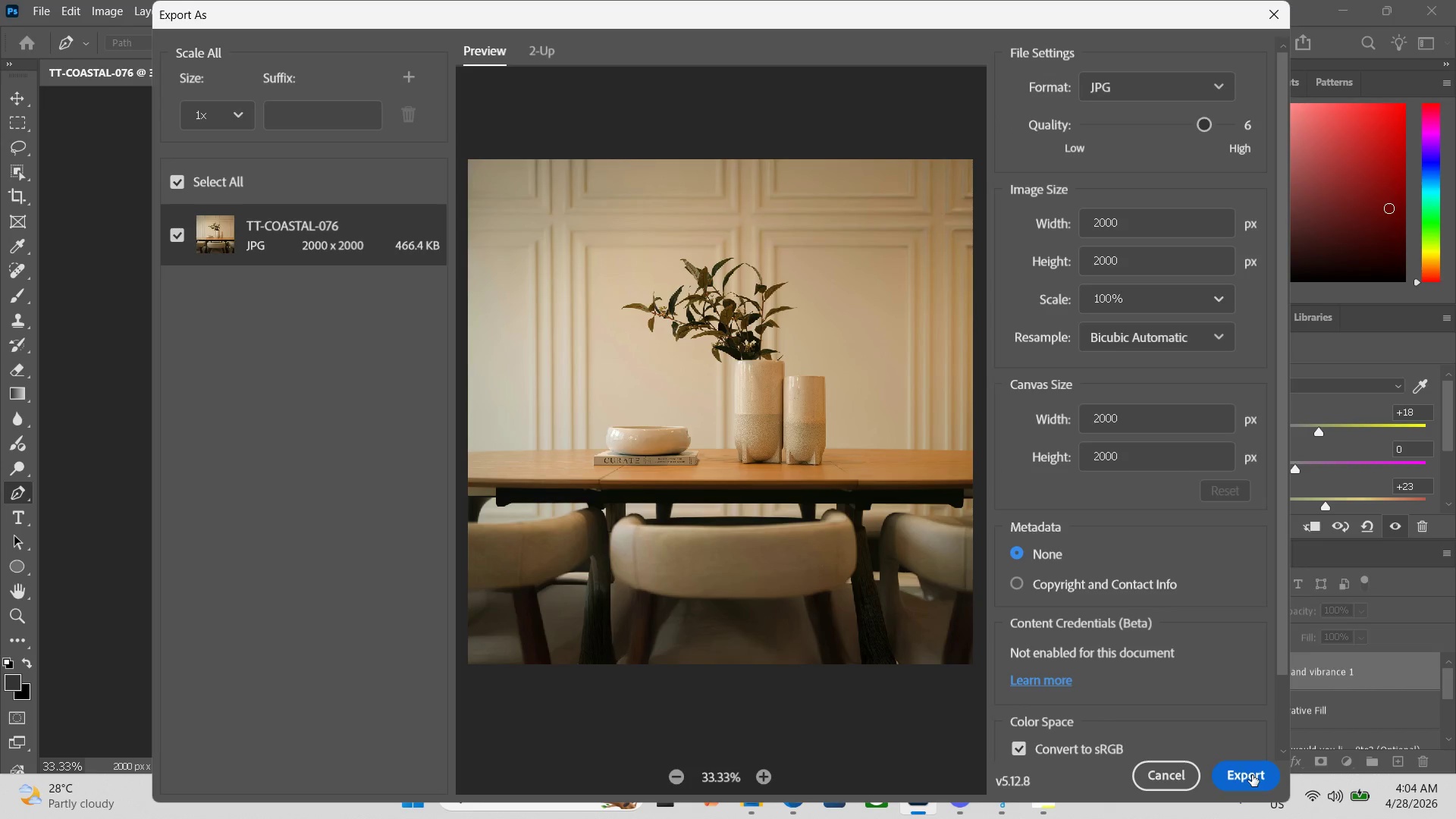 
left_click([1252, 775])
 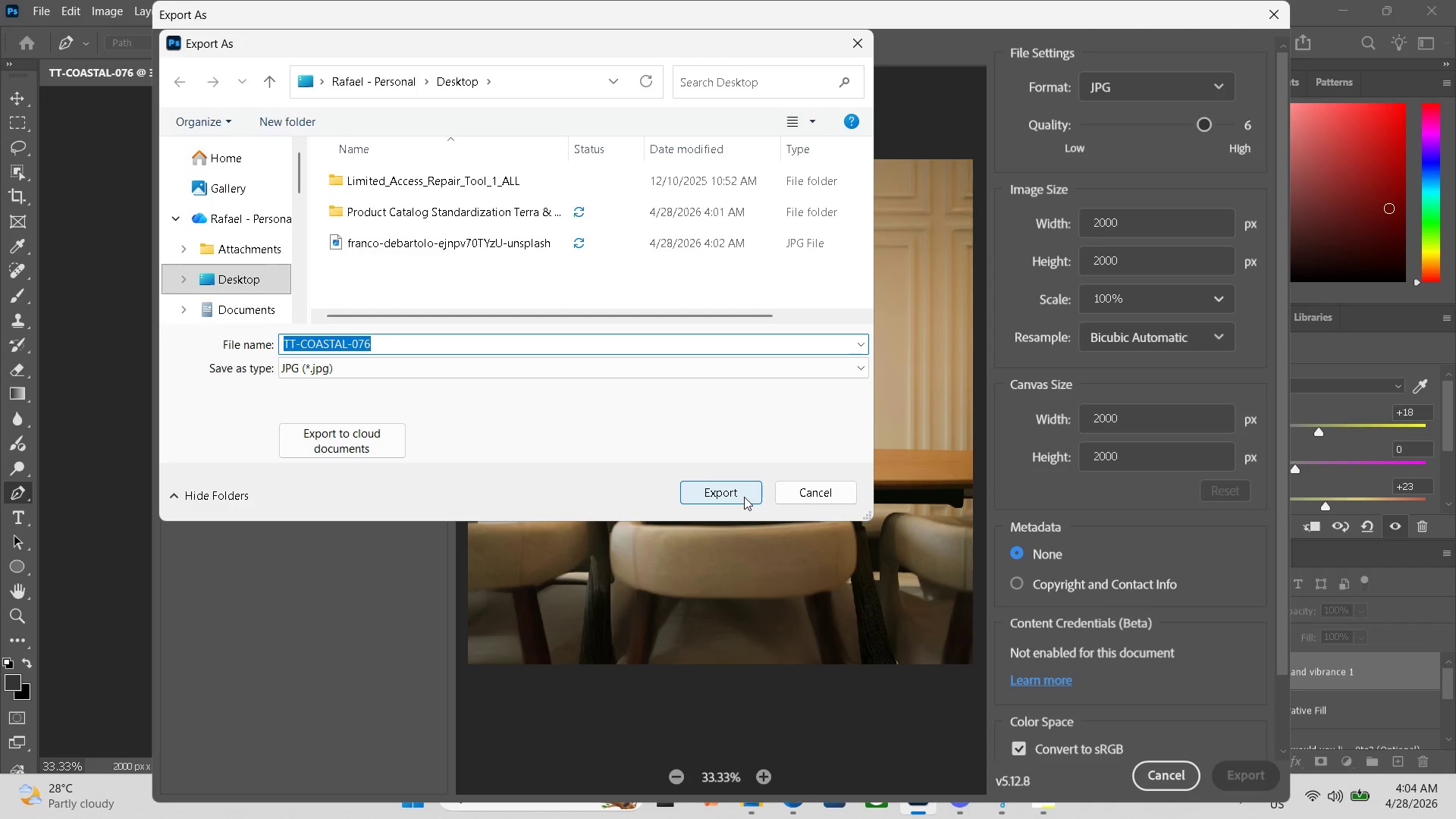 
left_click([744, 497])
 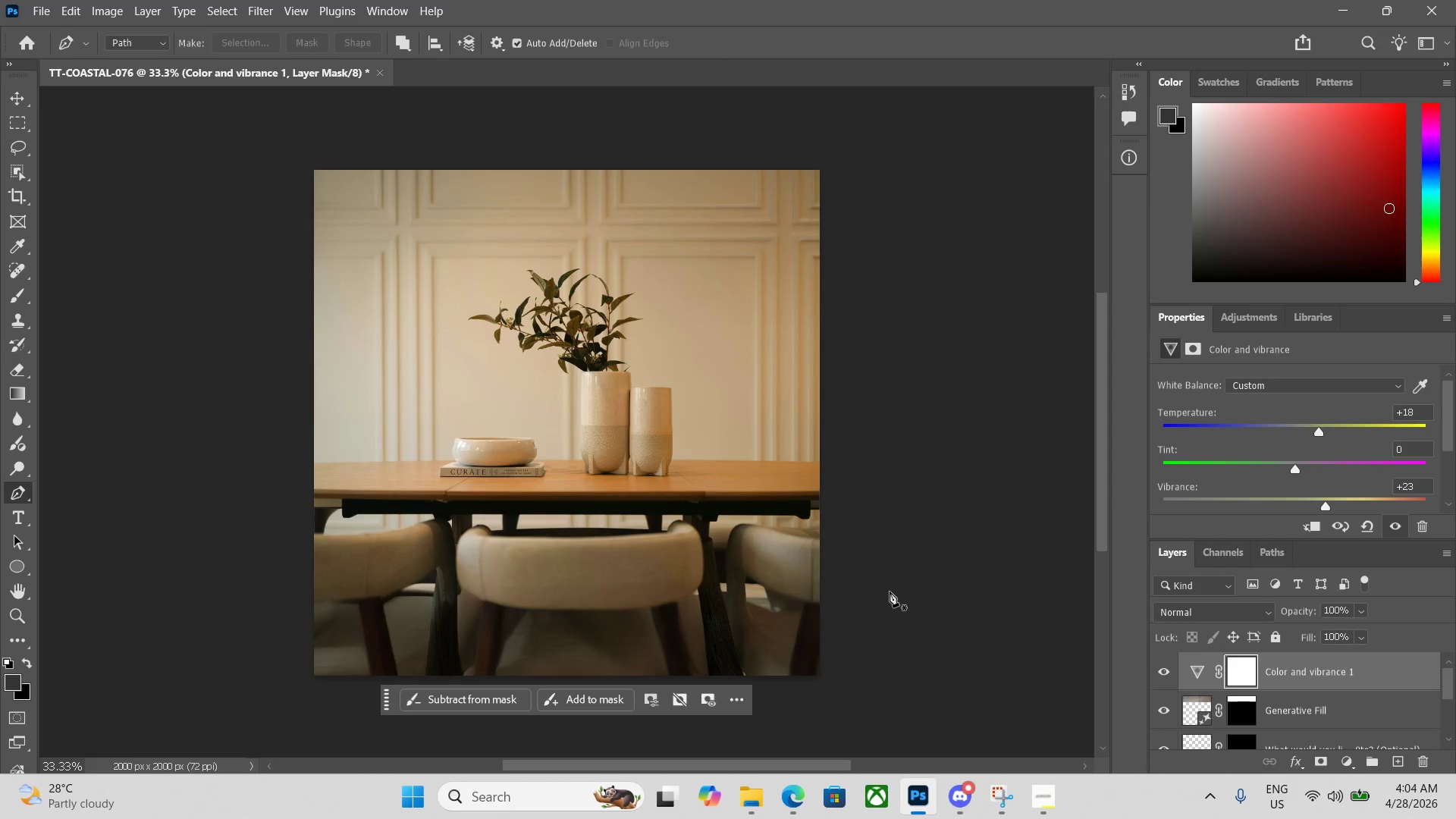 
wait(9.67)
 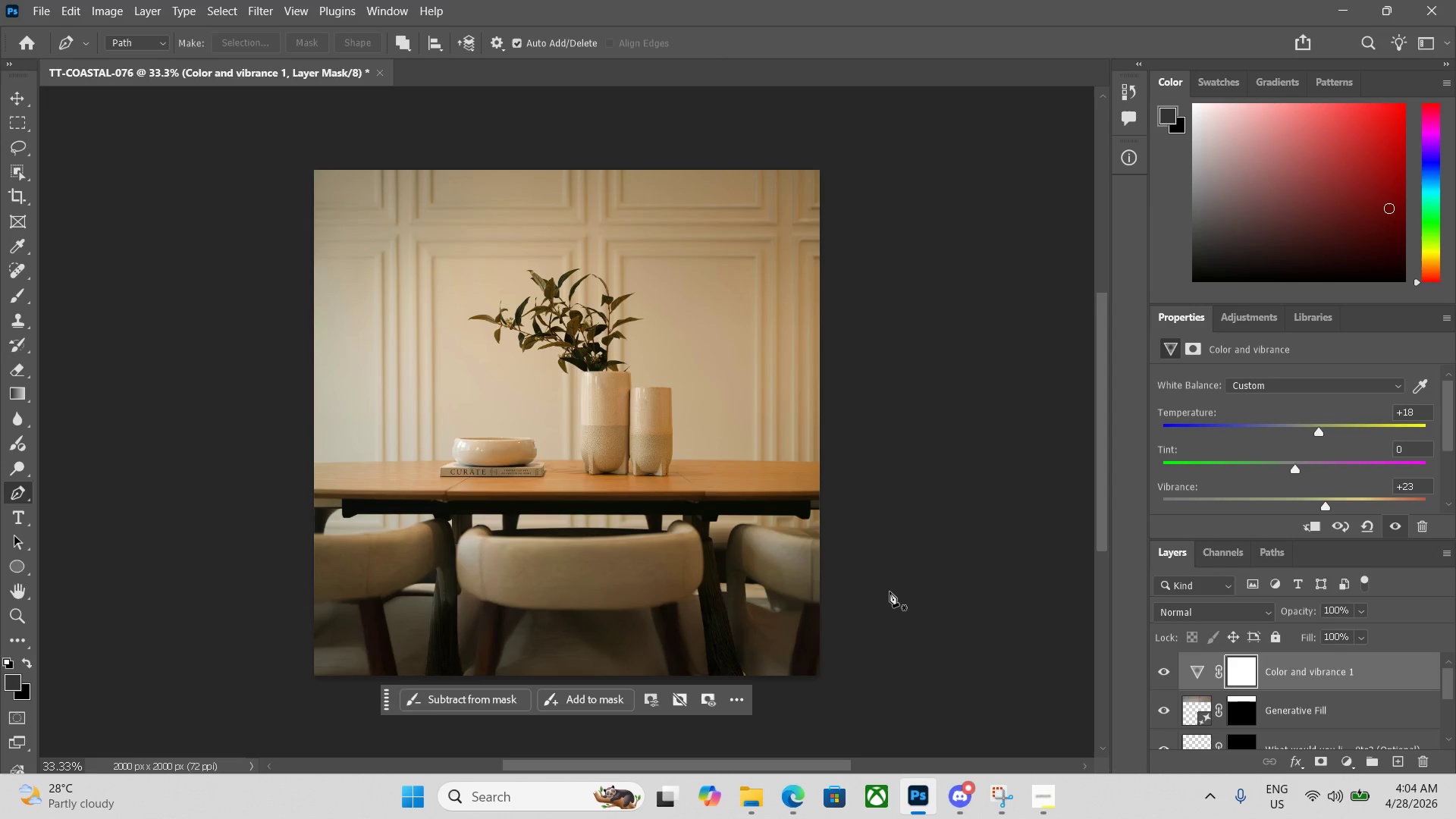 
left_click([1386, 10])
 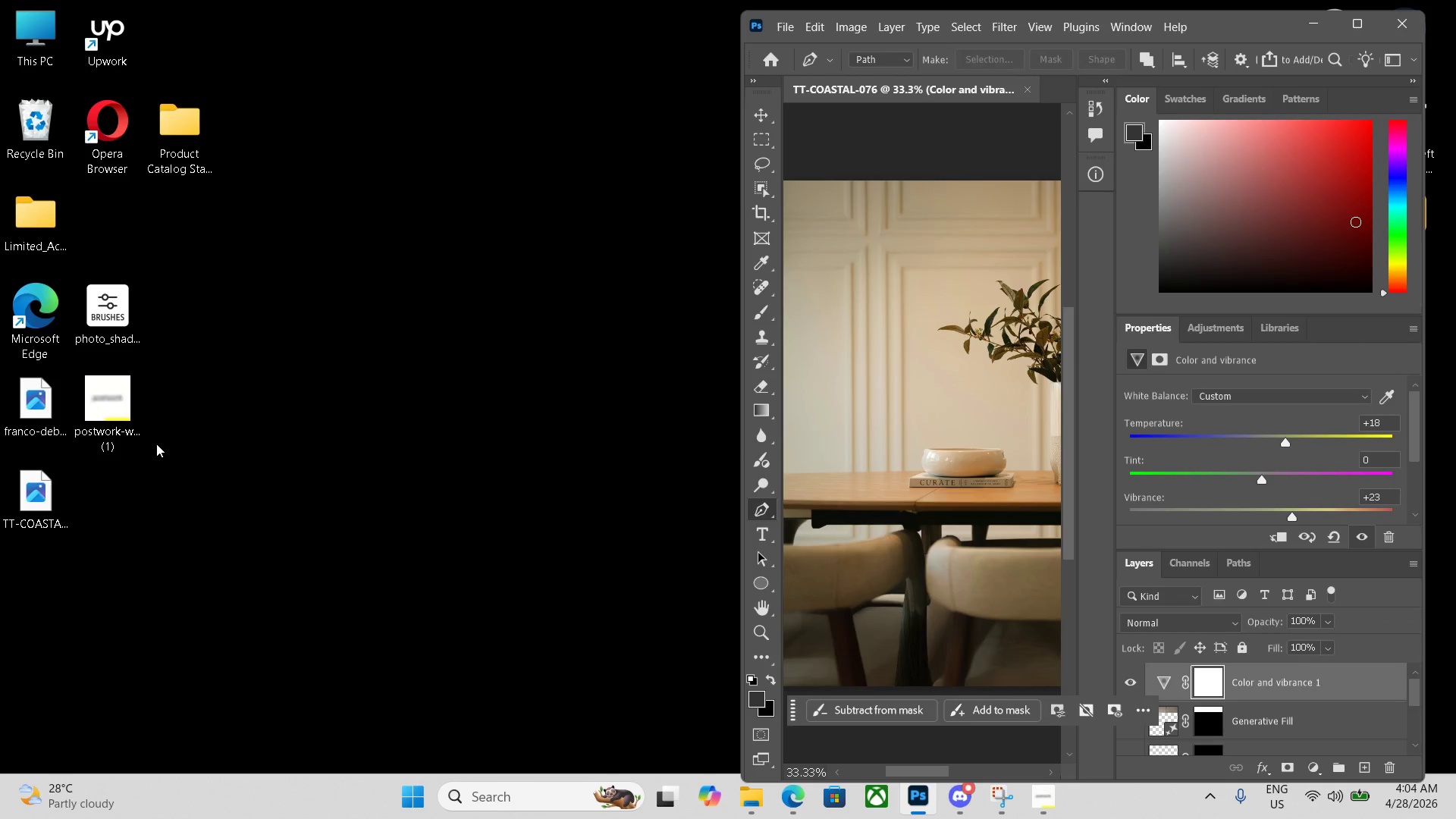 
mouse_move([48, 480])
 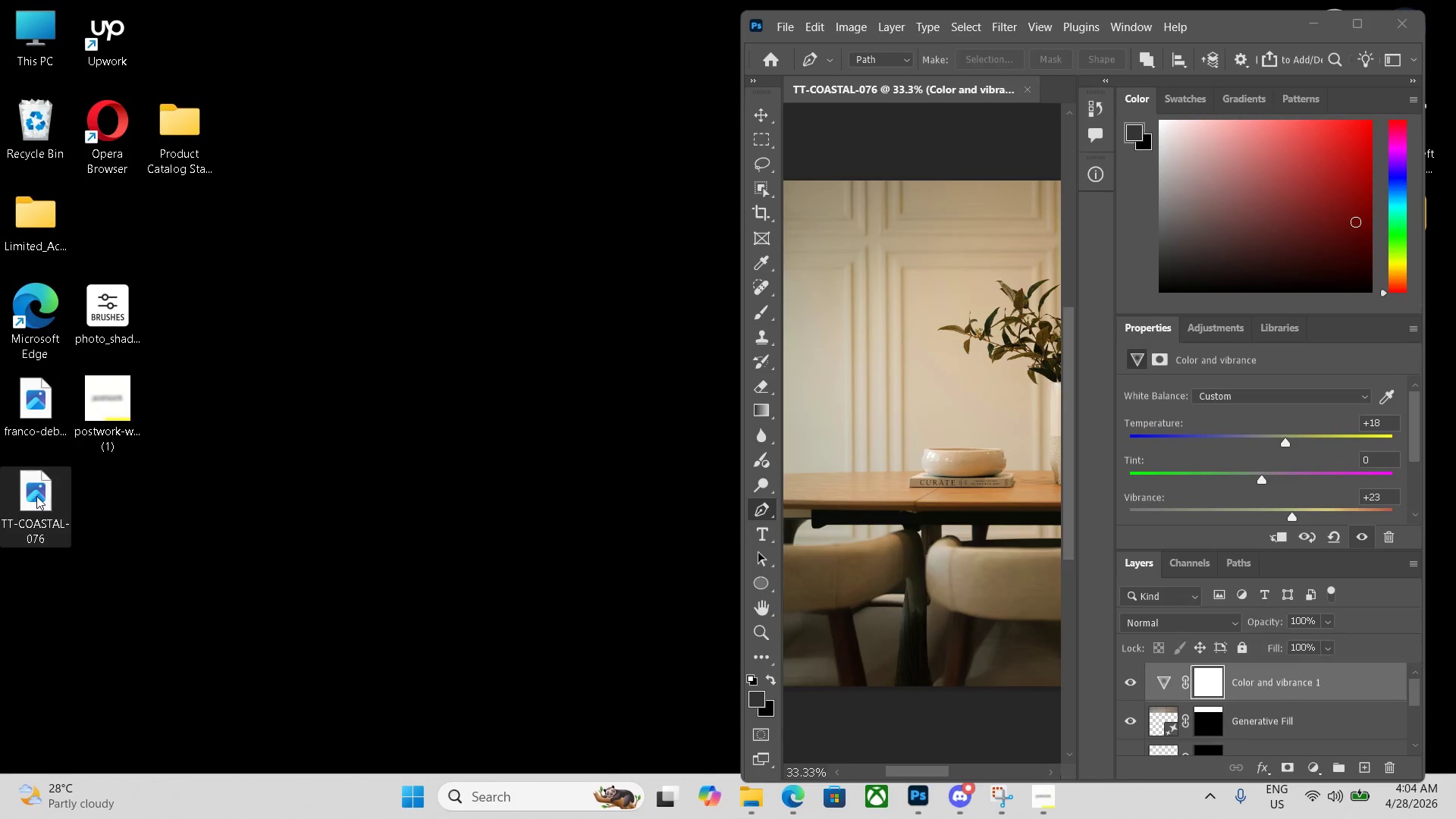 
left_click_drag(start_coordinate=[35, 497], to_coordinate=[174, 140])
 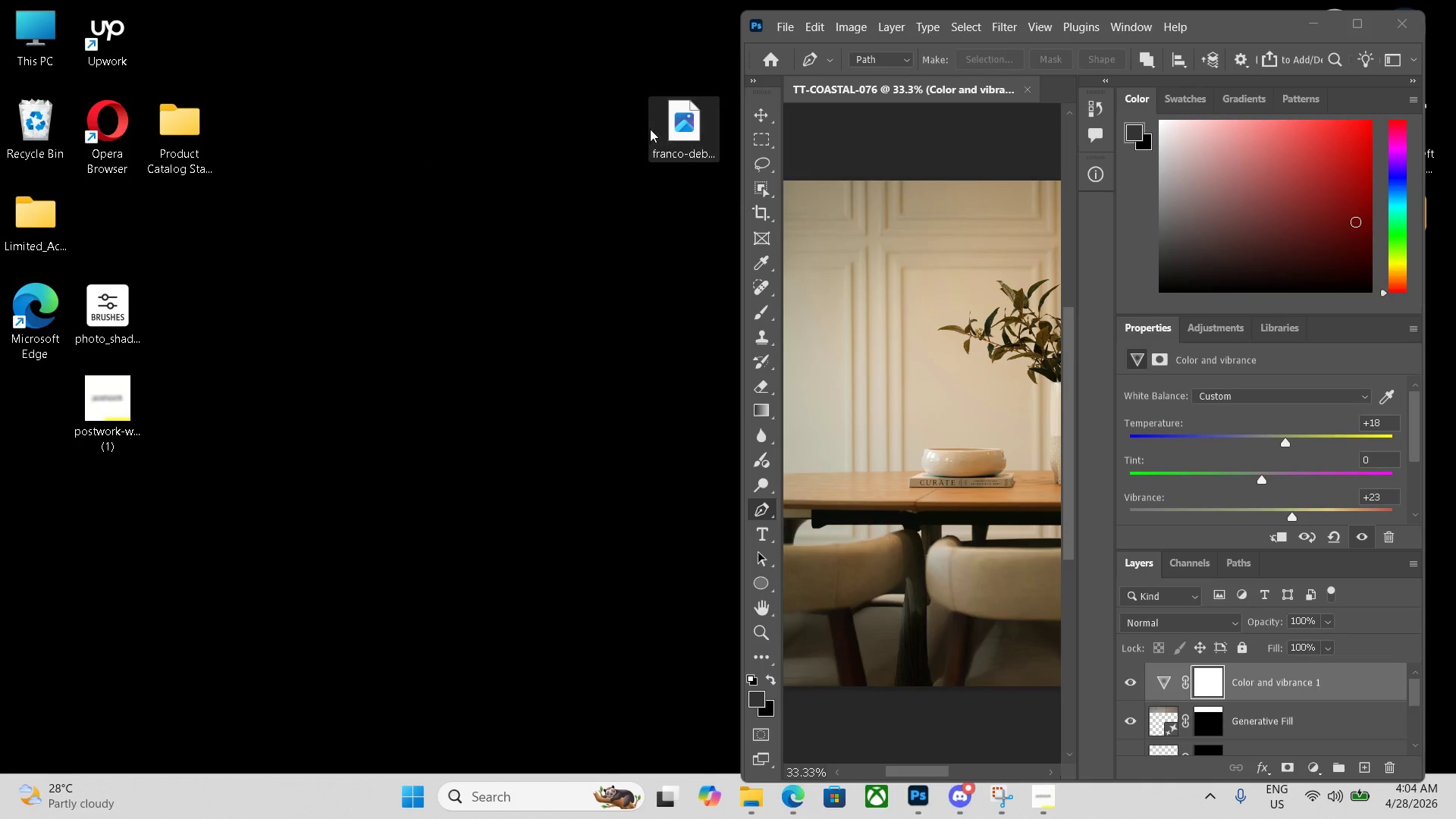 
left_click_drag(start_coordinate=[676, 145], to_coordinate=[265, 385])
 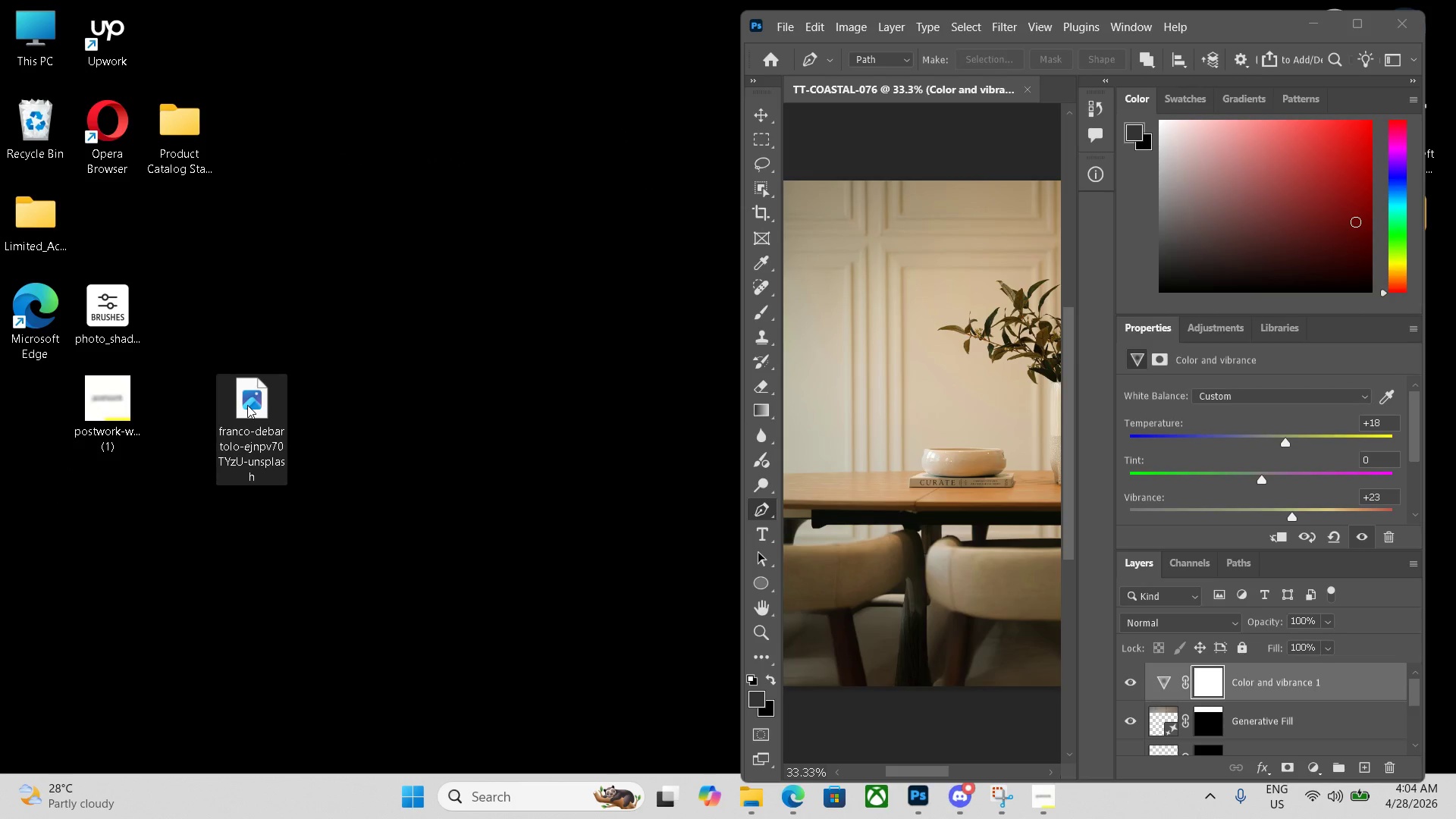 
double_click([248, 405])
 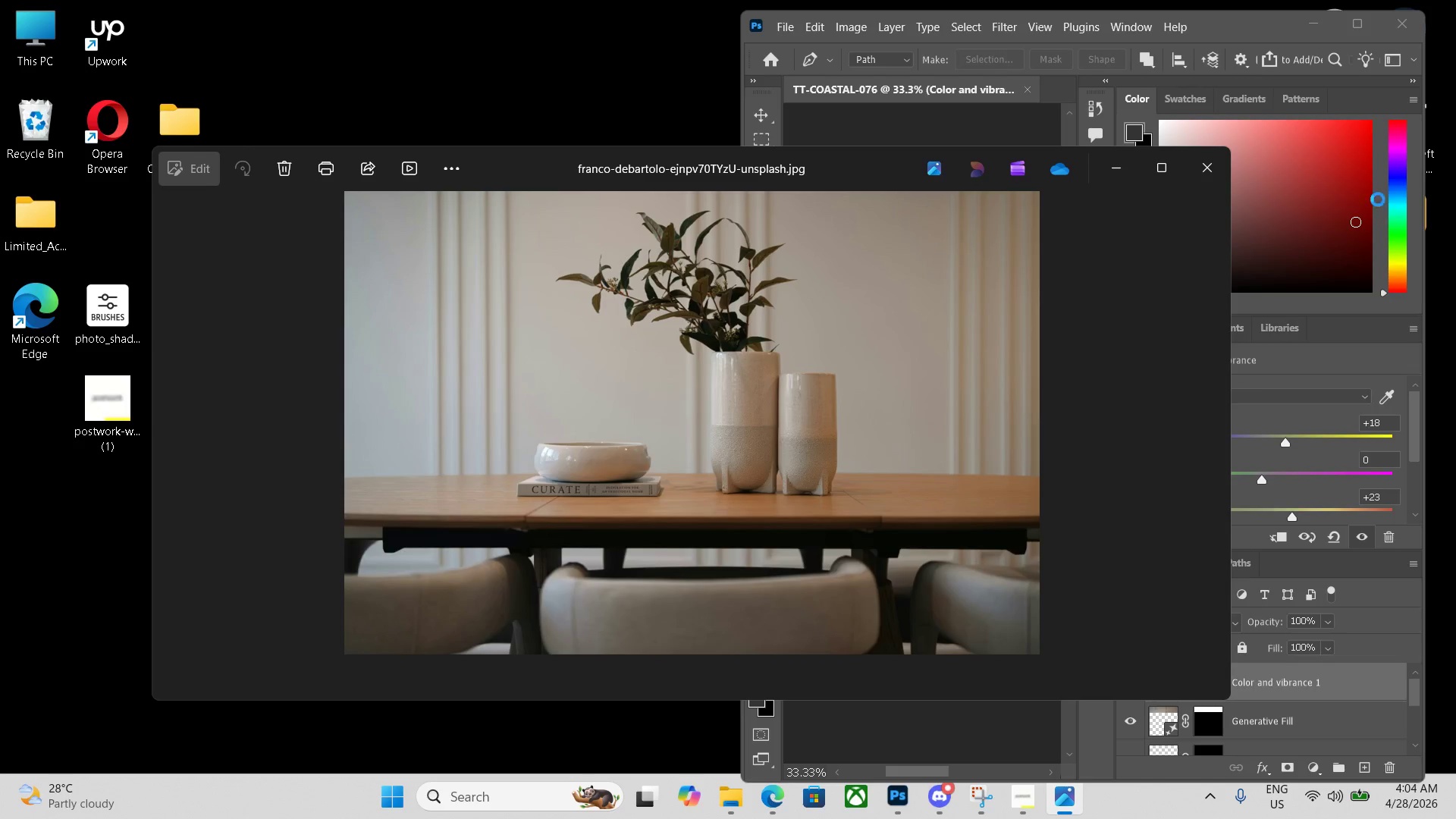 
left_click([1211, 169])
 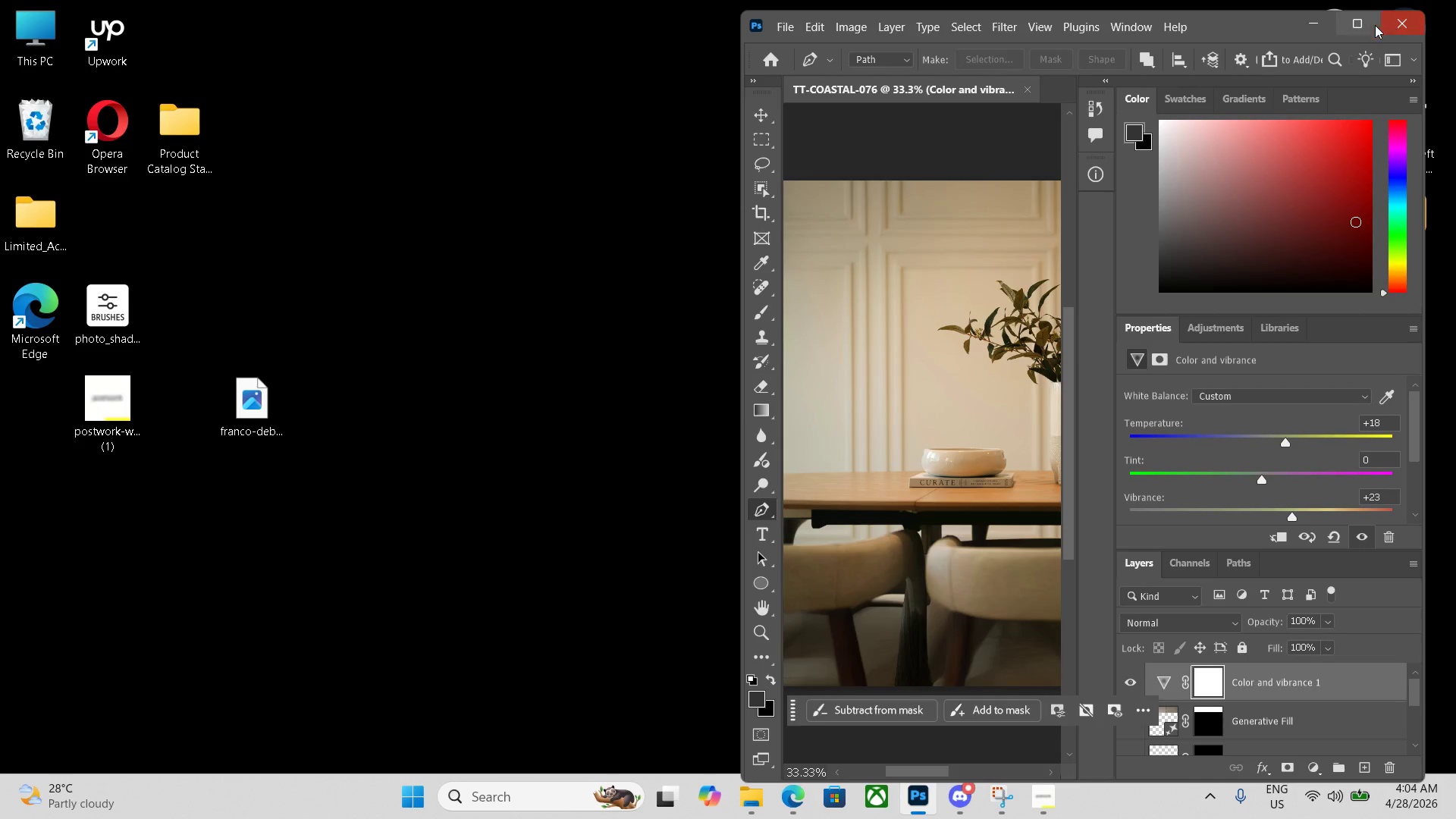 
left_click([1368, 27])
 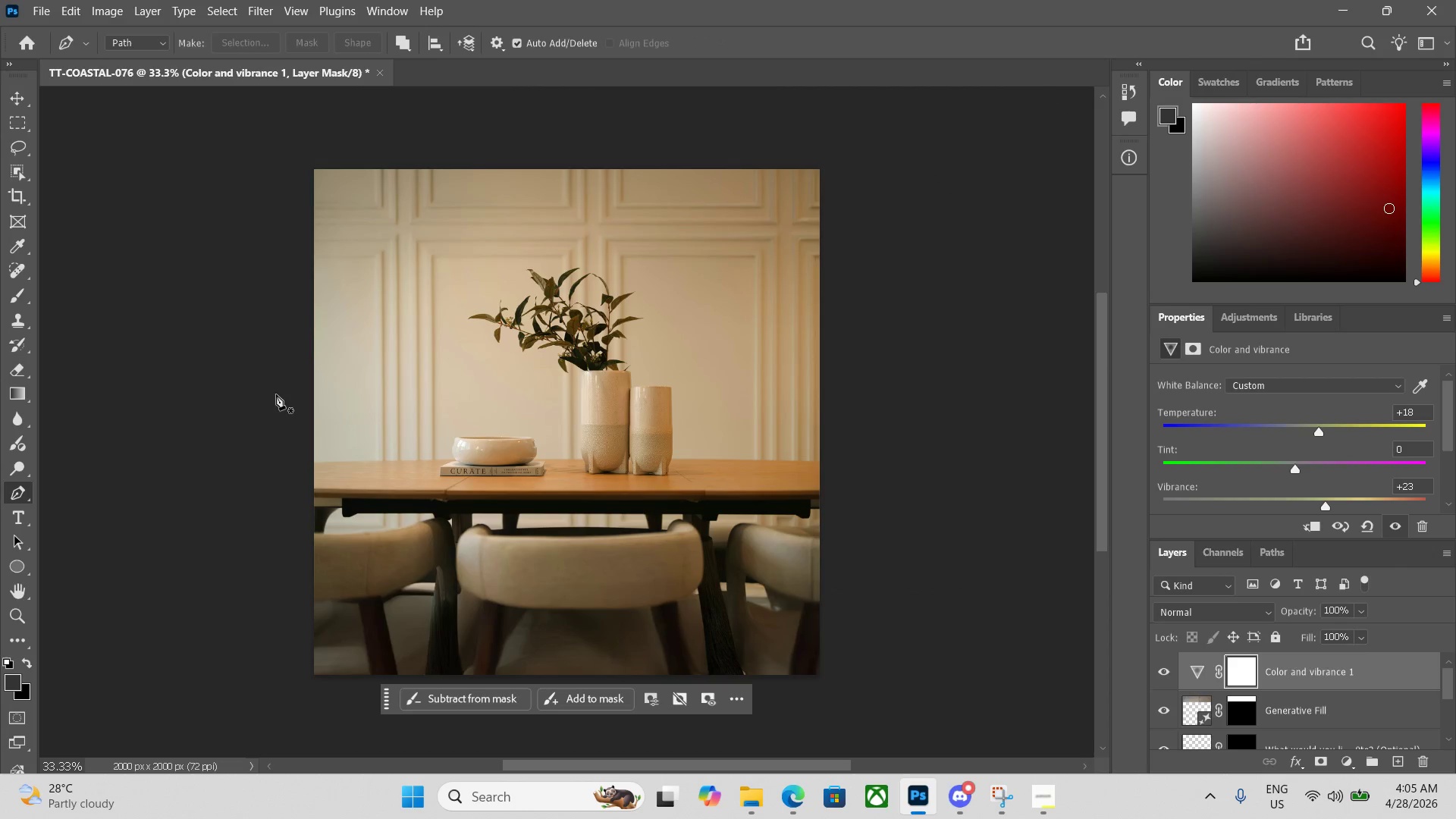 
key(C)
 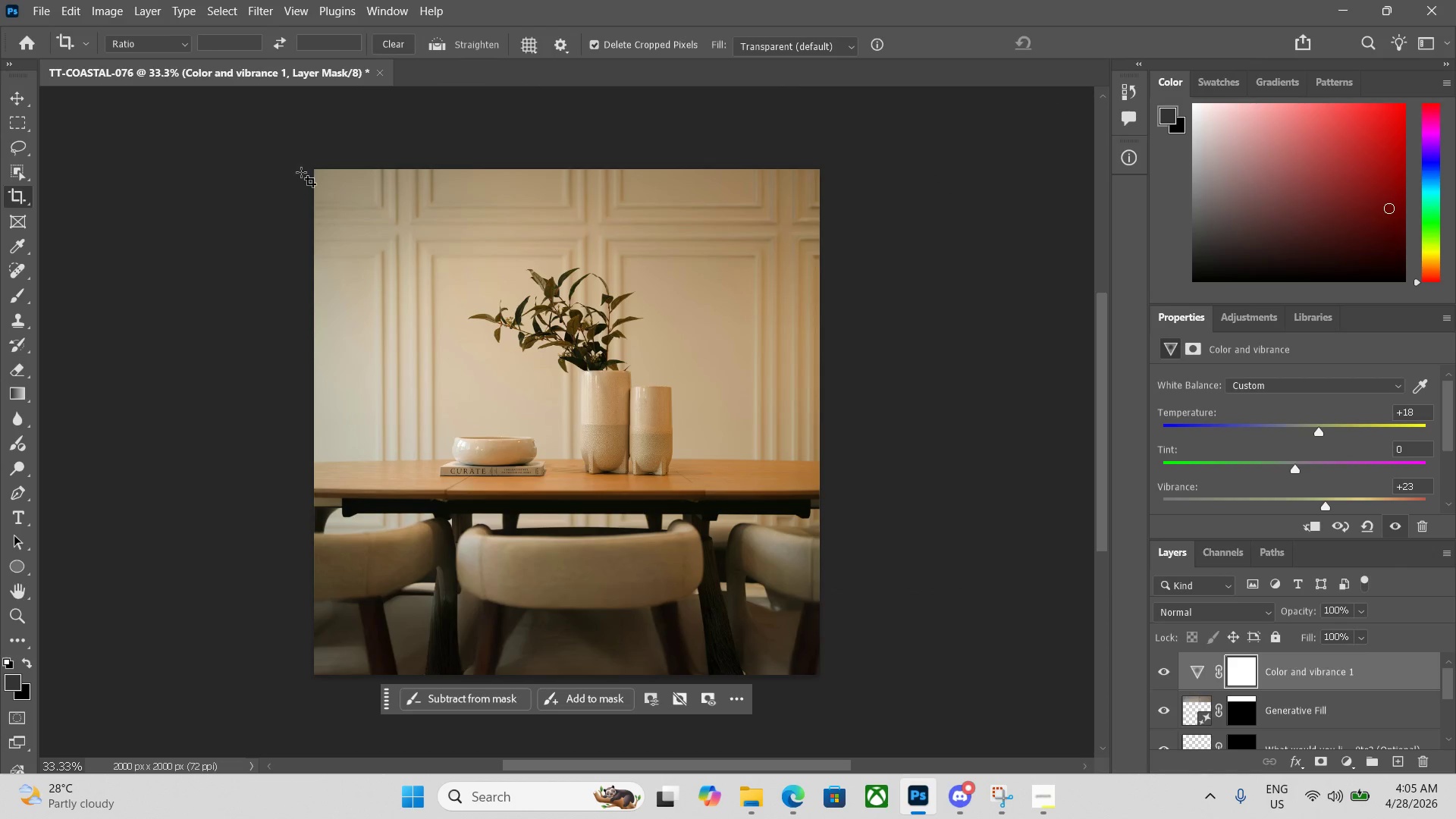 
left_click_drag(start_coordinate=[313, 166], to_coordinate=[893, 698])
 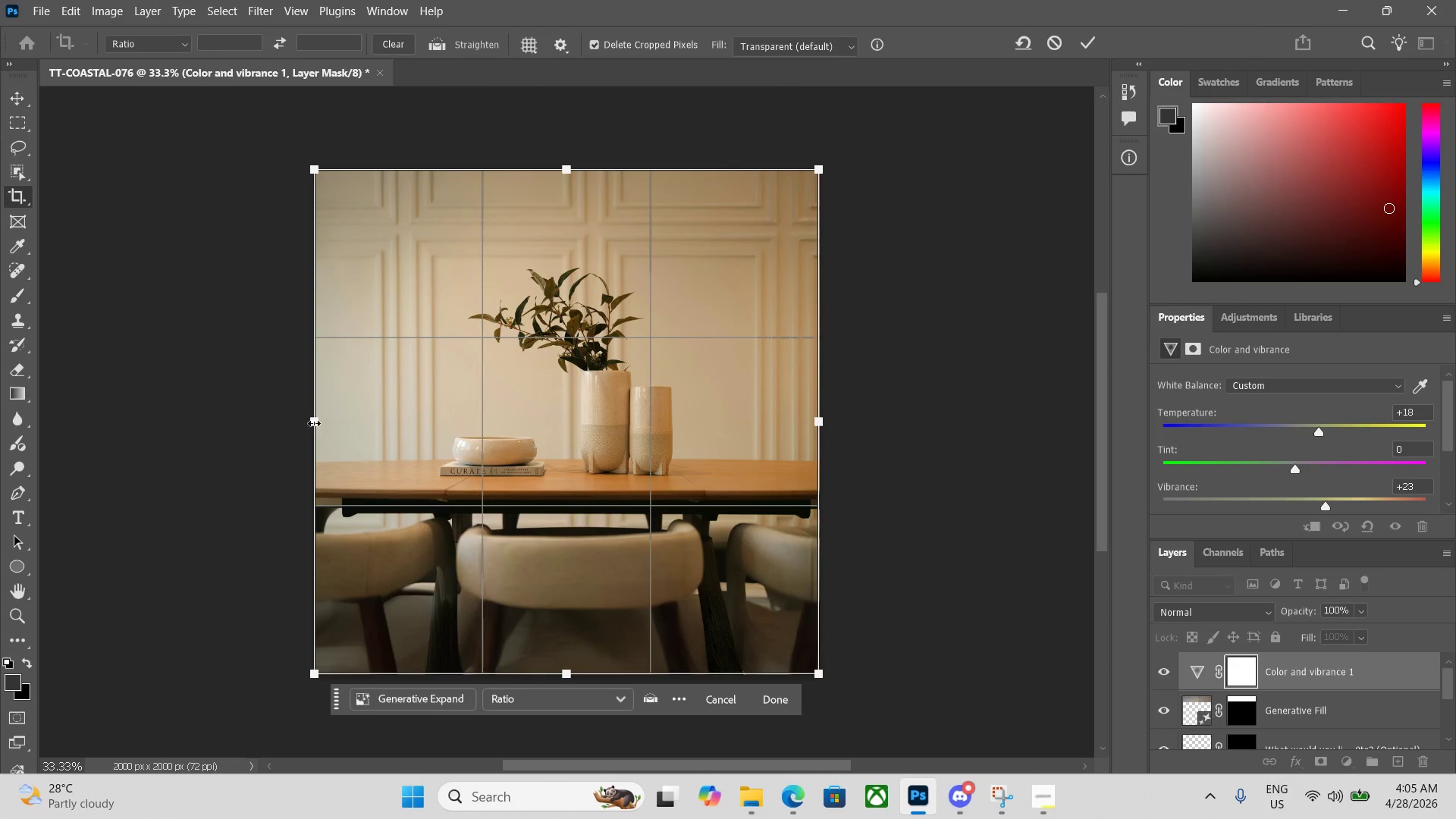 
left_click_drag(start_coordinate=[316, 423], to_coordinate=[262, 504])
 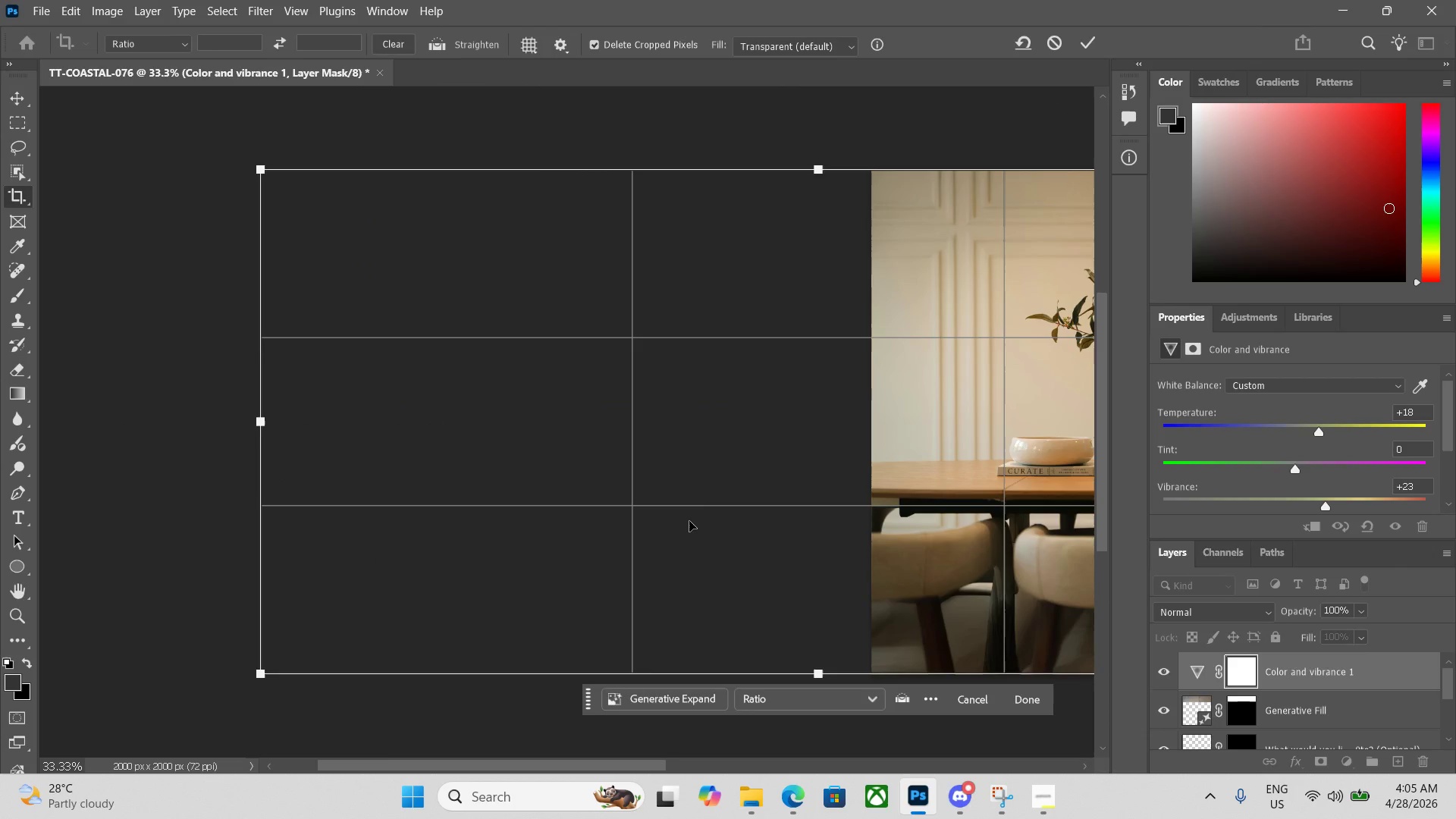 
key(Enter)
 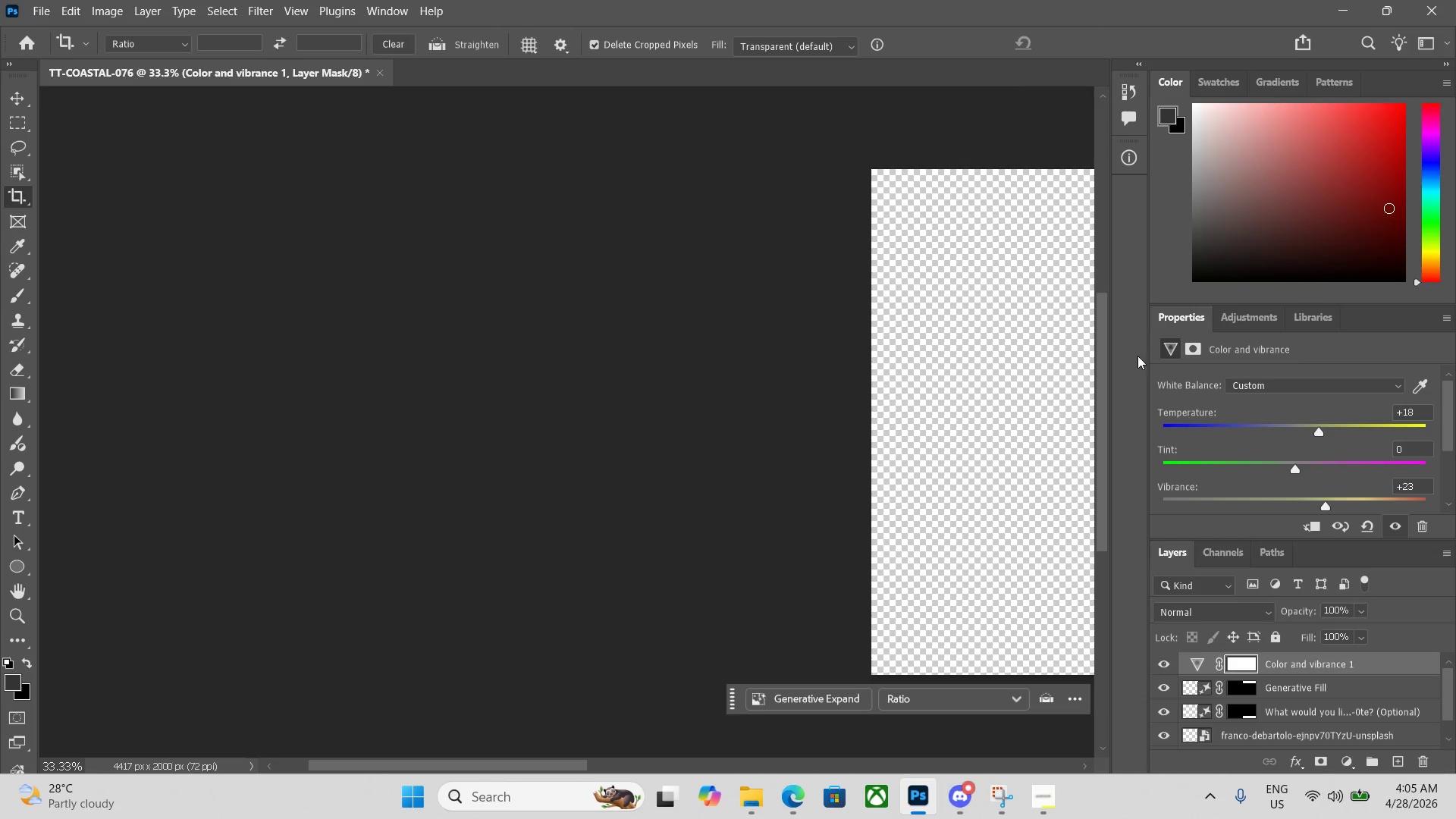 
key(Space)
 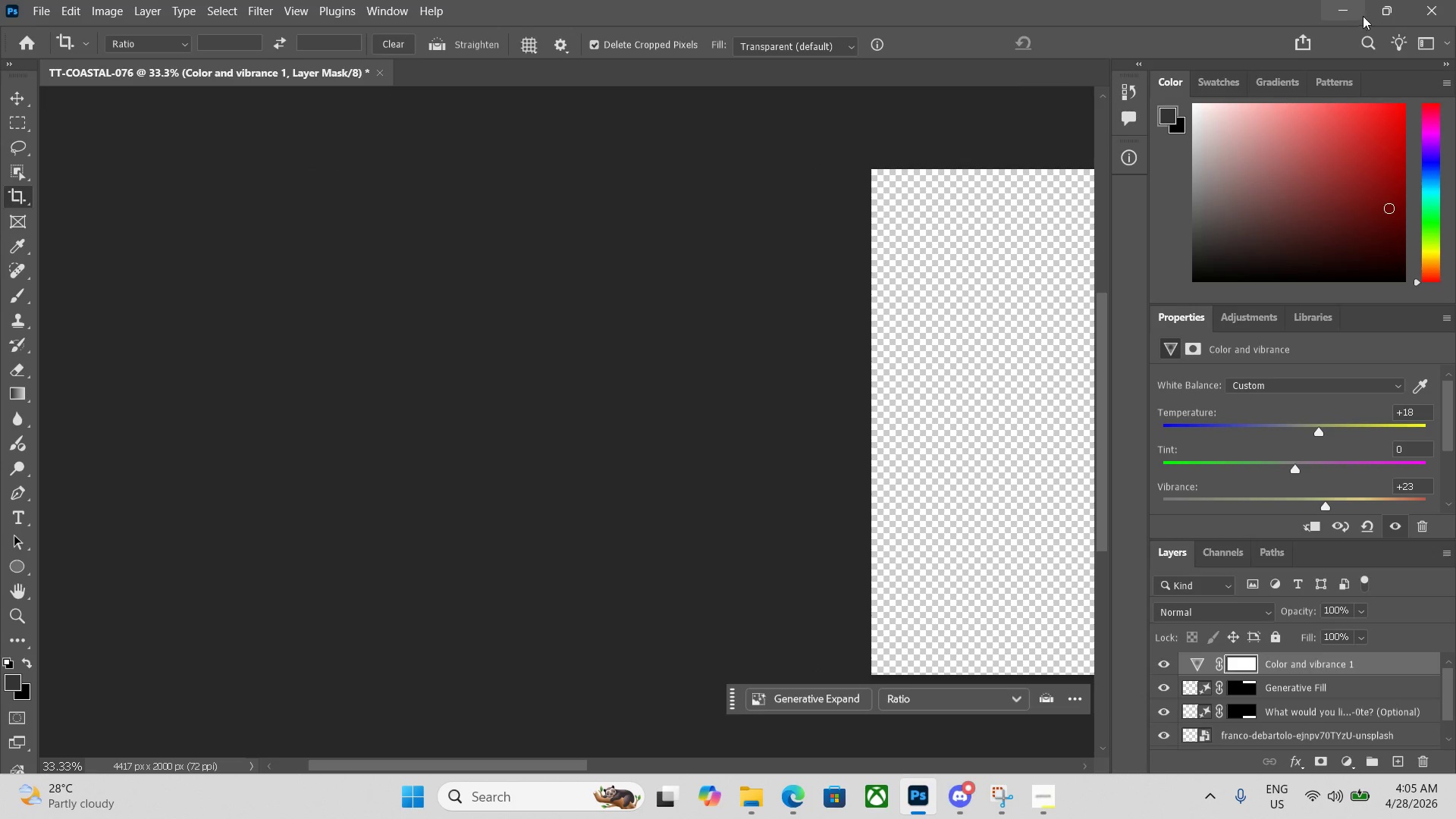 
left_click([1384, 8])
 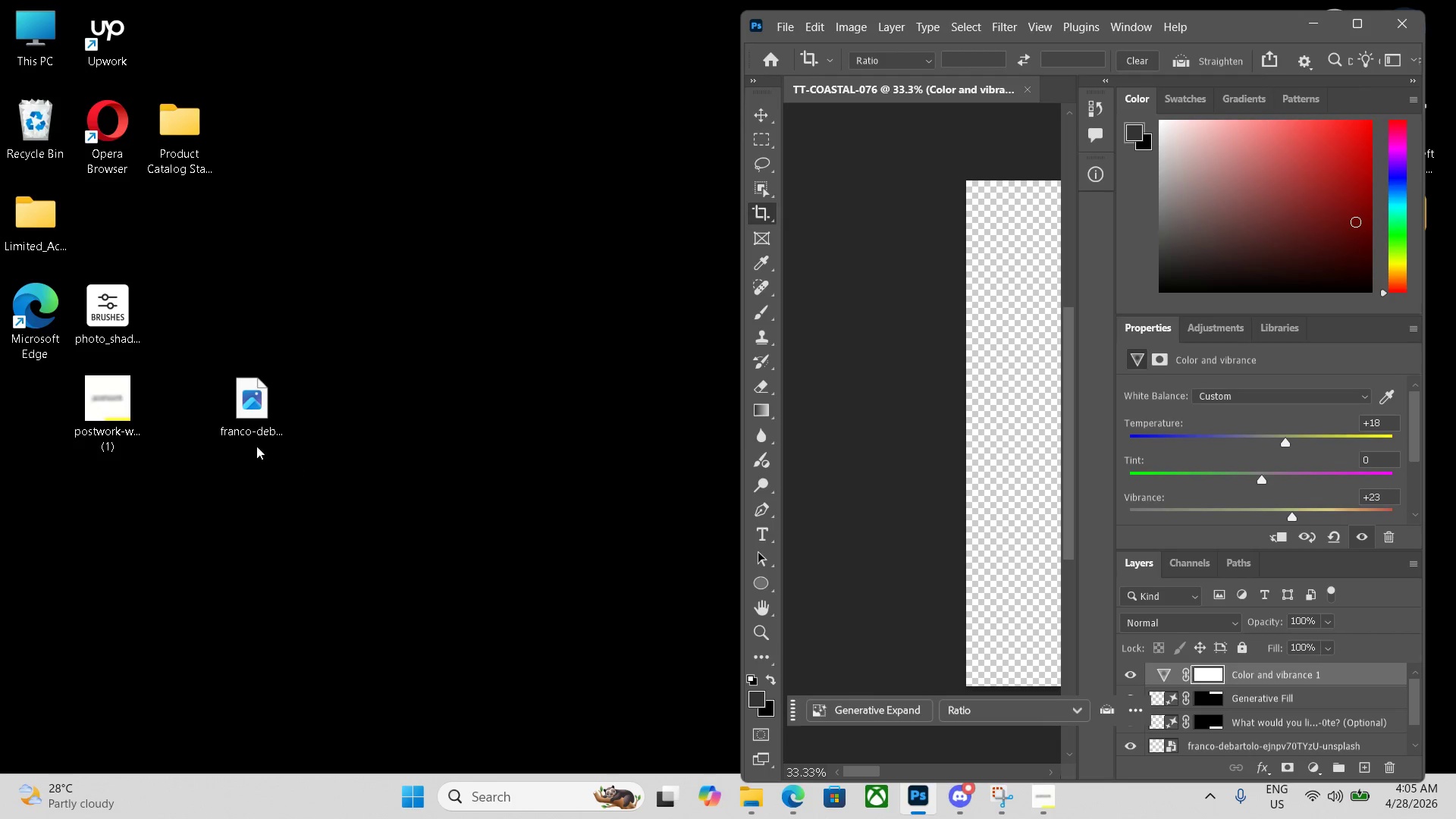 
left_click_drag(start_coordinate=[233, 413], to_coordinate=[972, 422])
 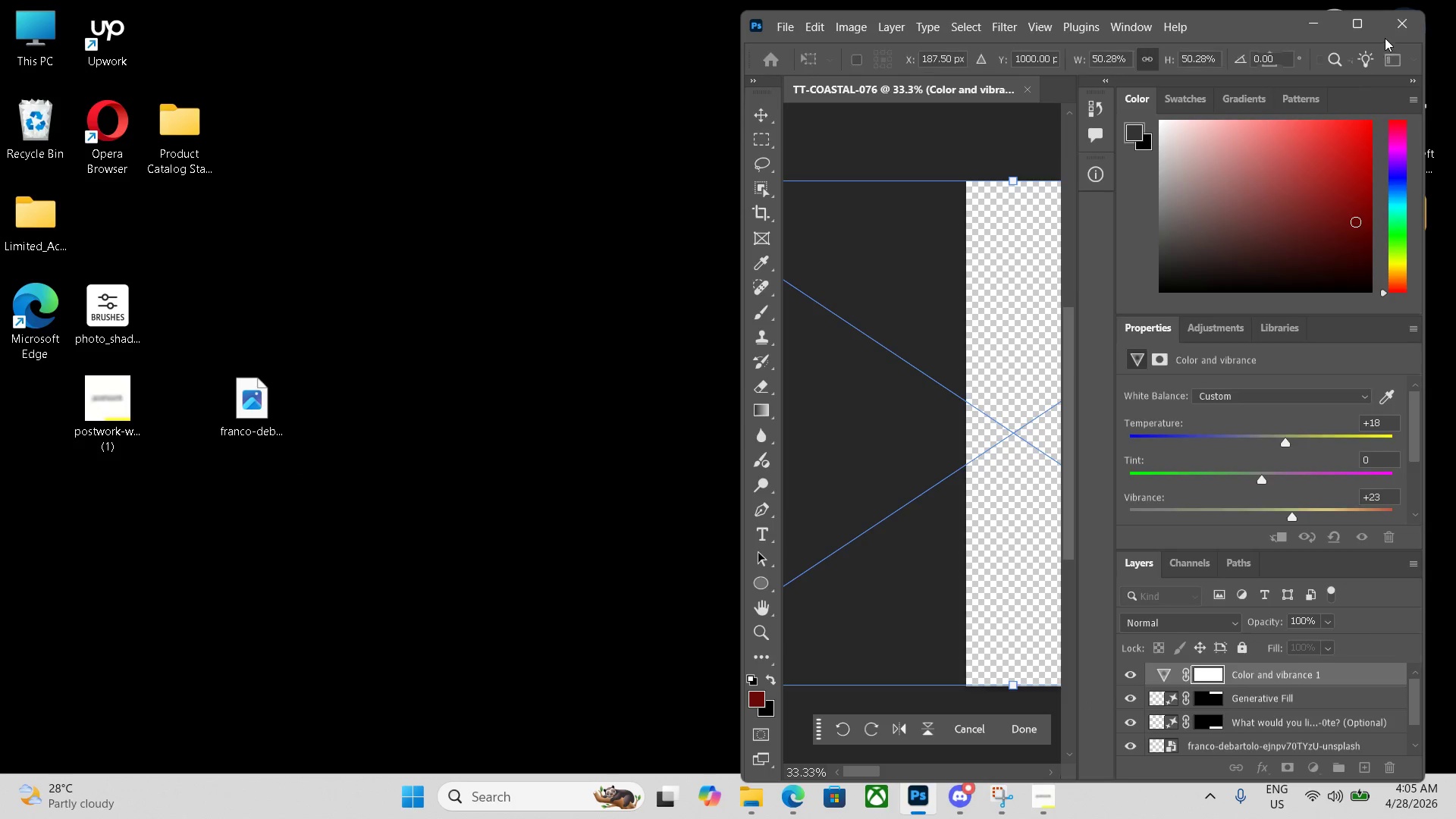 
left_click([1371, 29])
 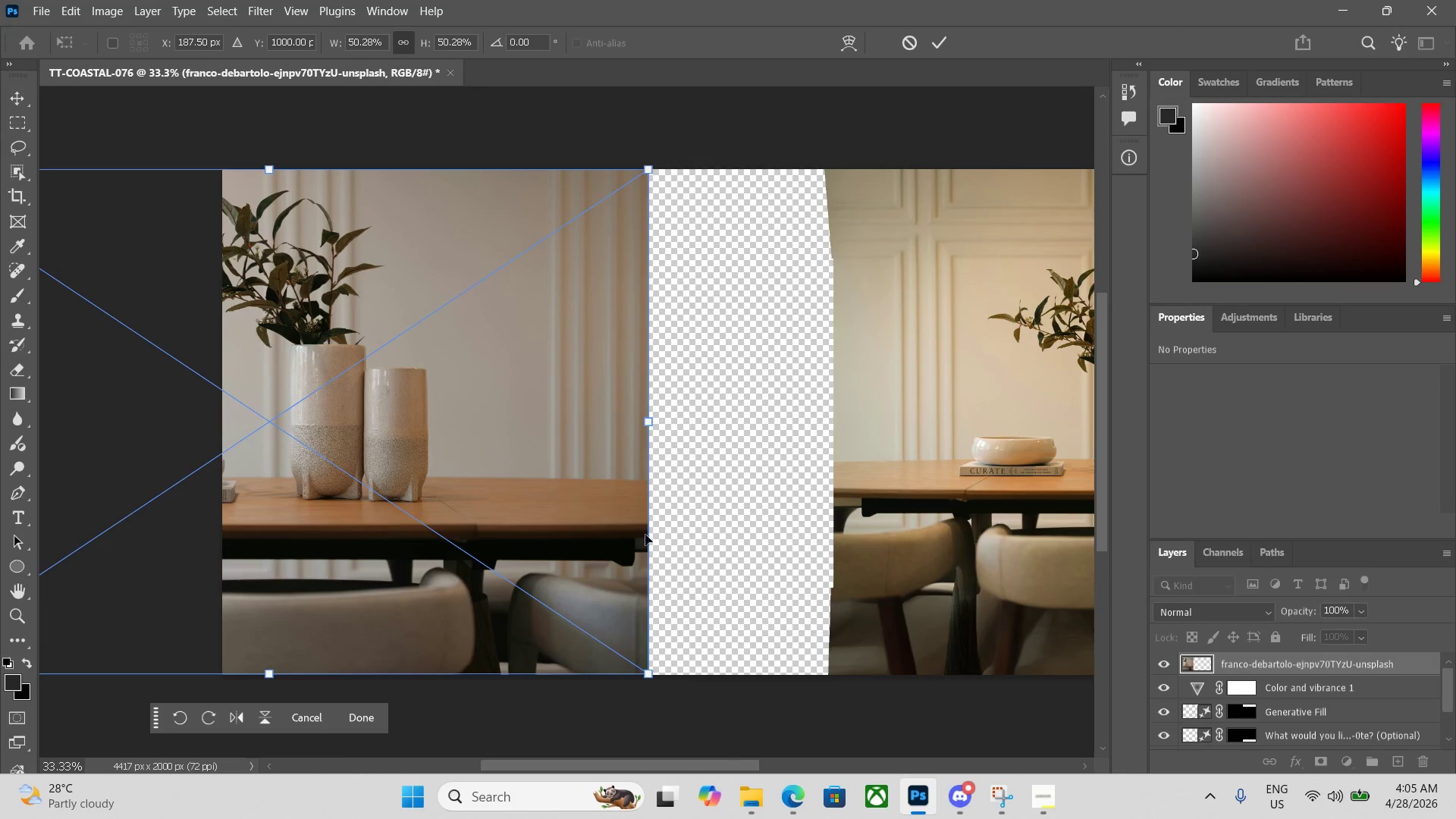 
key(Space)
 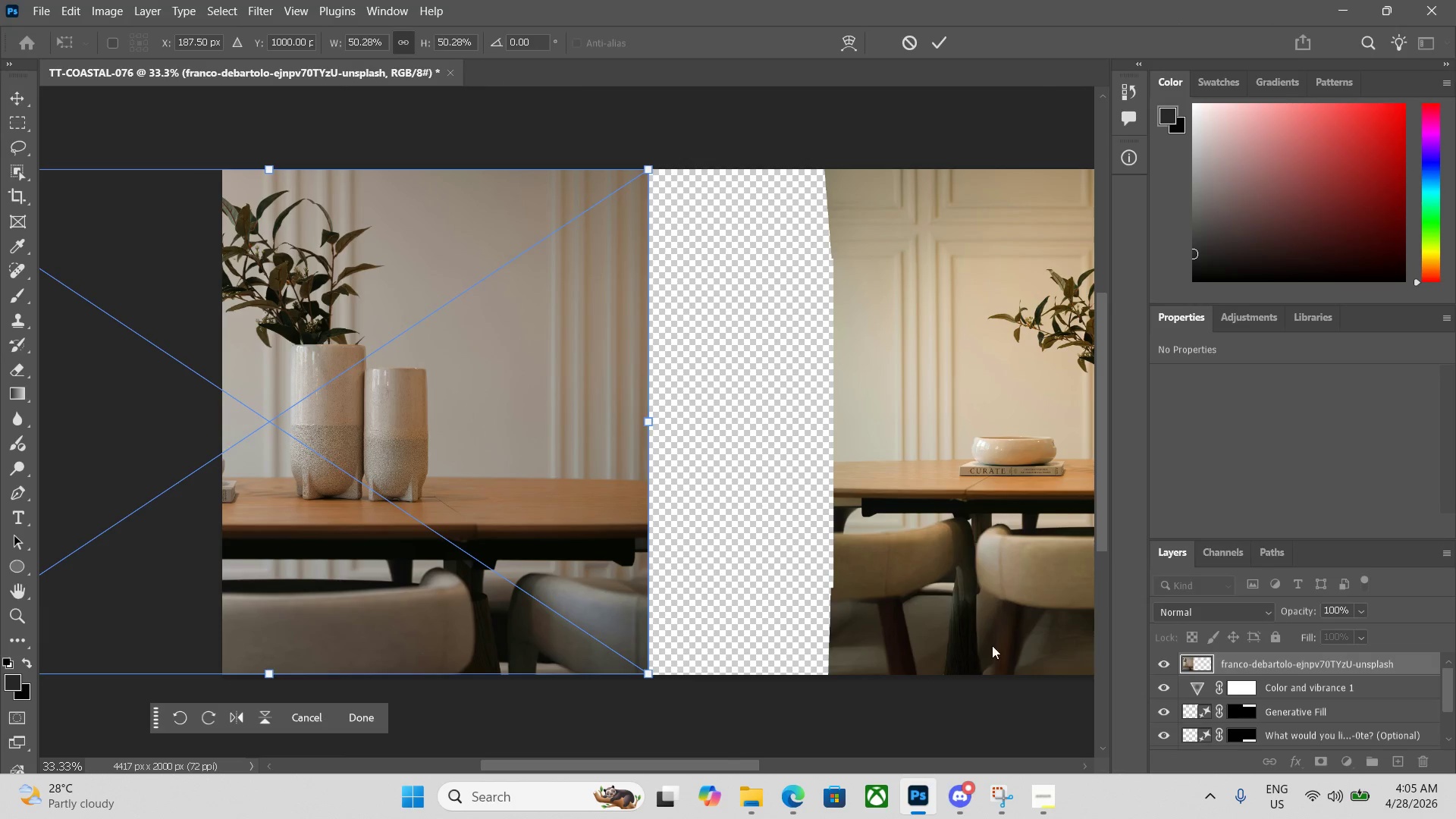 
hold_key(key=Space, duration=1.52)
 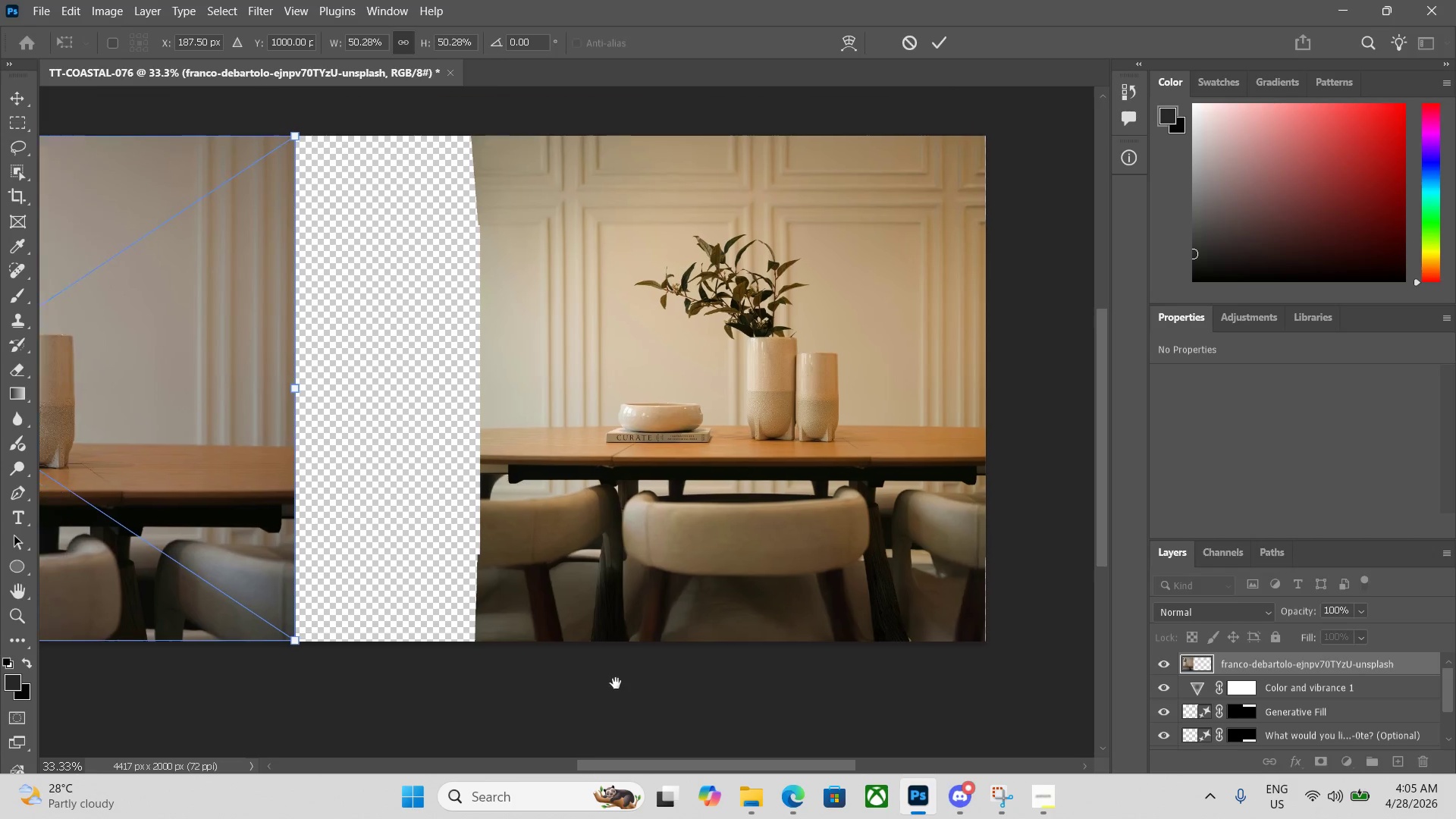 
left_click_drag(start_coordinate=[962, 712], to_coordinate=[644, 688])
 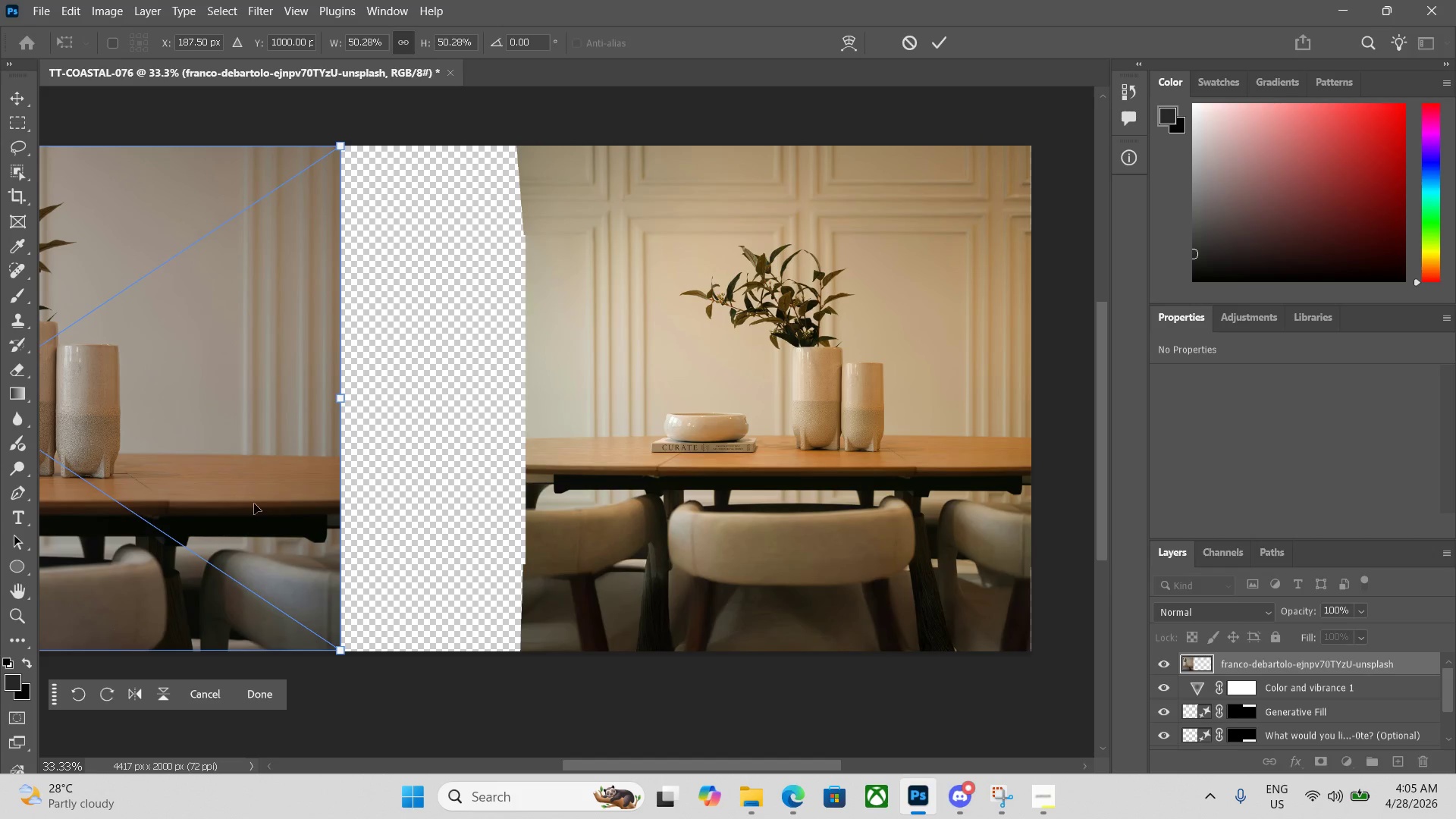 
hold_key(key=Space, duration=1.01)
 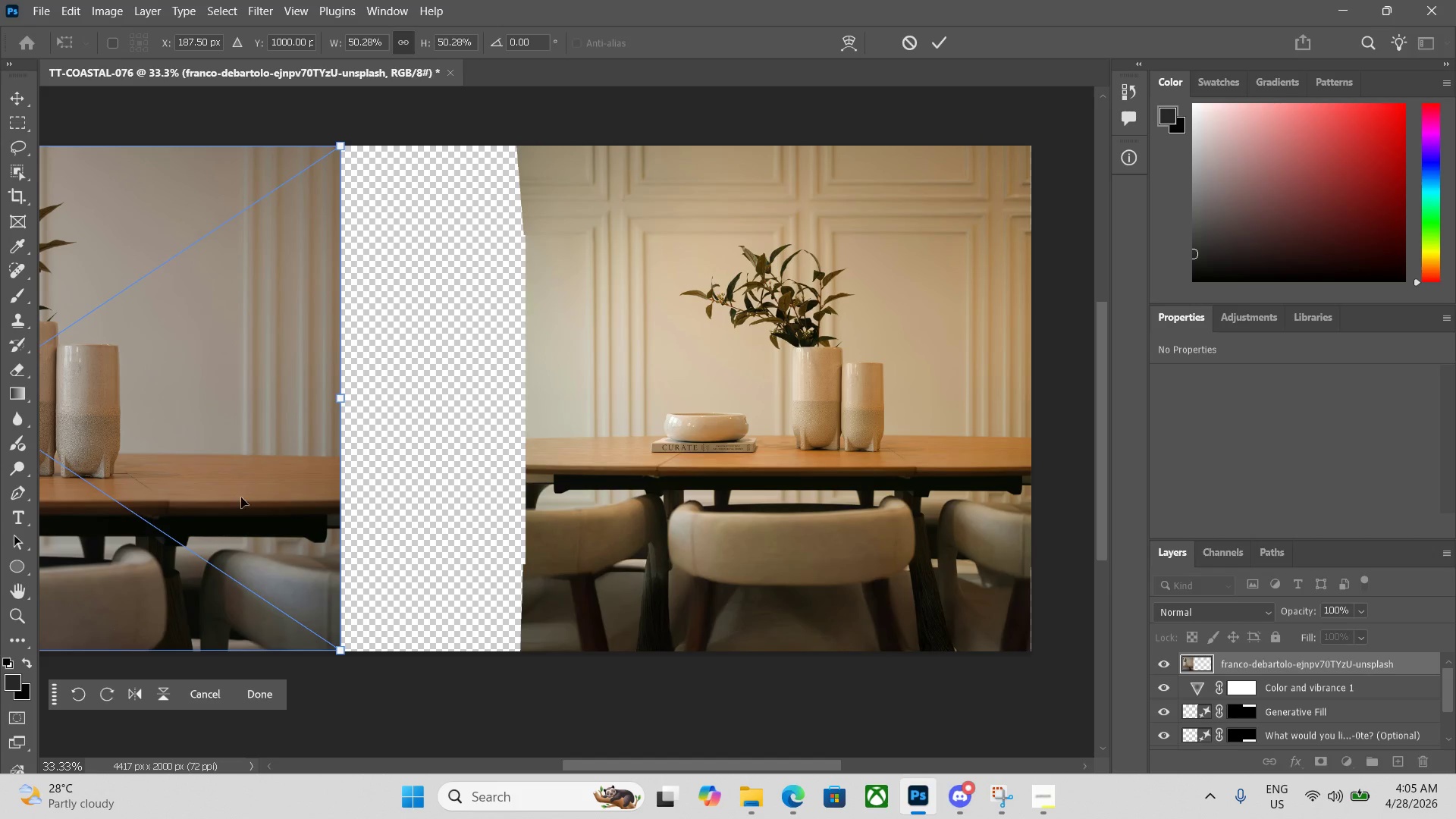 
left_click_drag(start_coordinate=[243, 494], to_coordinate=[442, 495])
 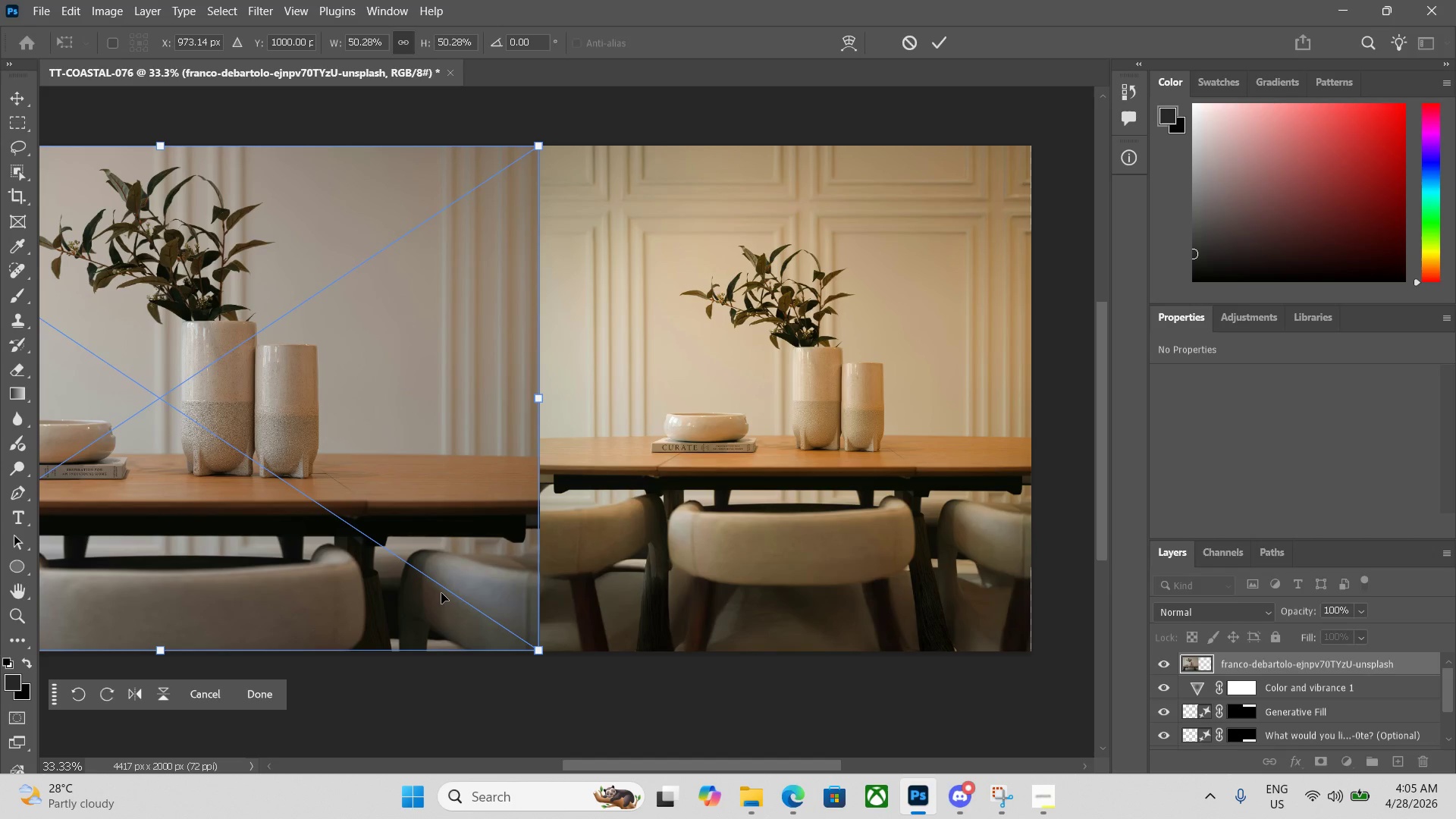 
key(Enter)
 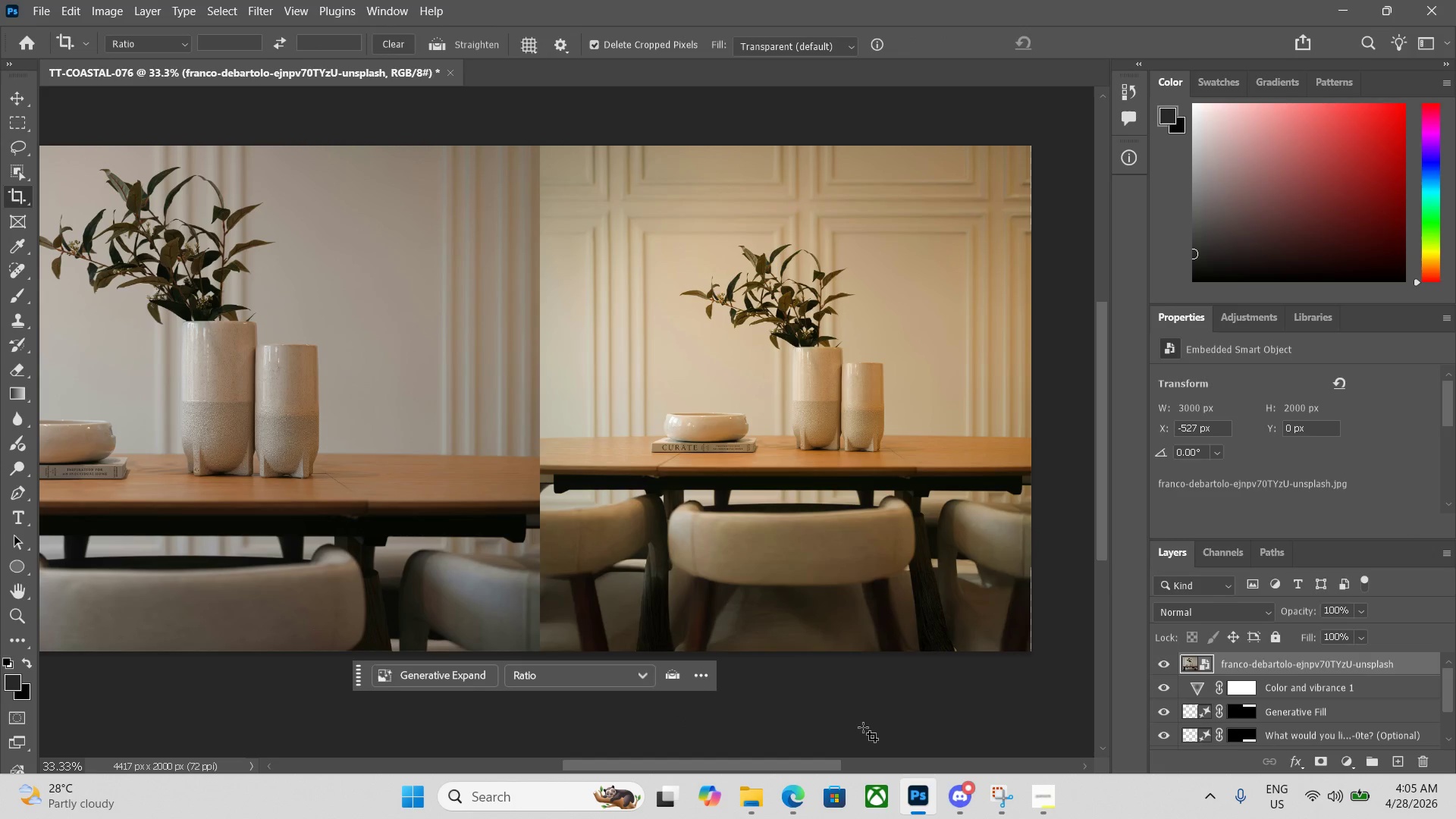 
hold_key(key=Space, duration=1.27)
 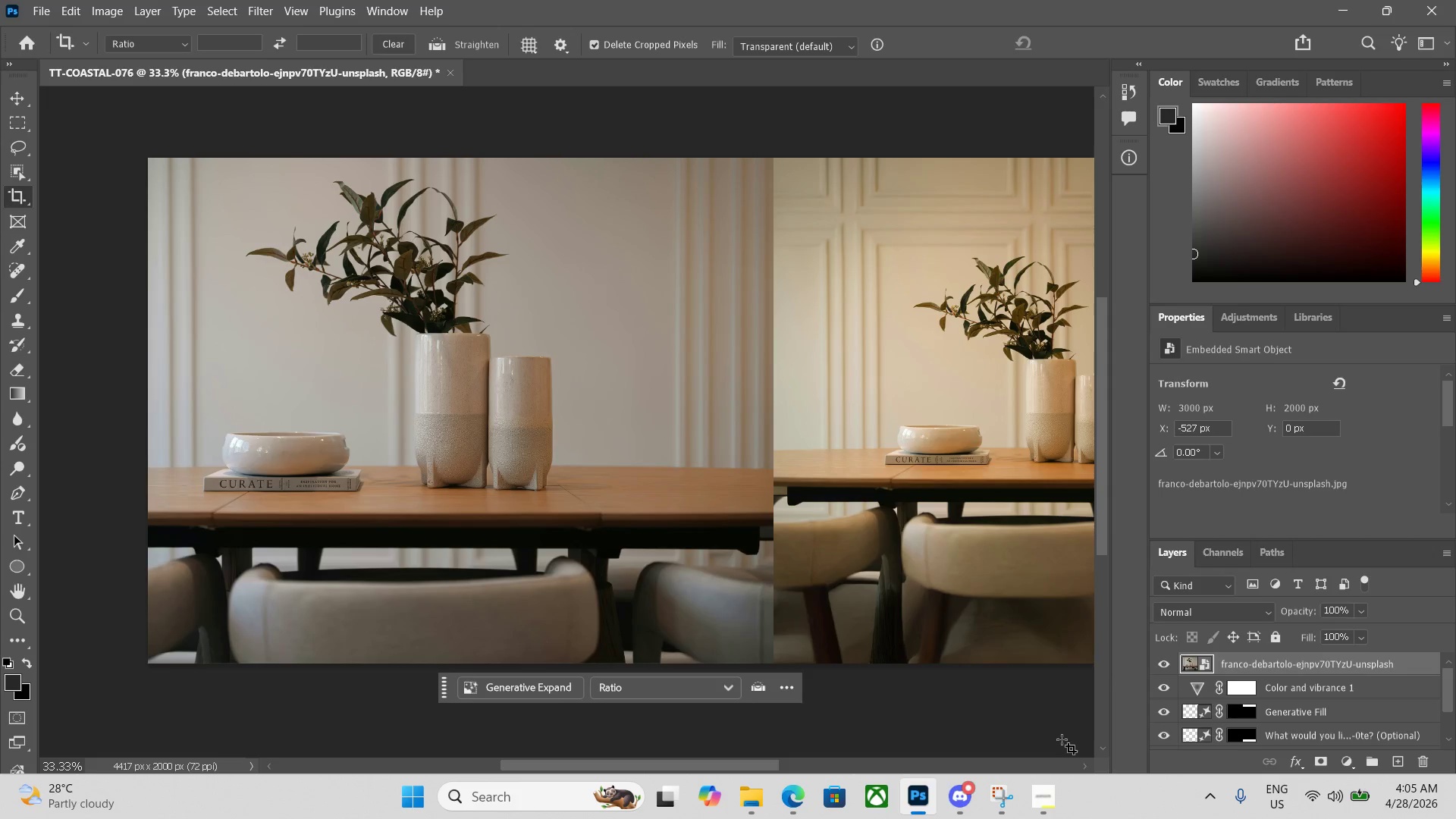 
left_click_drag(start_coordinate=[852, 727], to_coordinate=[1086, 739])
 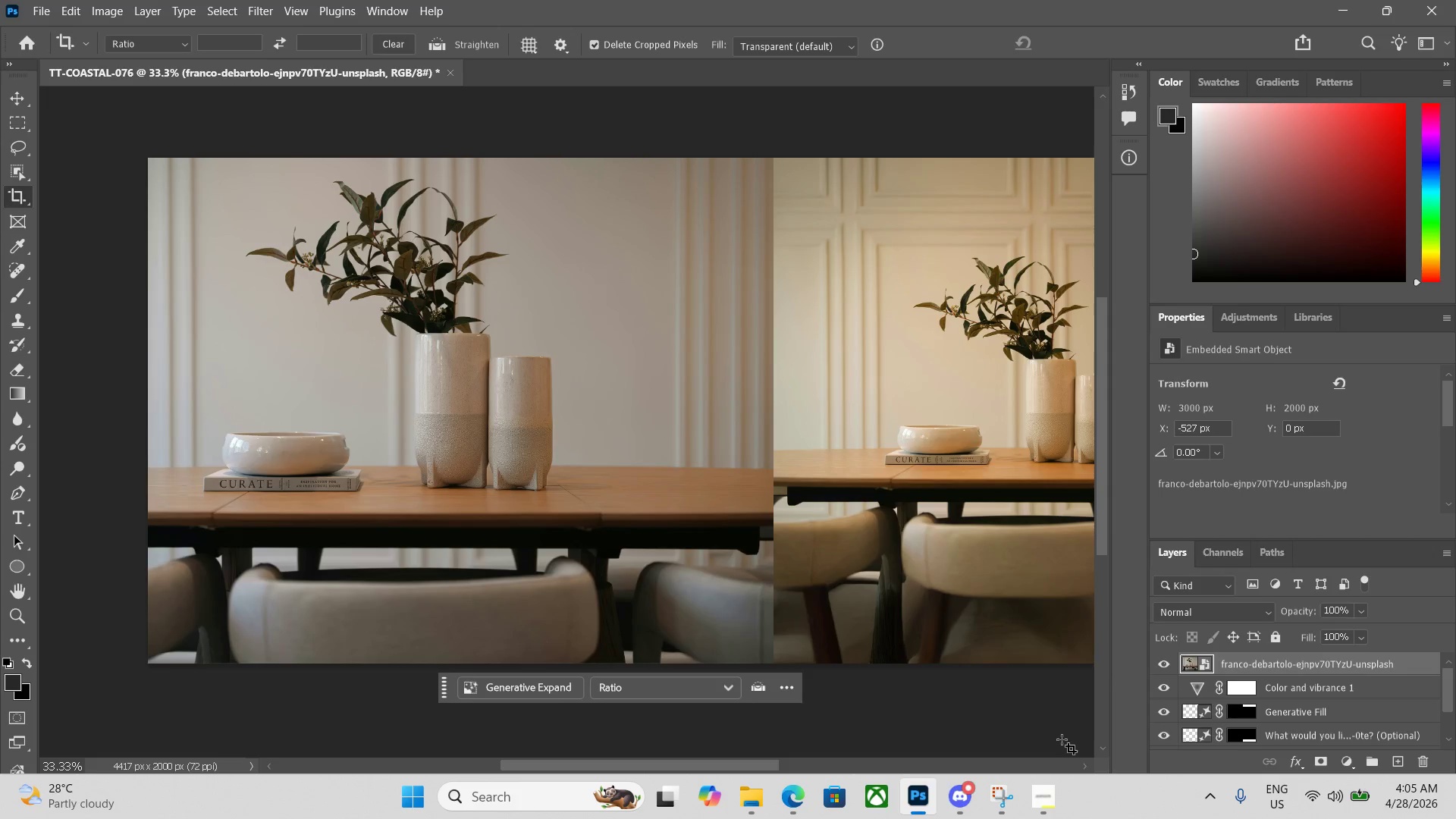 
hold_key(key=Space, duration=1.73)
 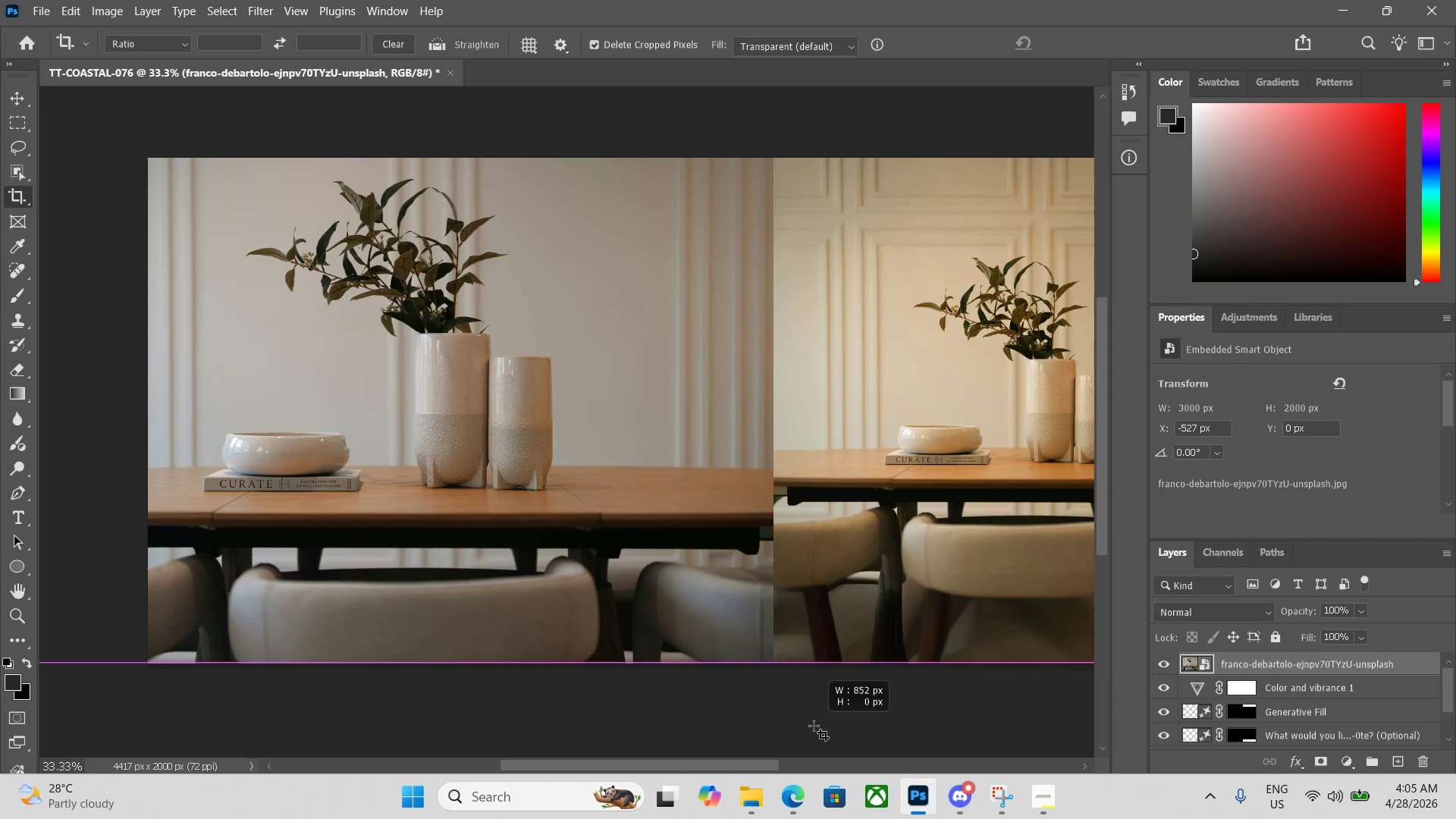 
left_click([1086, 739])
 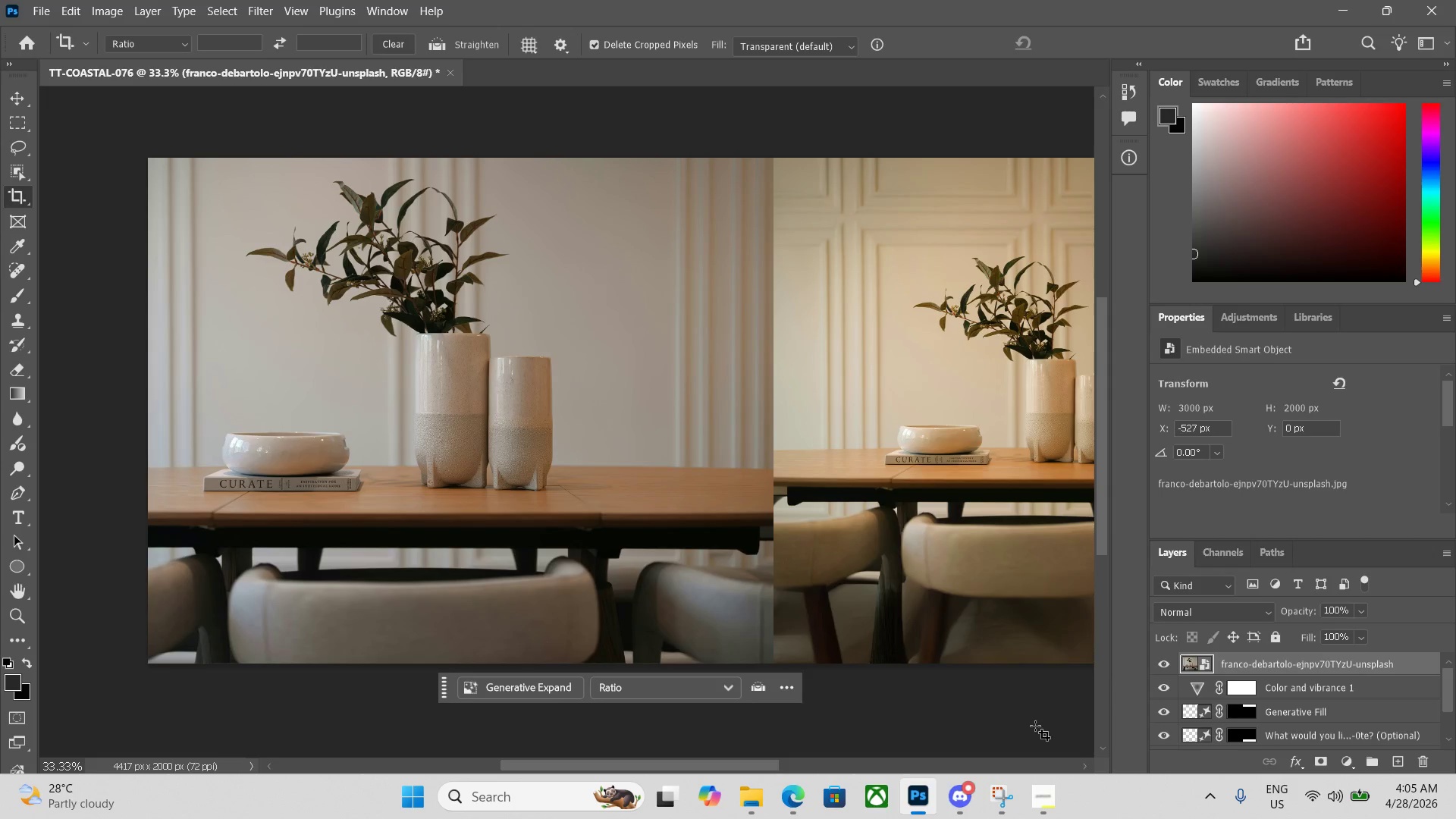 
left_click_drag(start_coordinate=[1028, 730], to_coordinate=[814, 726])
 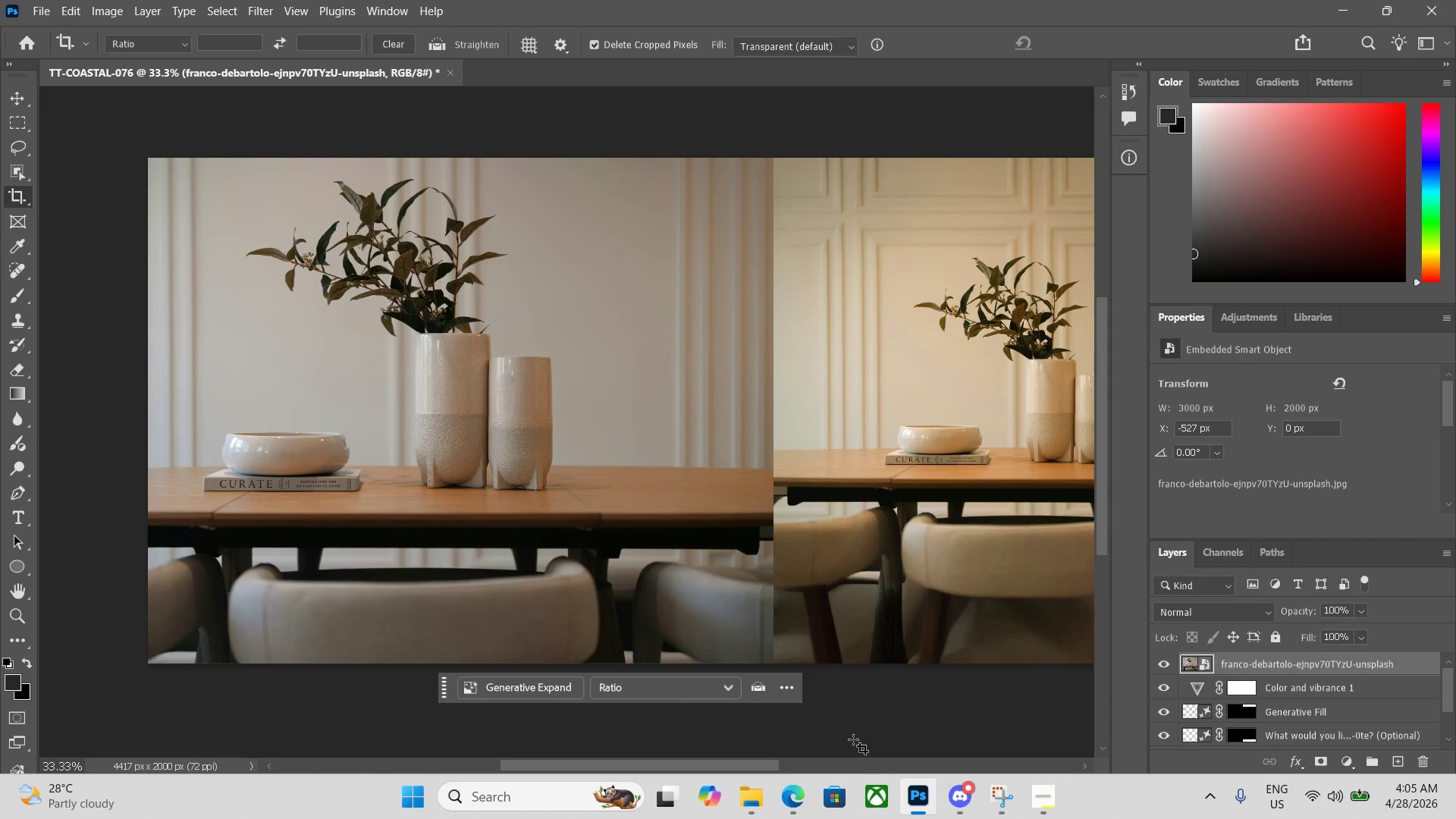 
hold_key(key=Space, duration=0.72)
 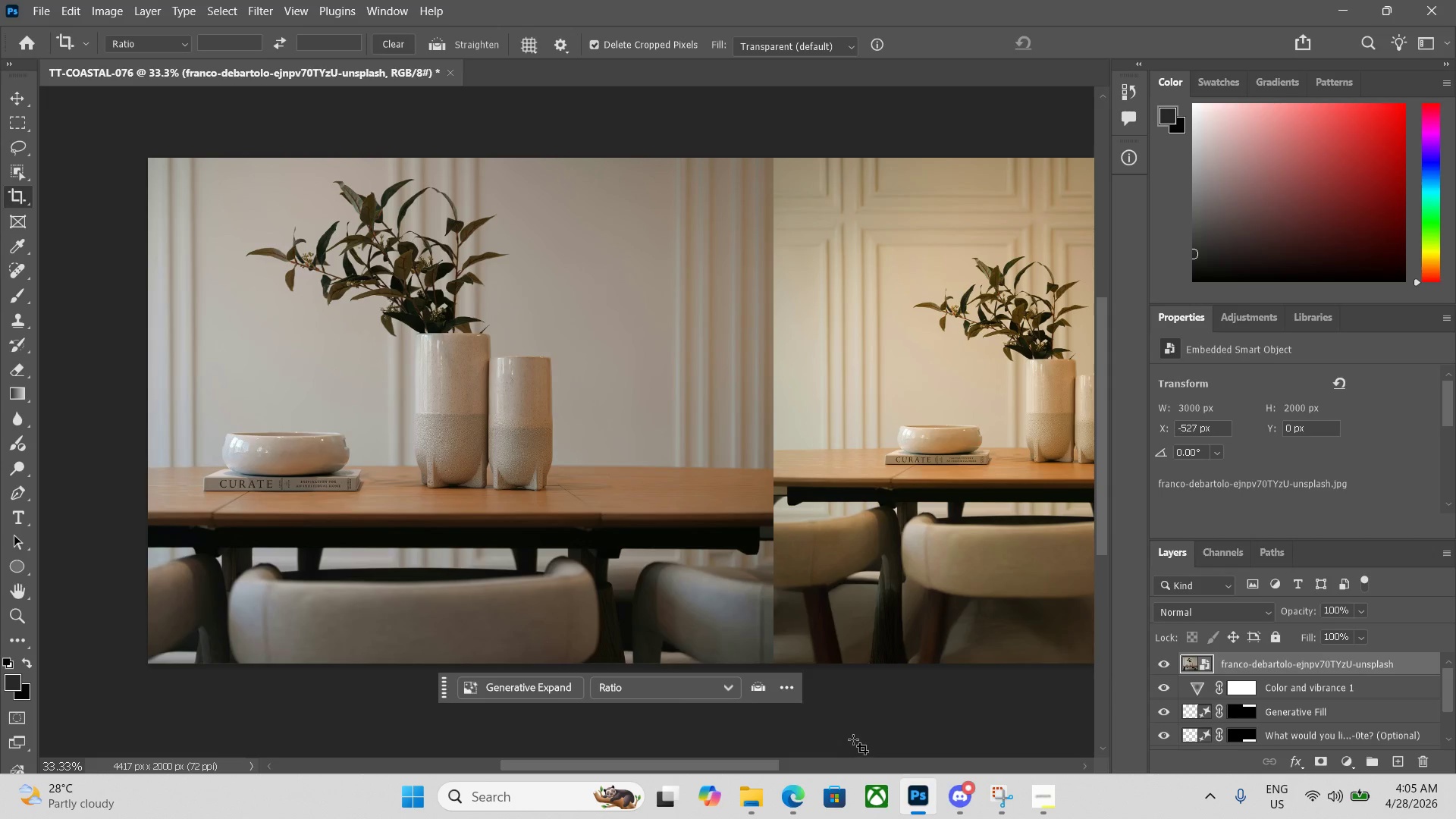 
key(Control+ControlLeft)
 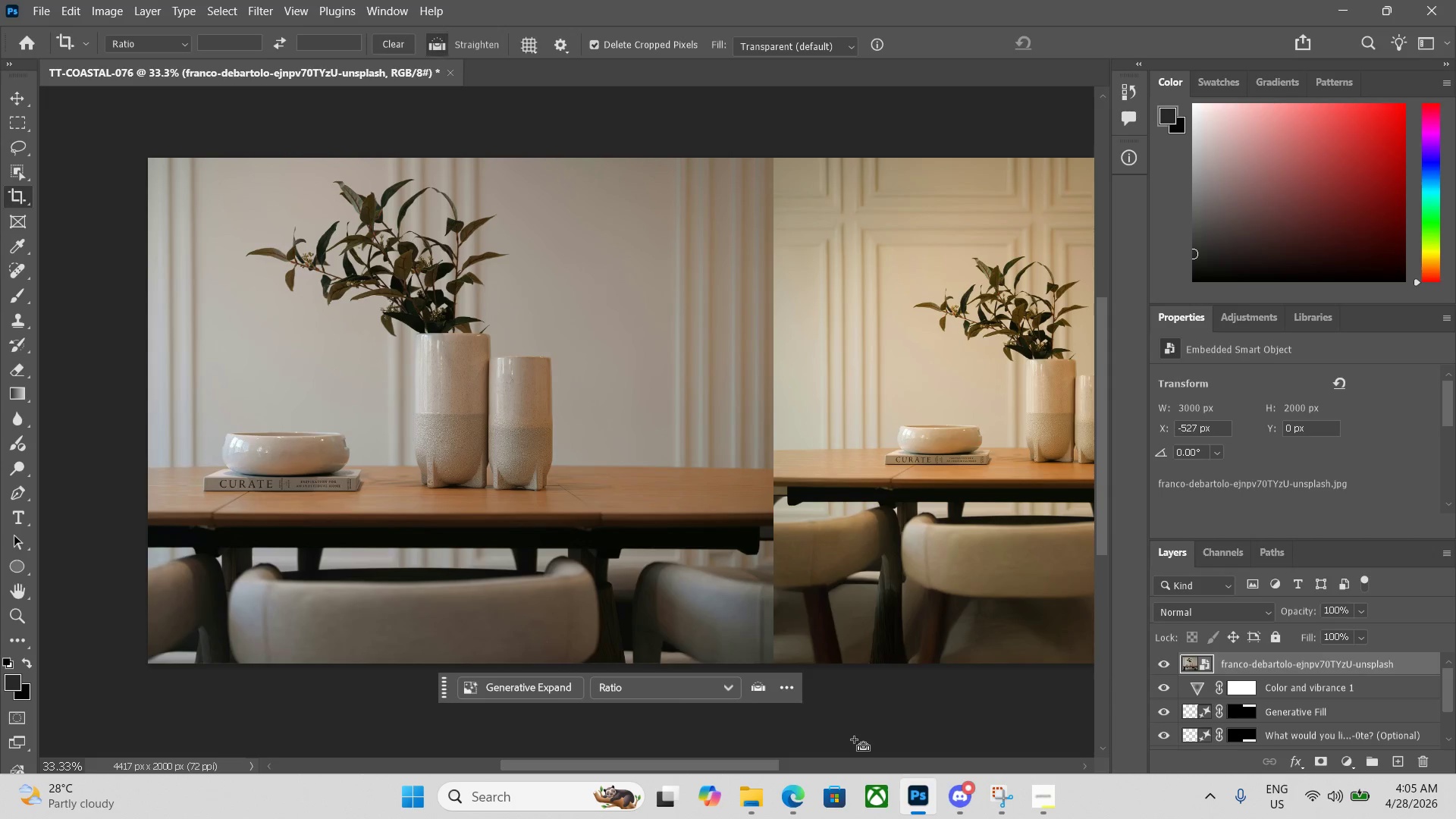 
key(Control+Z)
 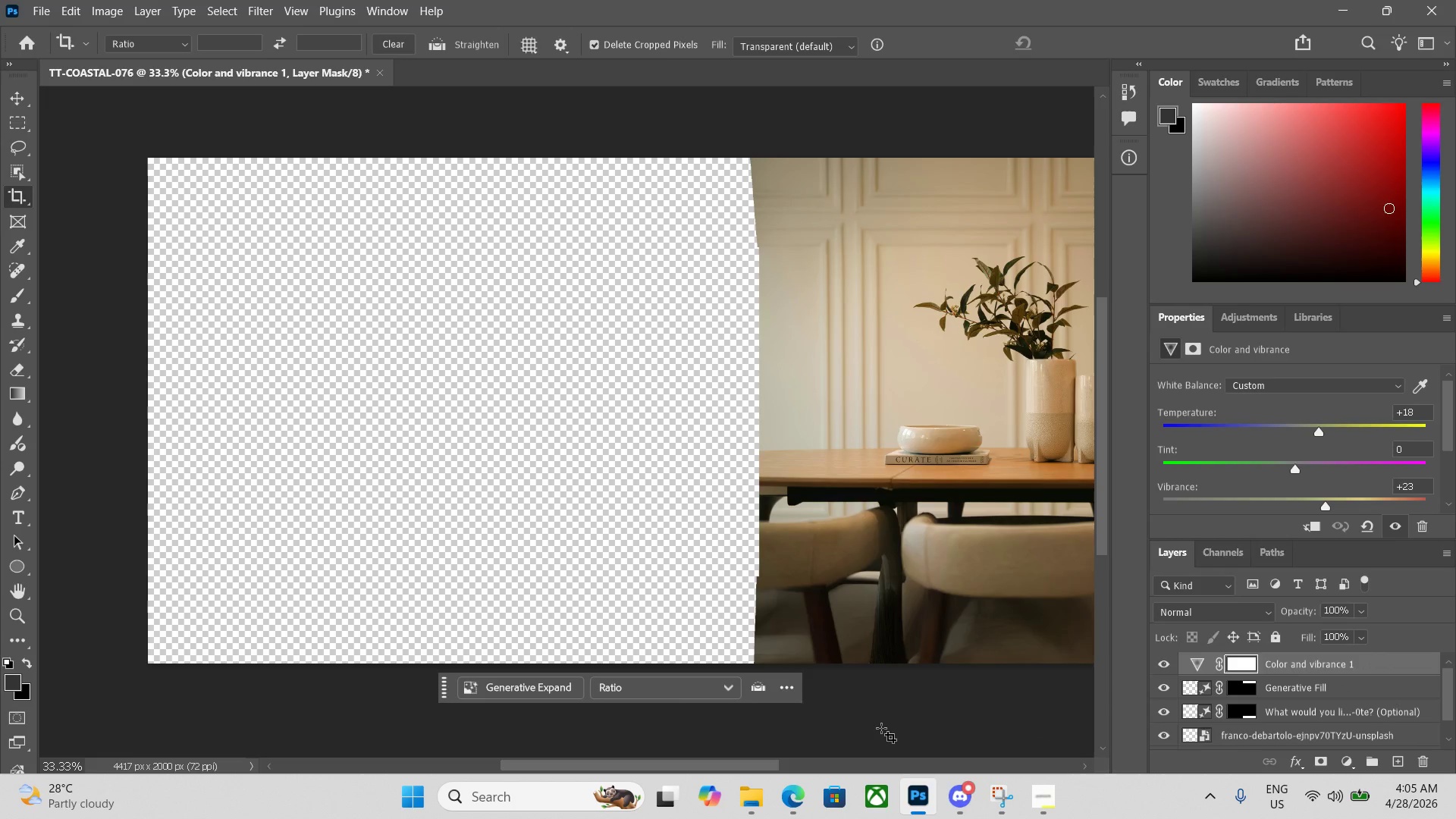 
key(Control+ControlLeft)
 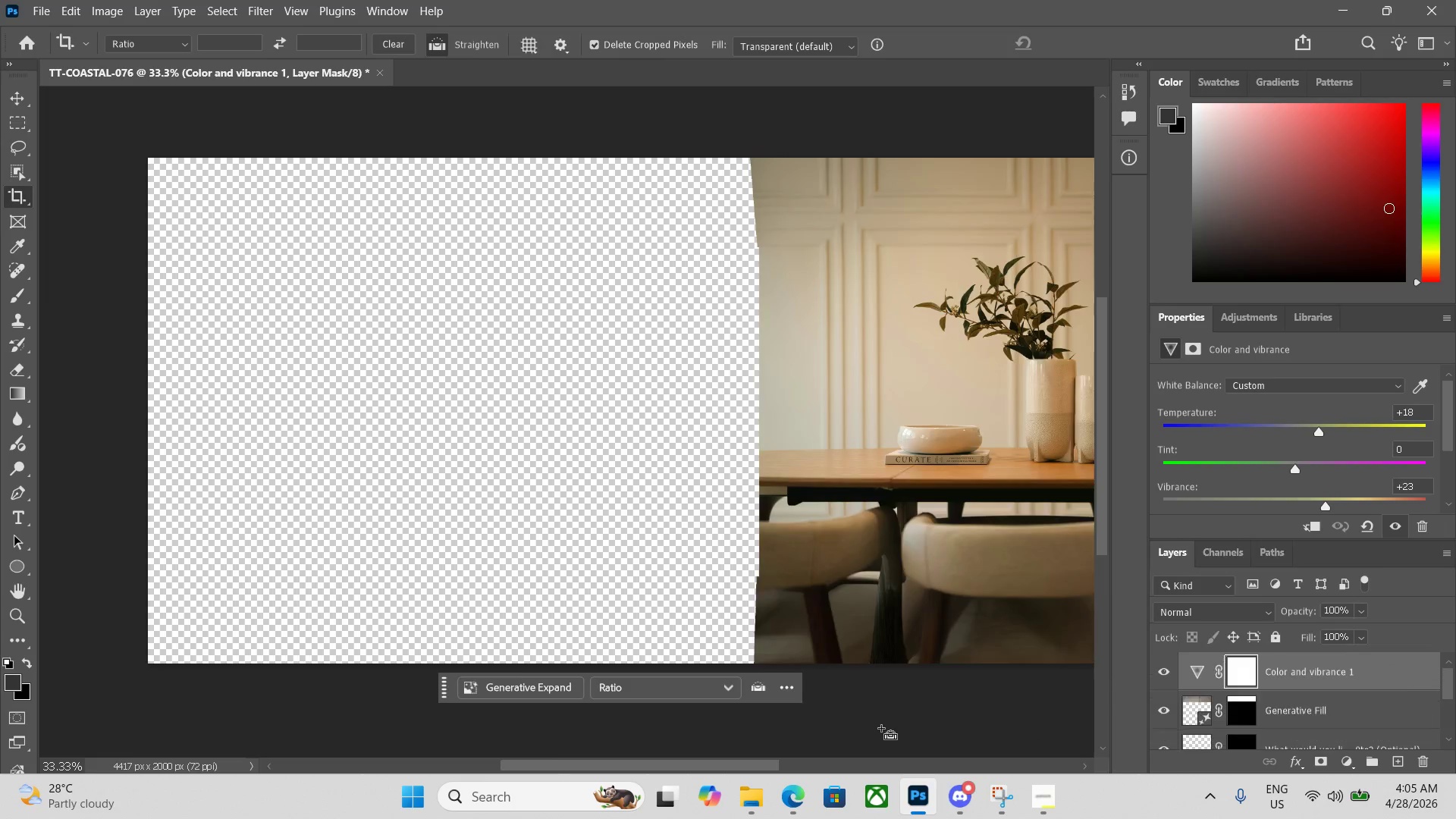 
key(Control+Z)
 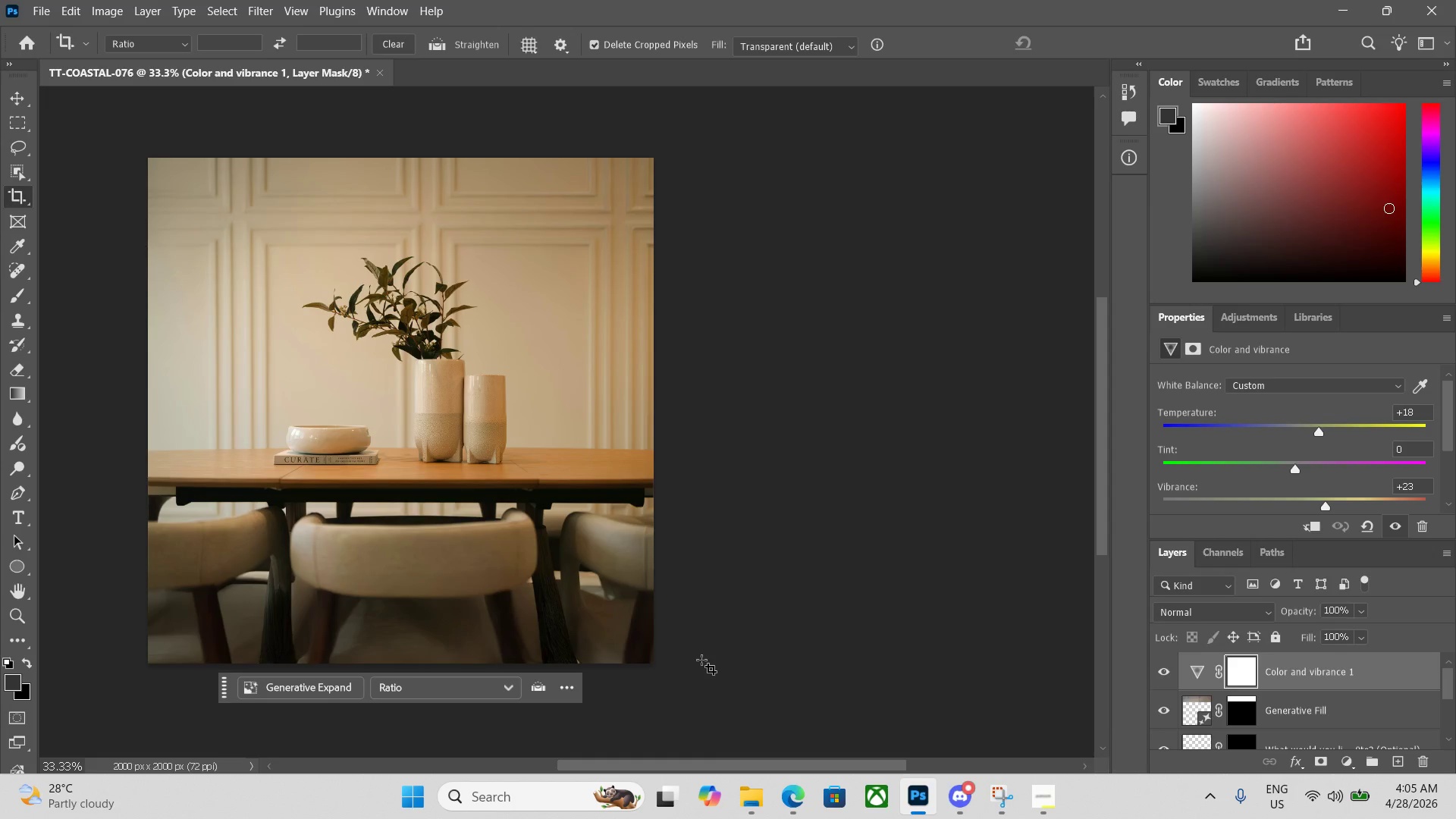 
key(Space)
 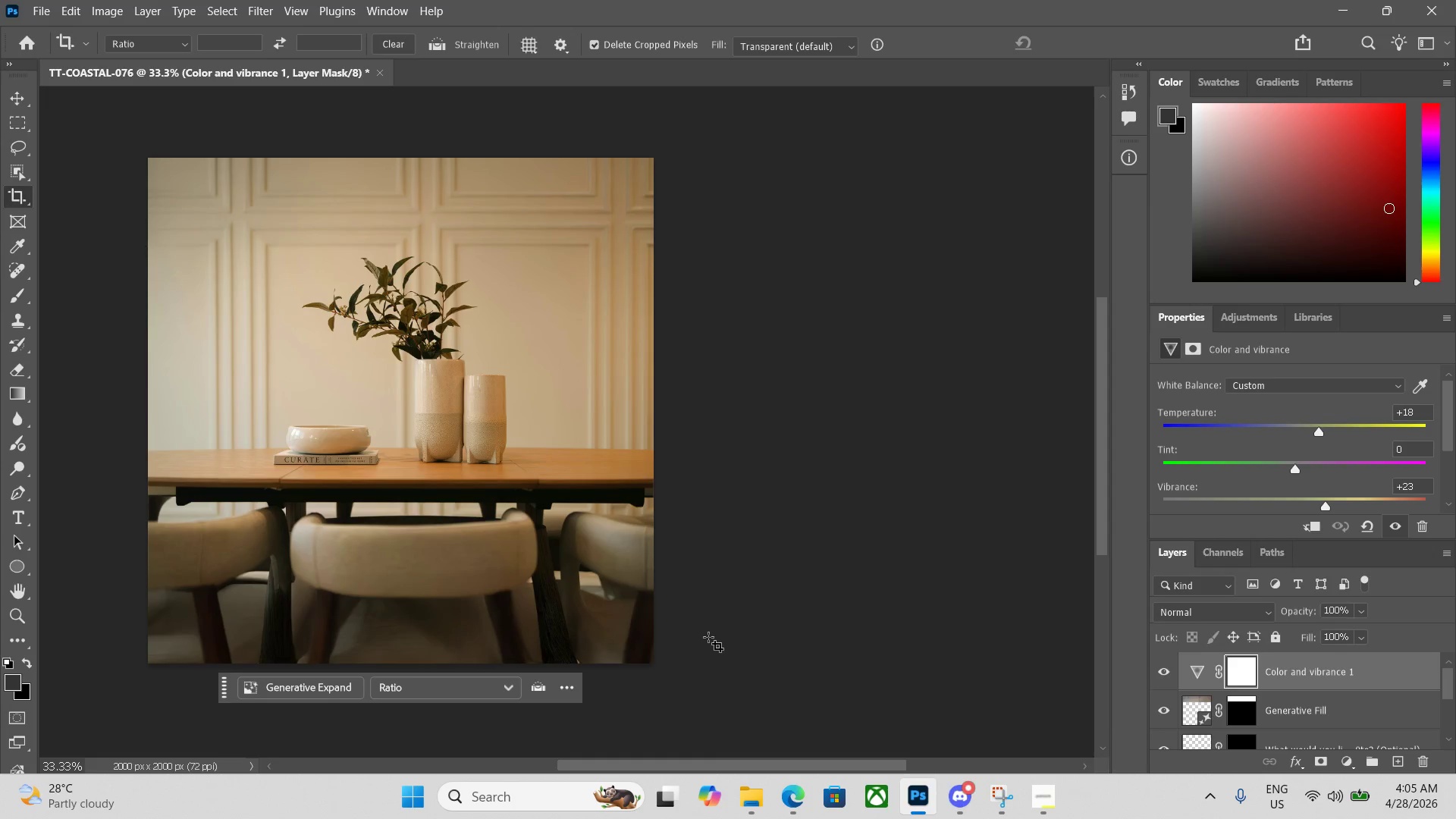 
key(C)
 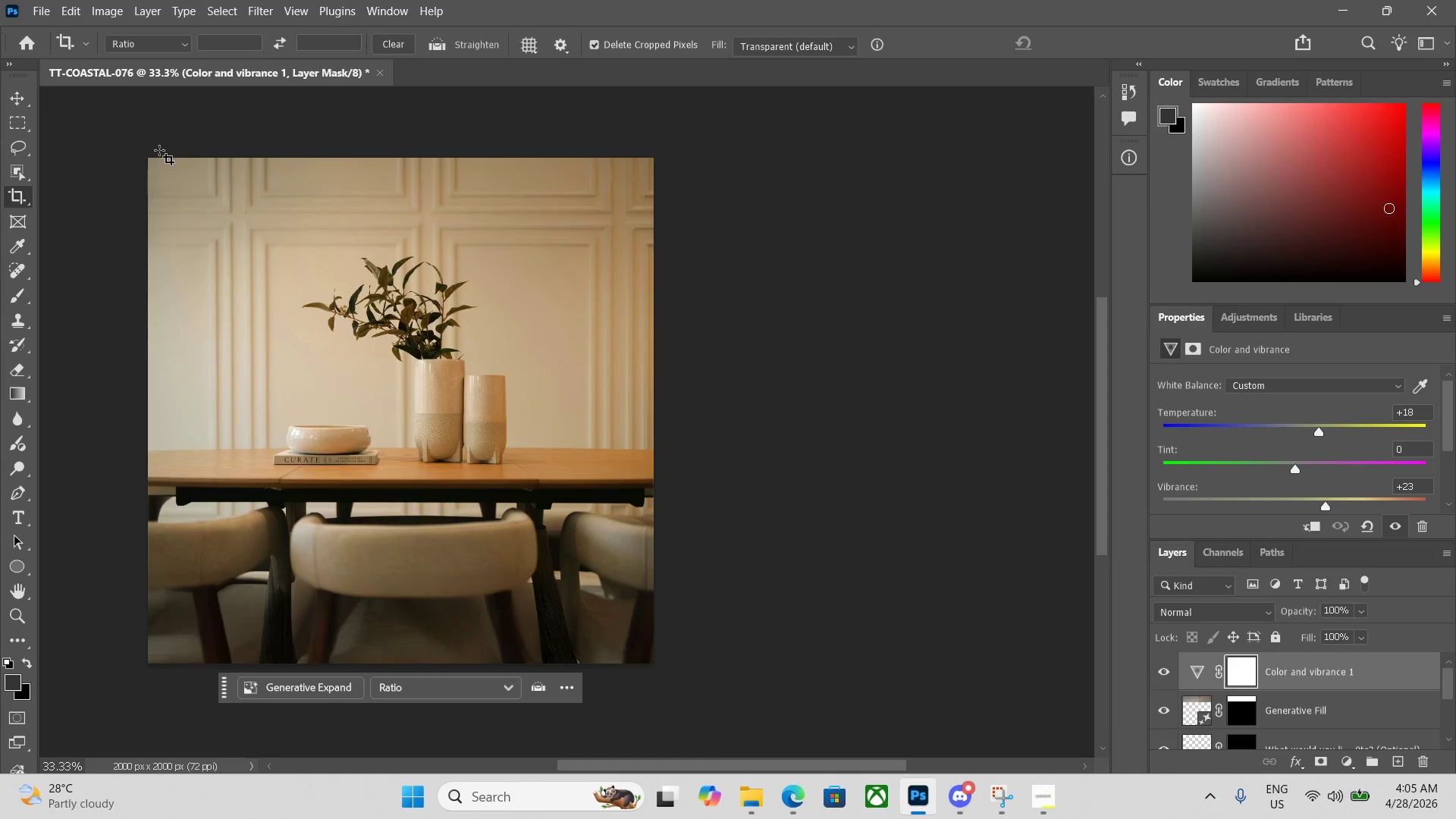 
left_click_drag(start_coordinate=[155, 156], to_coordinate=[768, 700])
 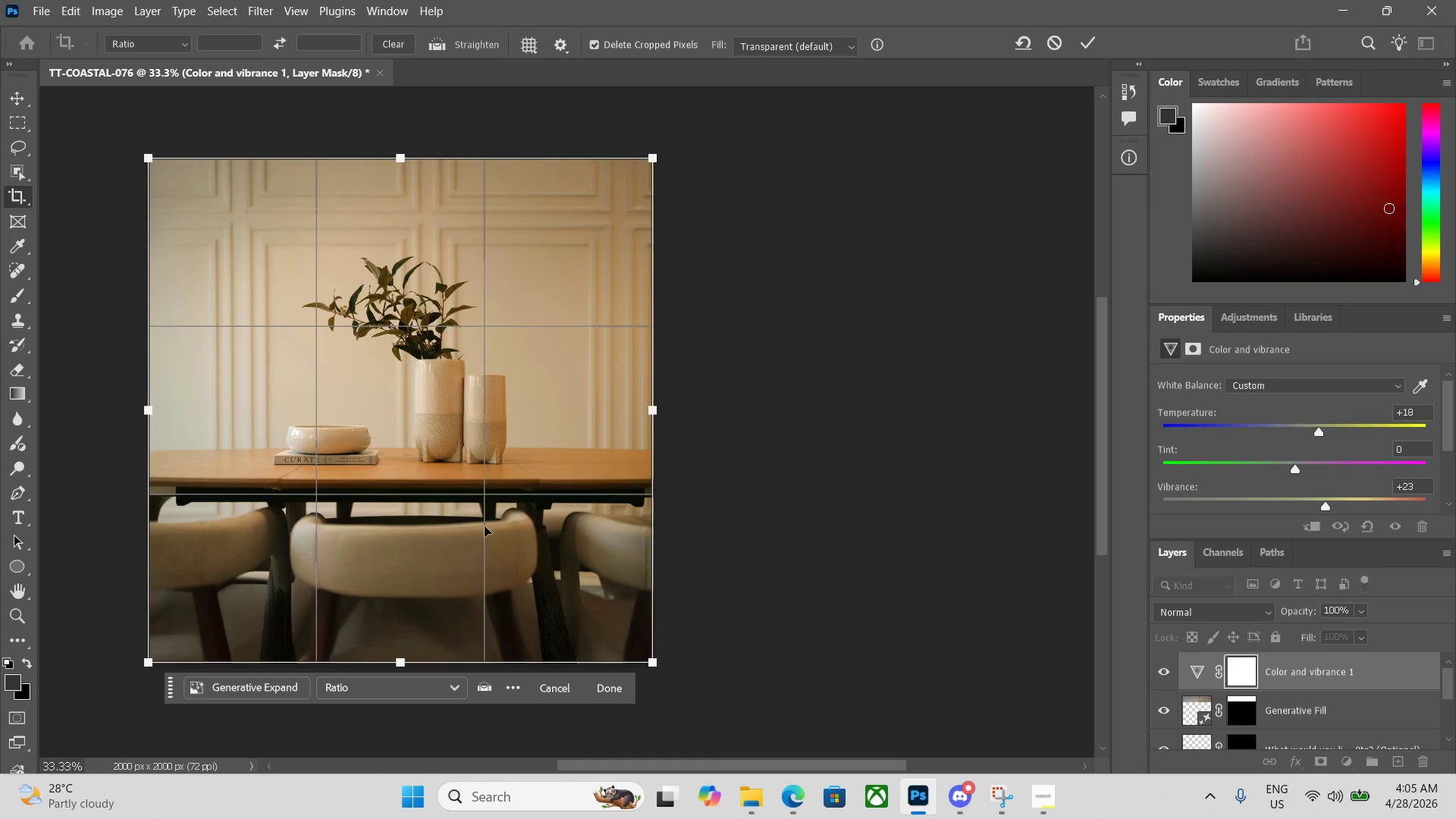 
hold_key(key=Space, duration=1.52)
 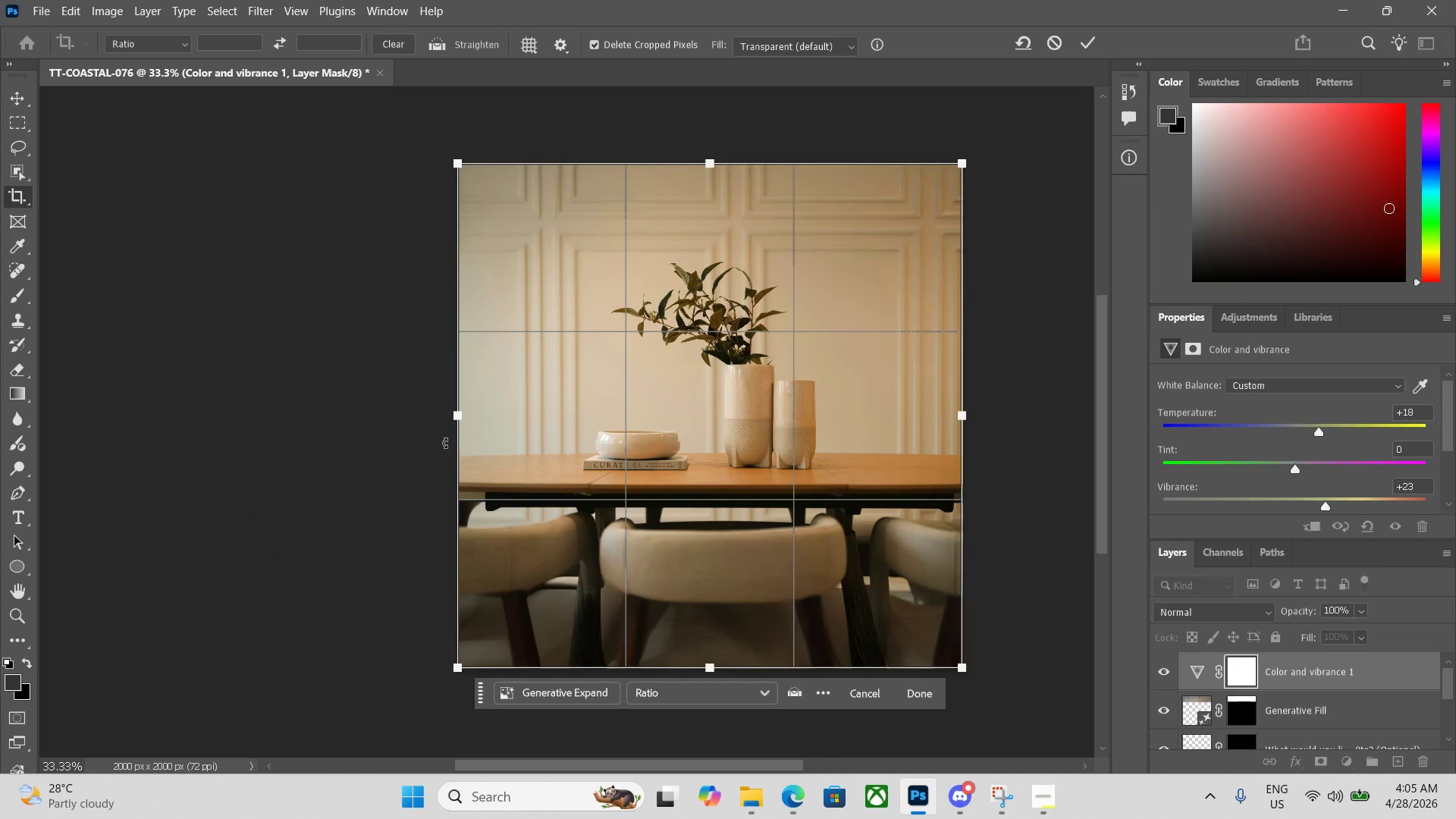 
left_click_drag(start_coordinate=[102, 538], to_coordinate=[401, 552])
 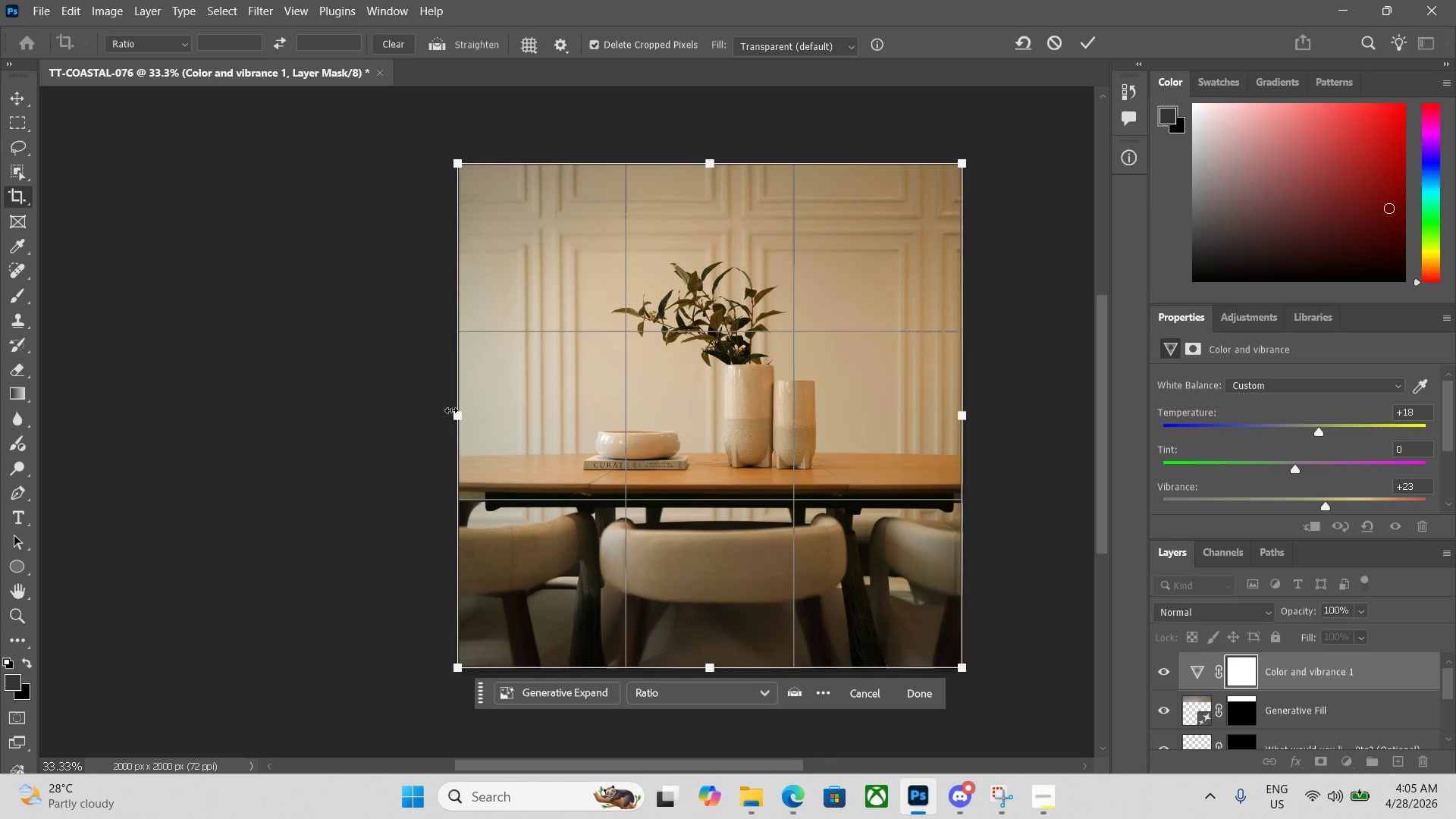 
key(Space)
 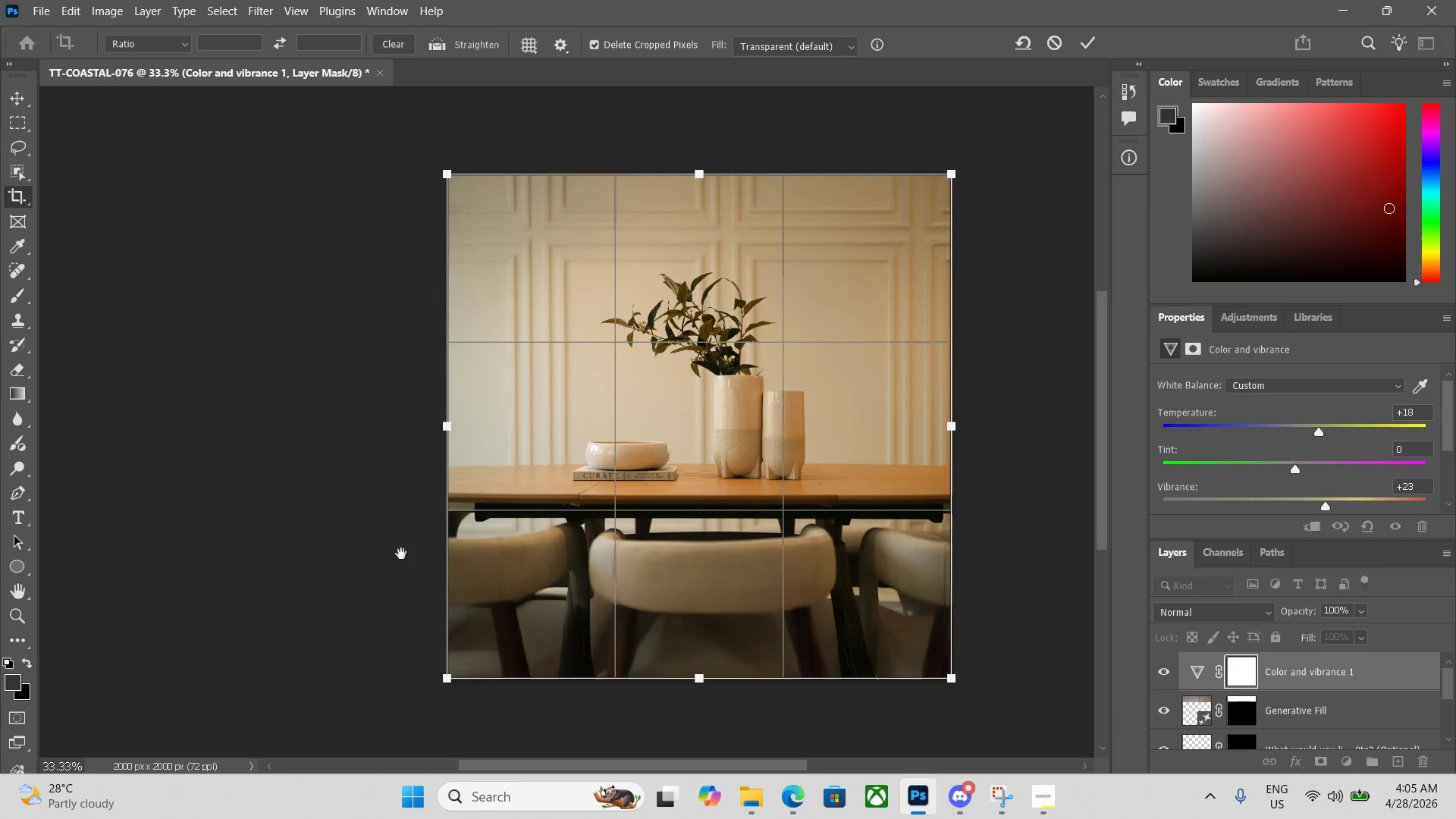 
key(Space)
 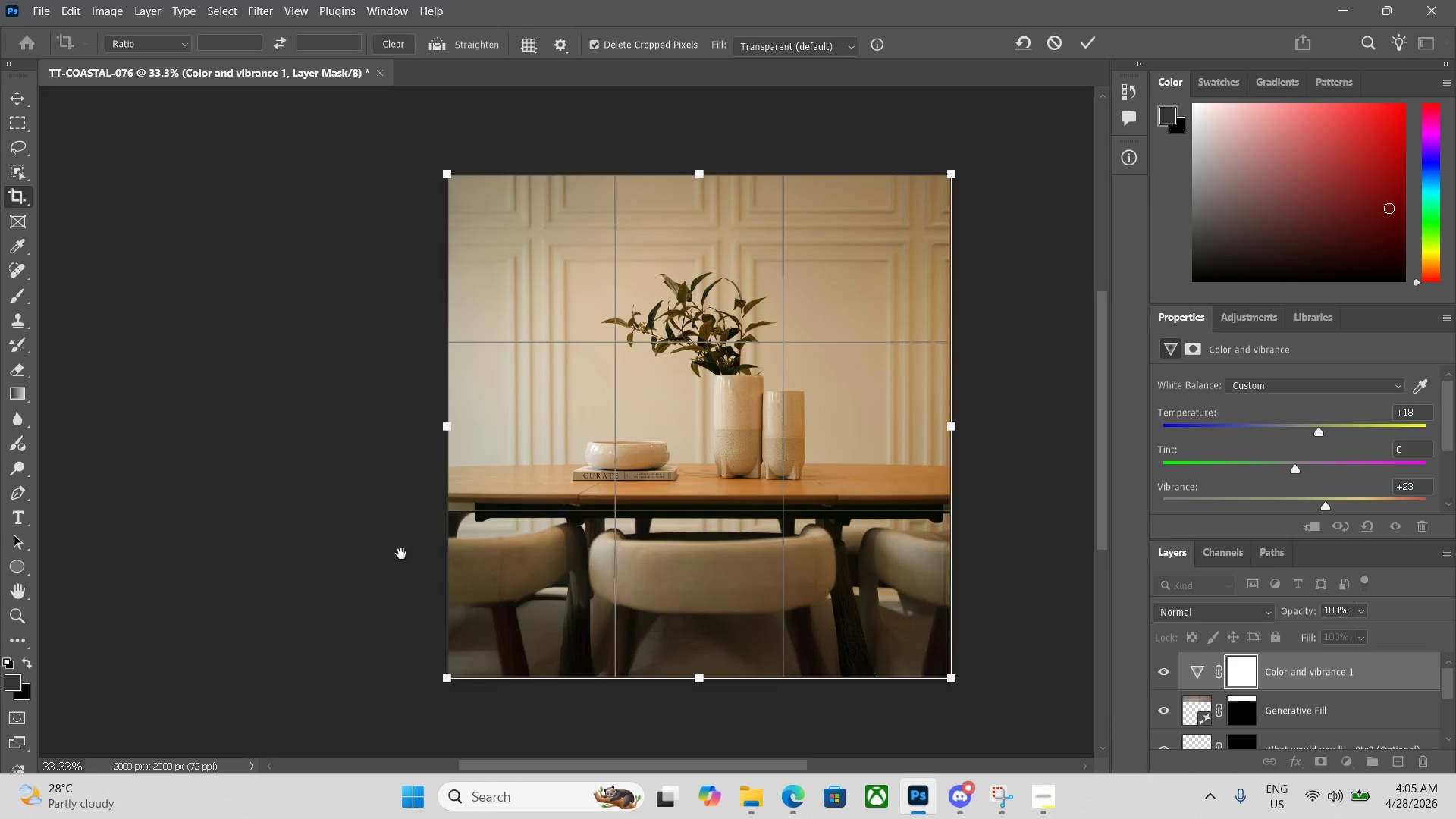 
key(Space)
 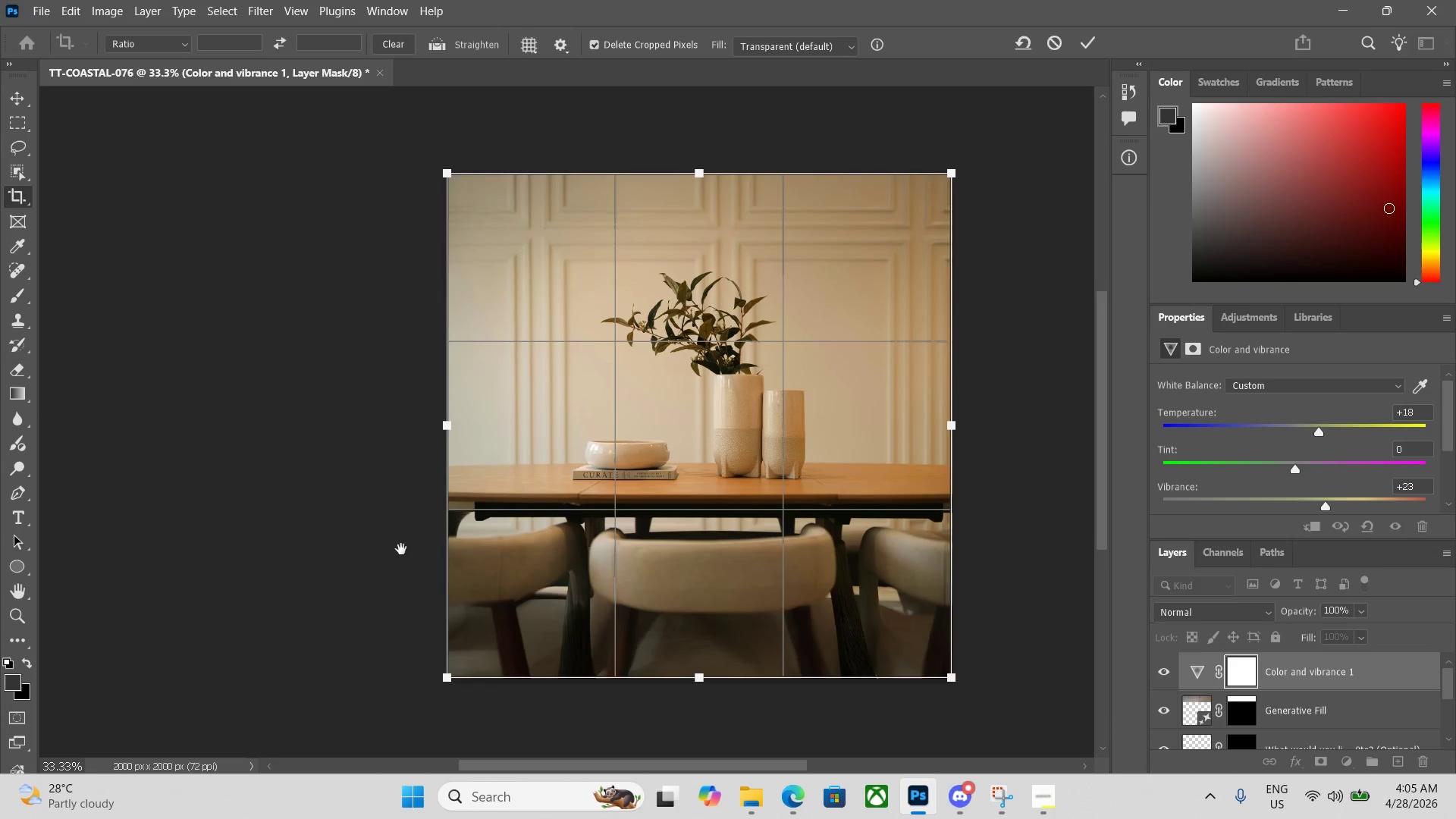 
key(Space)
 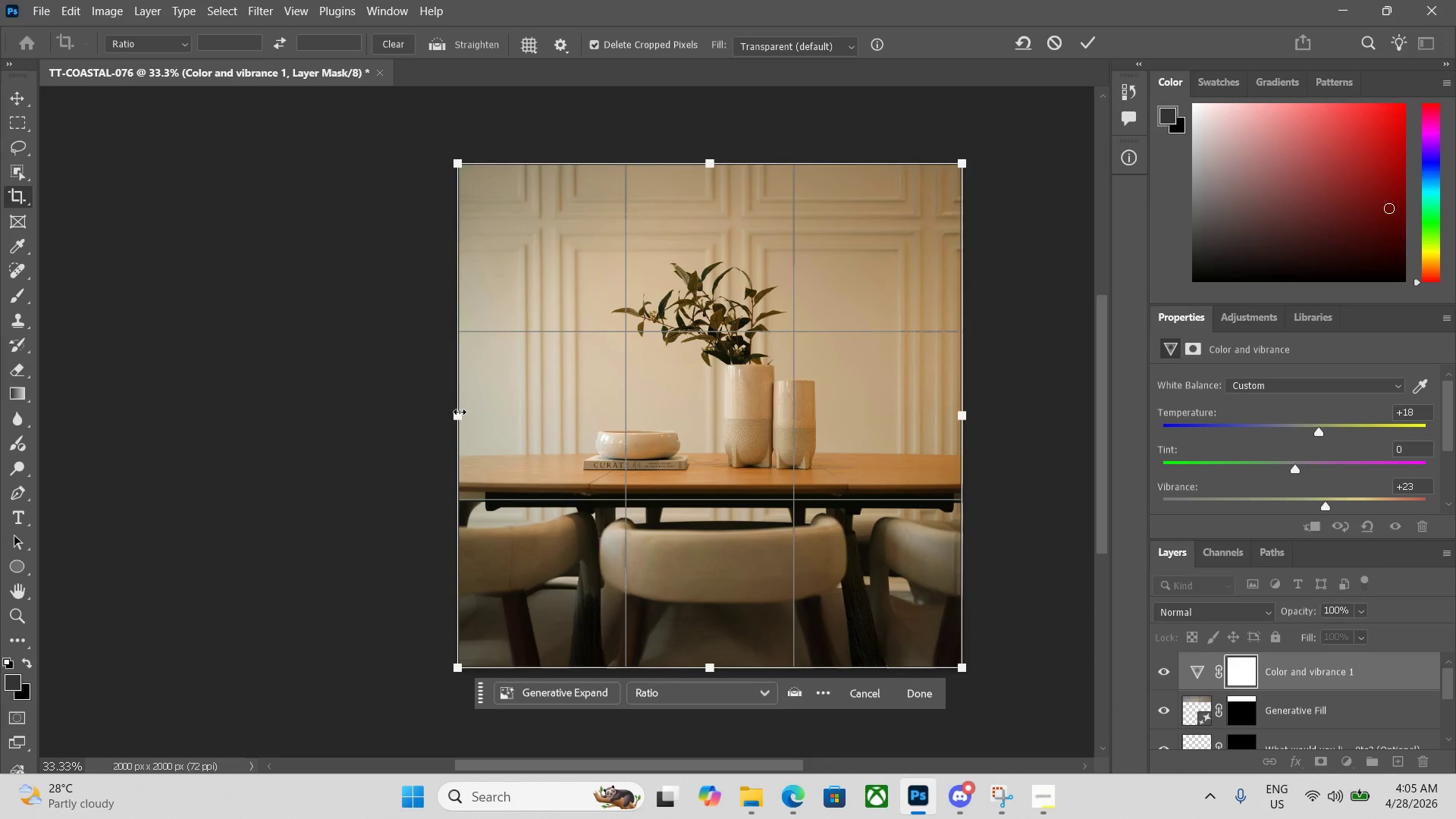 
left_click_drag(start_coordinate=[453, 416], to_coordinate=[24, 431])
 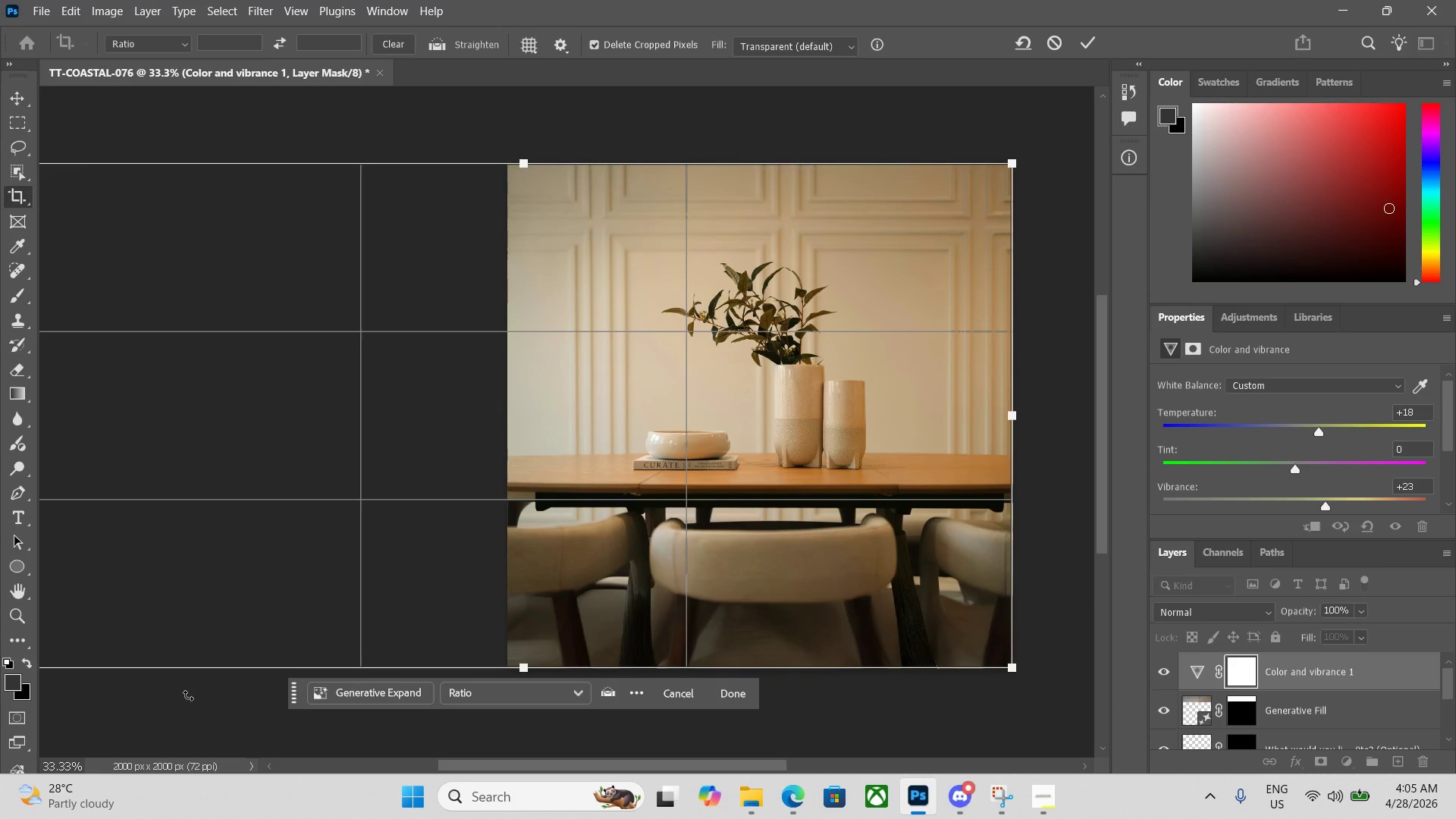 
key(Enter)
 